 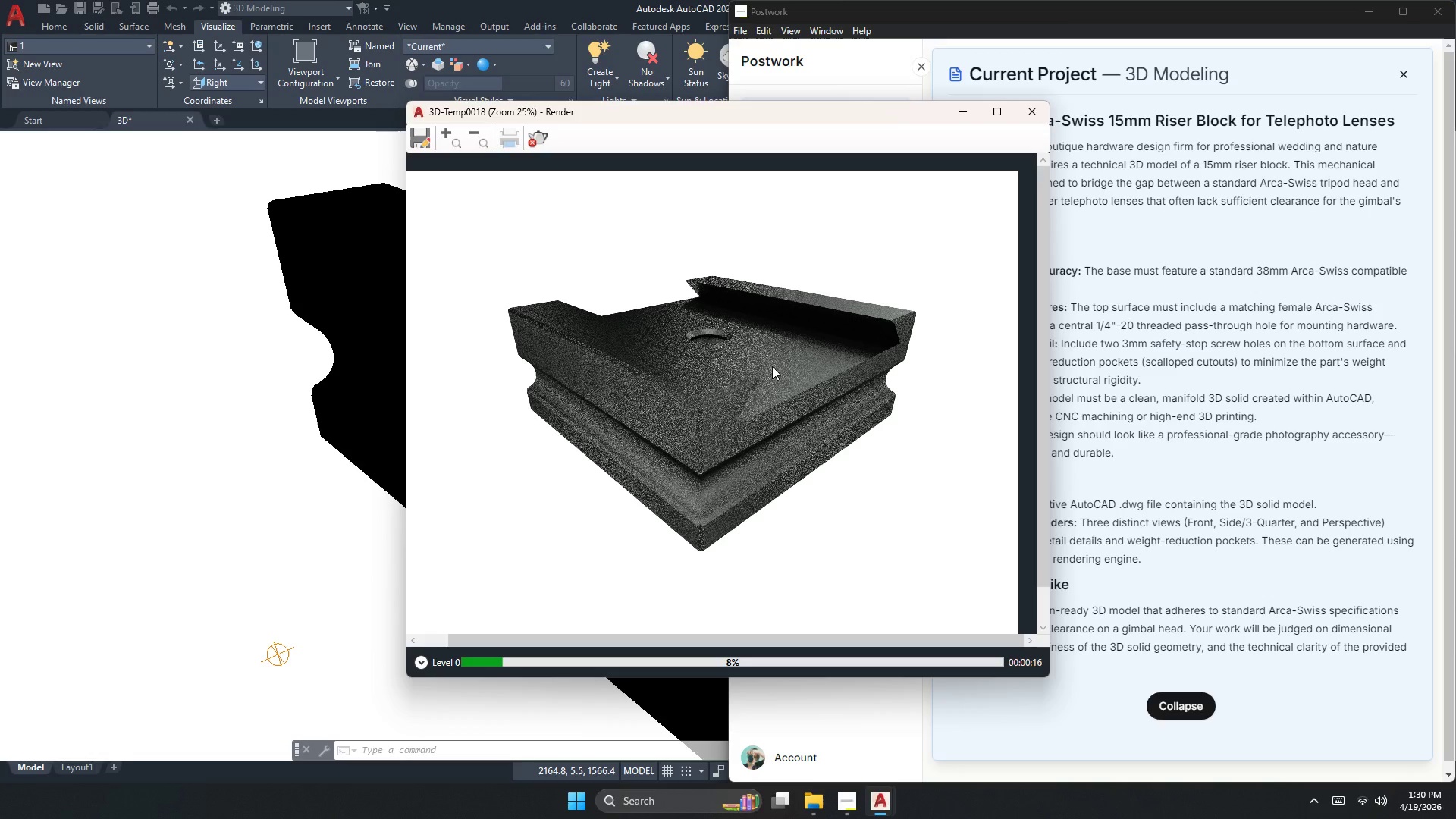 
scroll: coordinate [766, 373], scroll_direction: up, amount: 1.0
 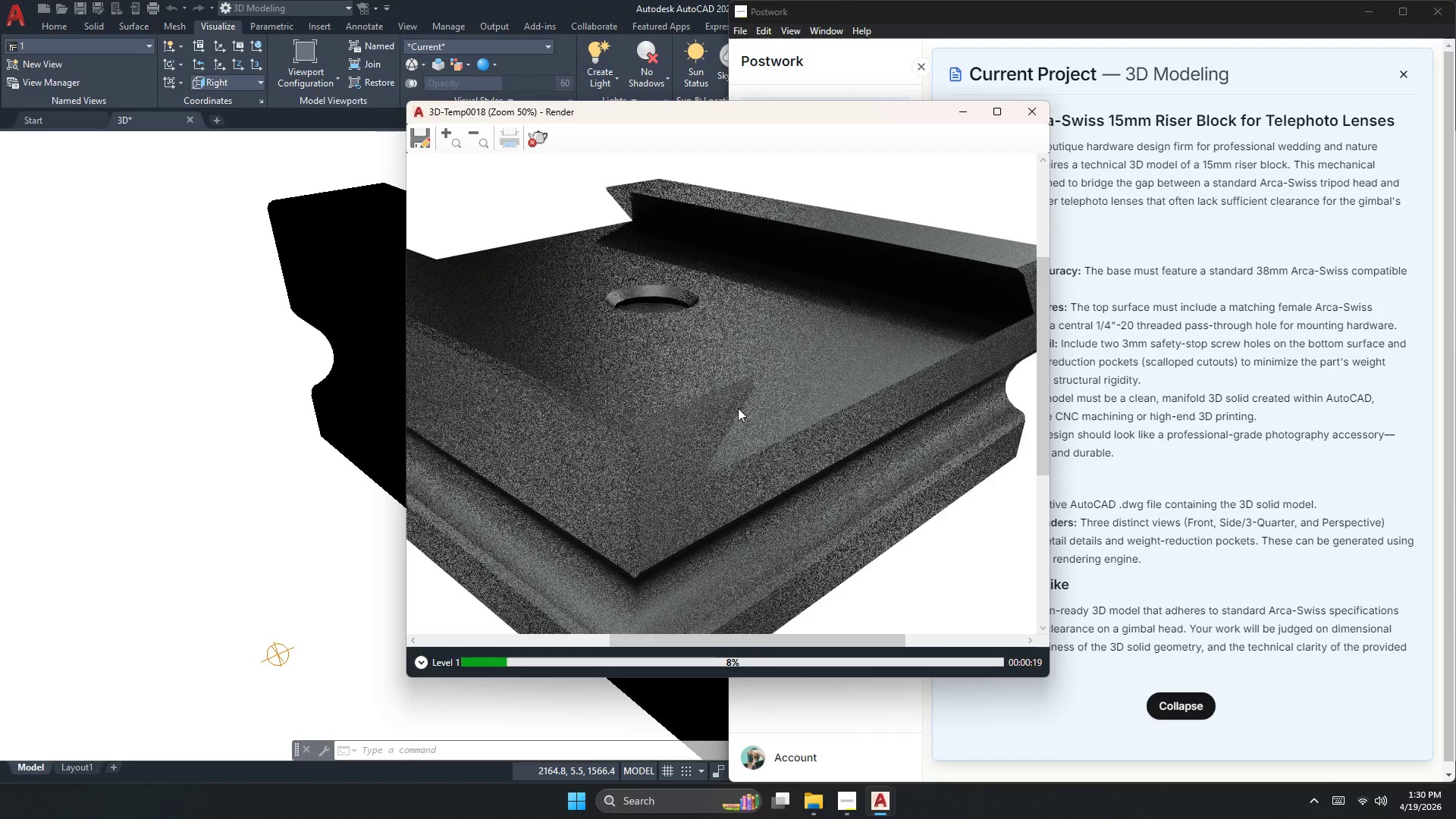 
scroll: coordinate [738, 410], scroll_direction: down, amount: 1.0
 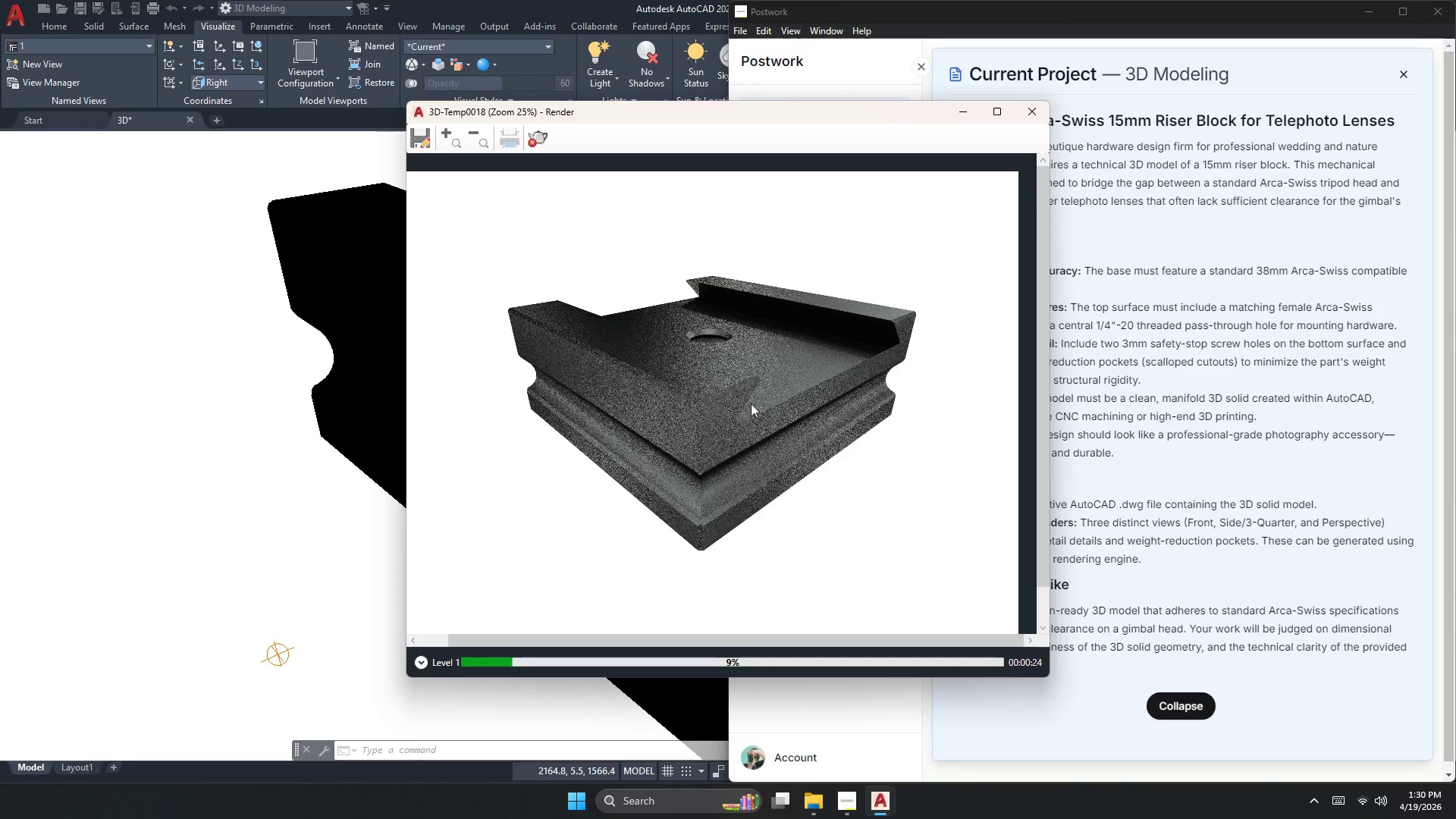 
scroll: coordinate [757, 419], scroll_direction: none, amount: 0.0
 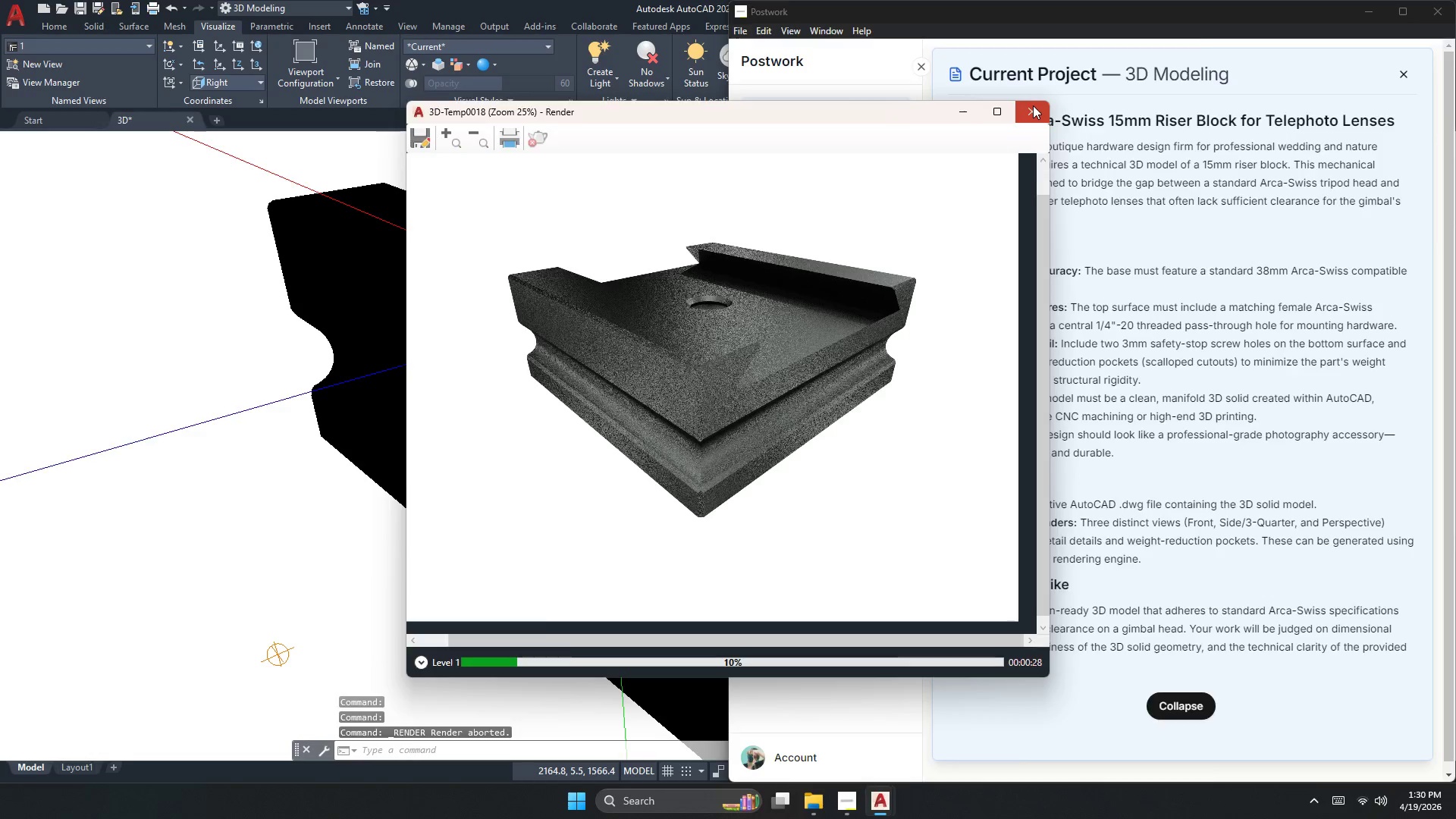 
left_click([258, 657])
 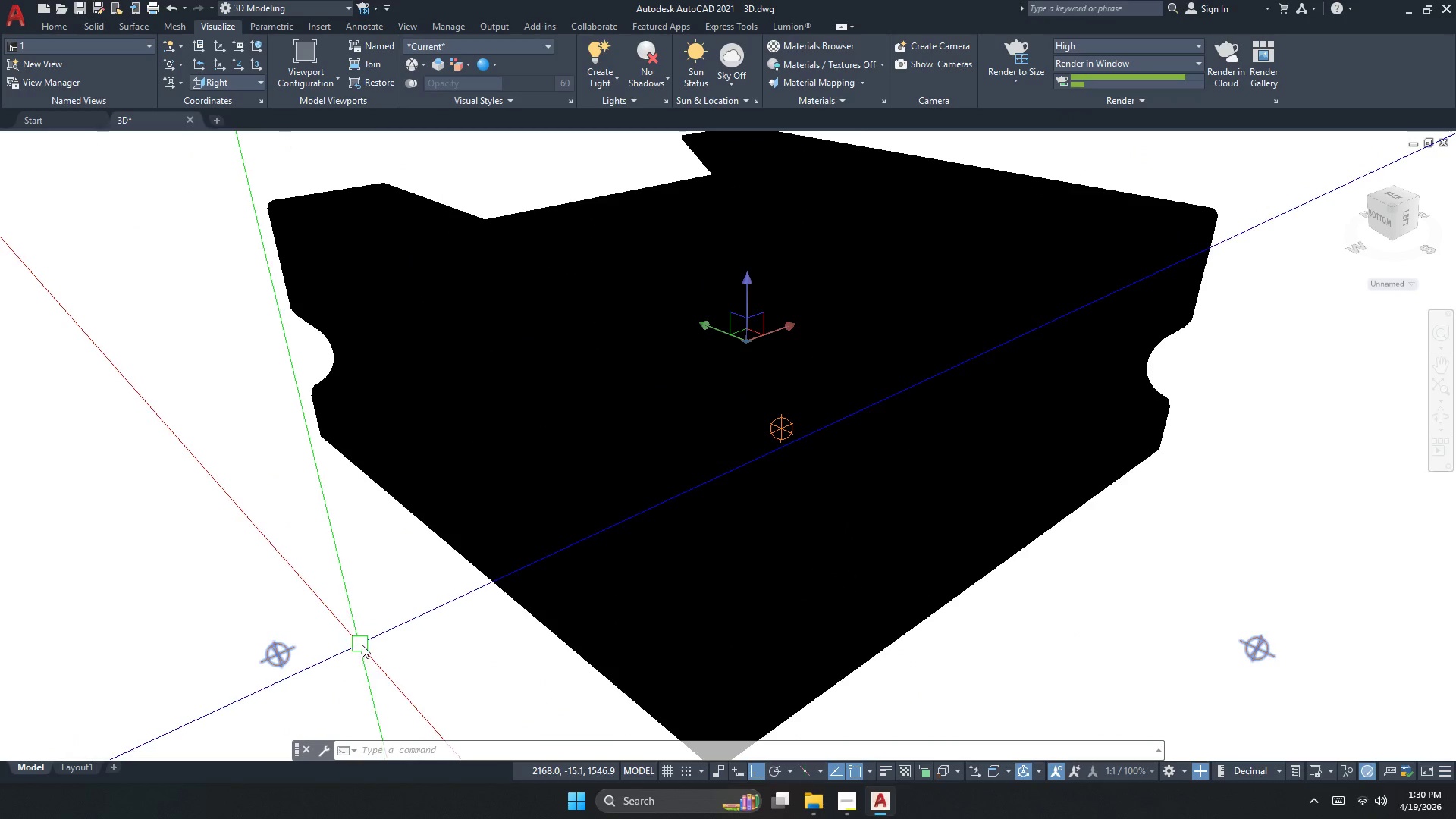 
scroll: coordinate [627, 535], scroll_direction: down, amount: 9.0
 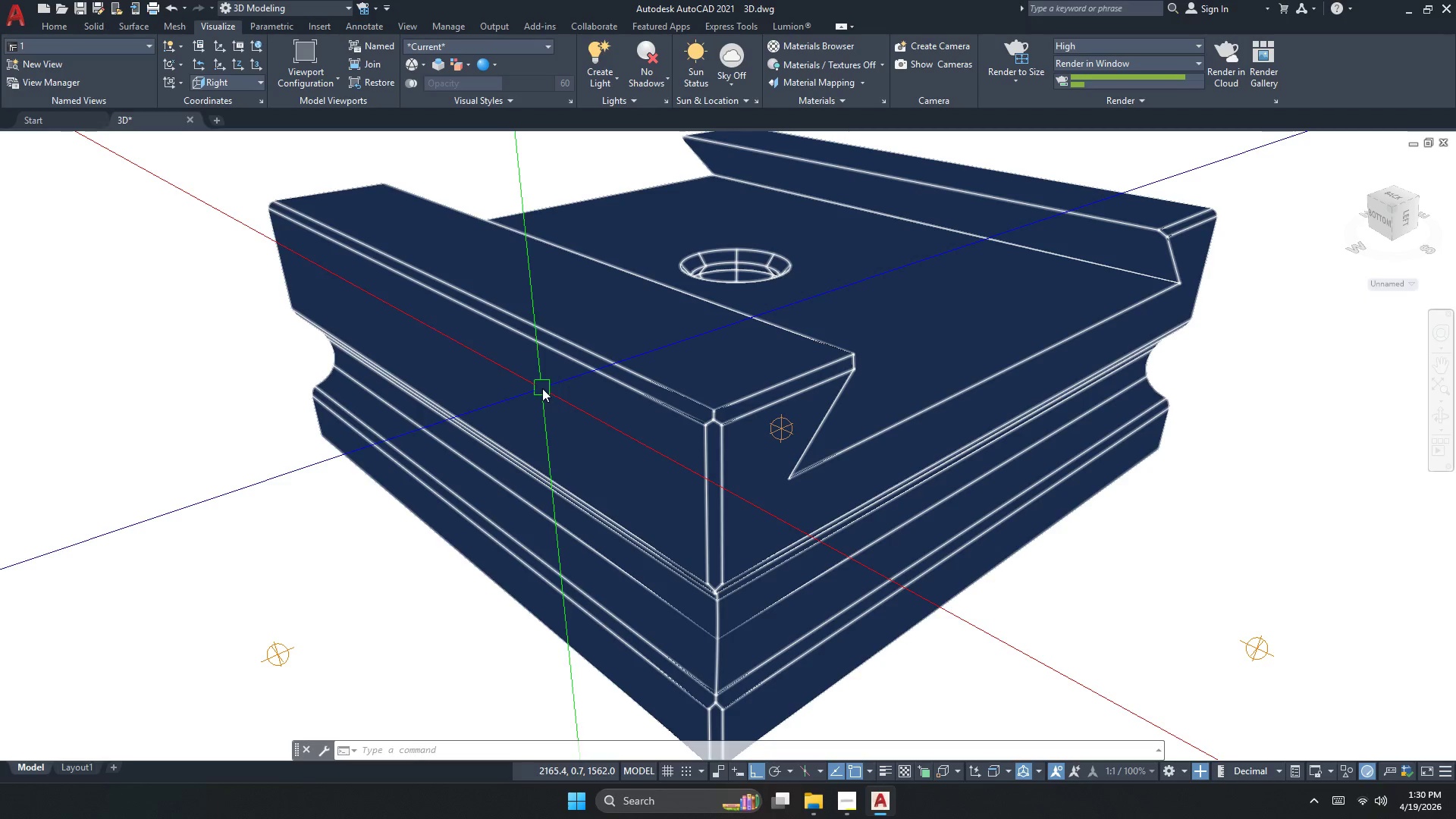 
key(Control+S)
 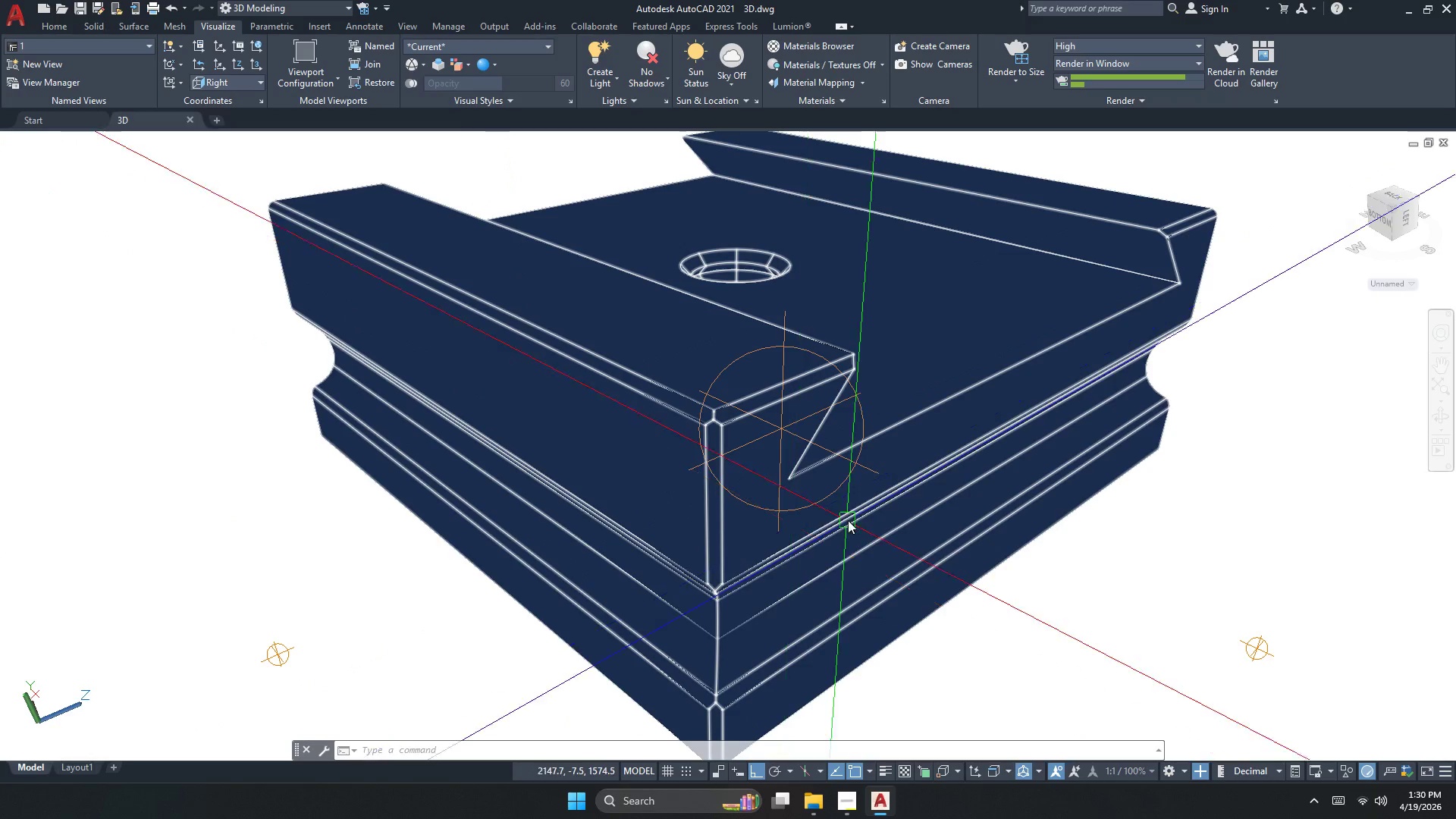 
left_click_drag(start_coordinate=[786, 500], to_coordinate=[786, 510])
 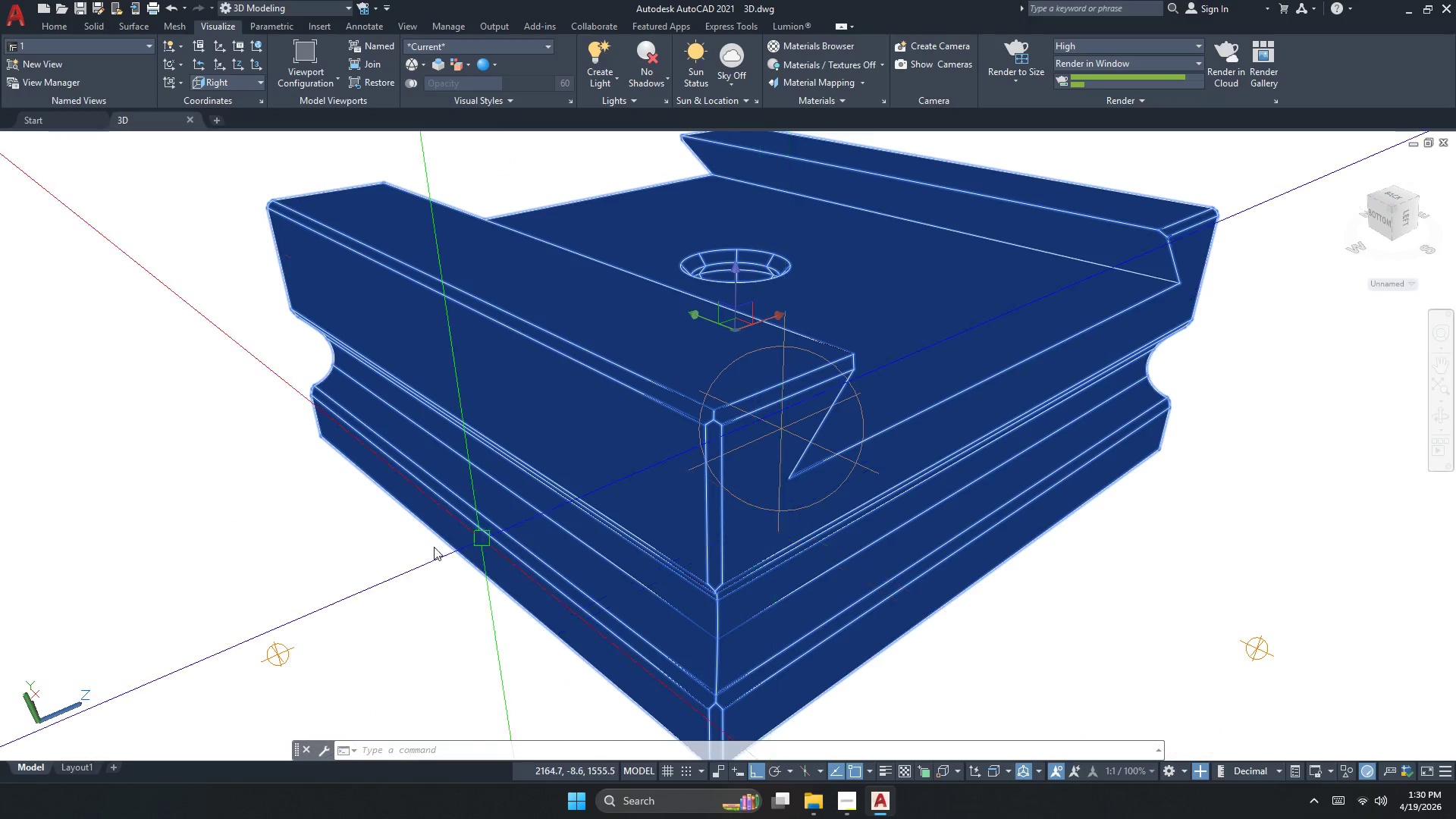 
key(Escape)
type(CH )
 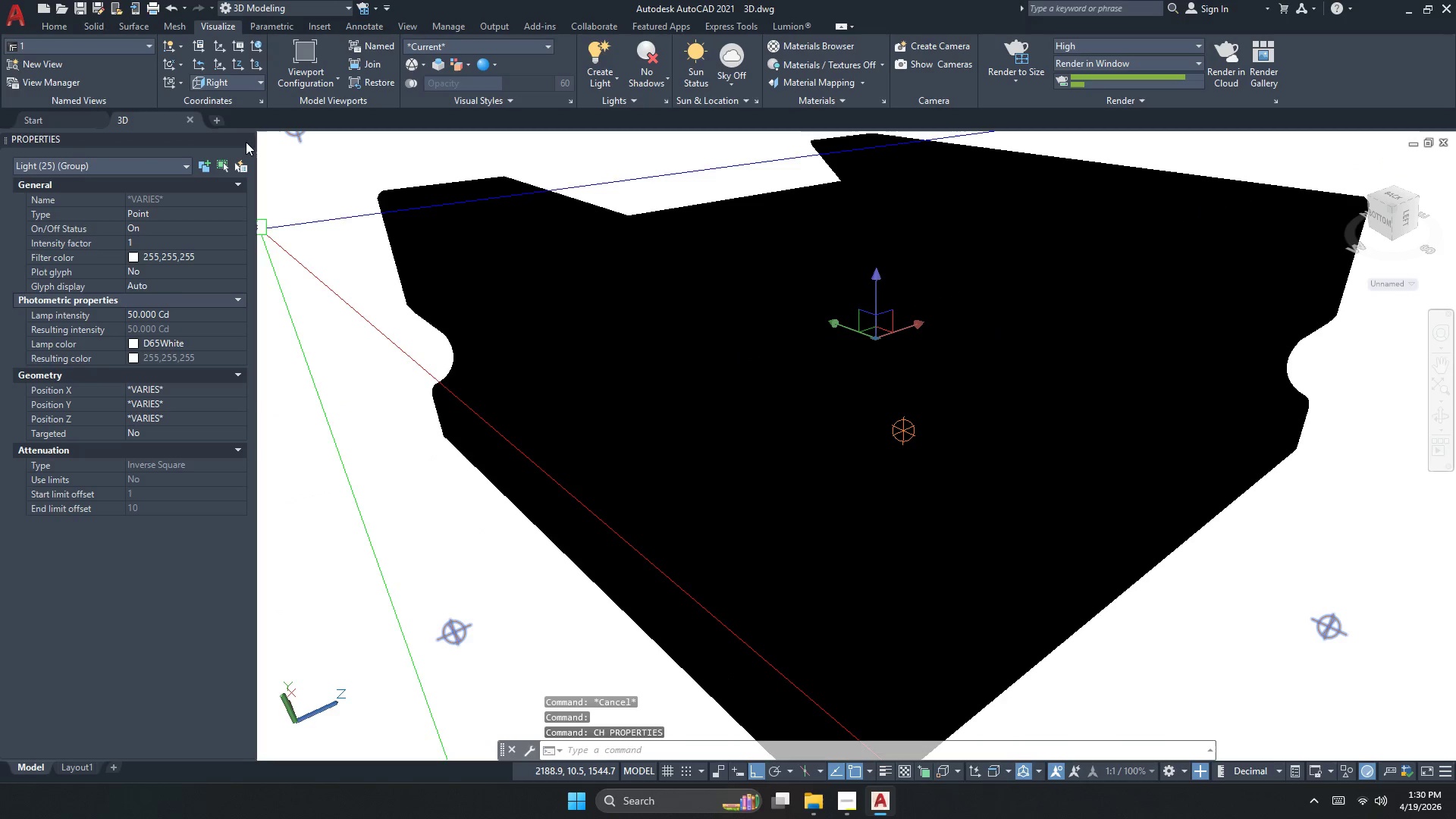 
left_click([246, 137])
 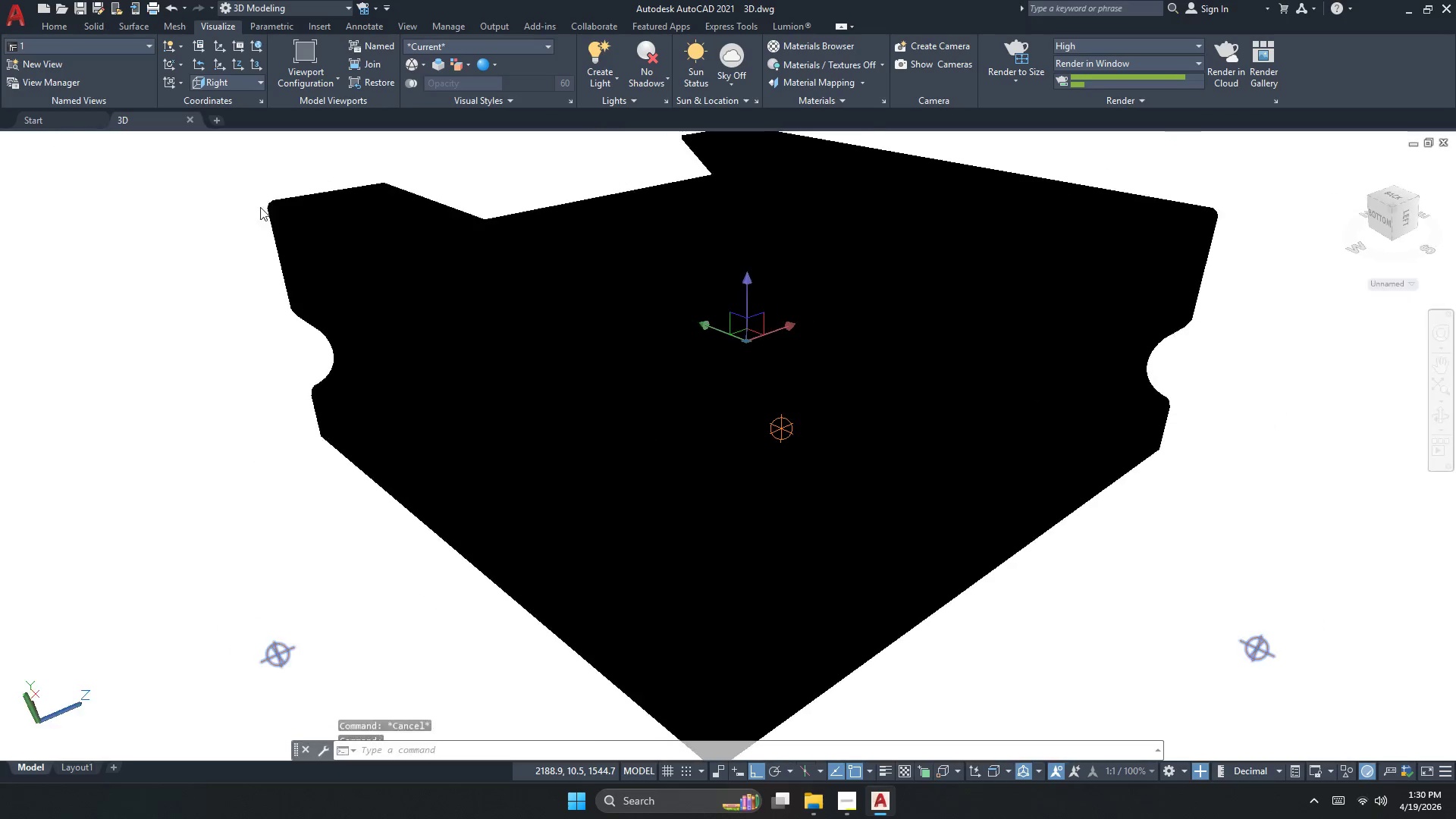 
middle_click([281, 378])
 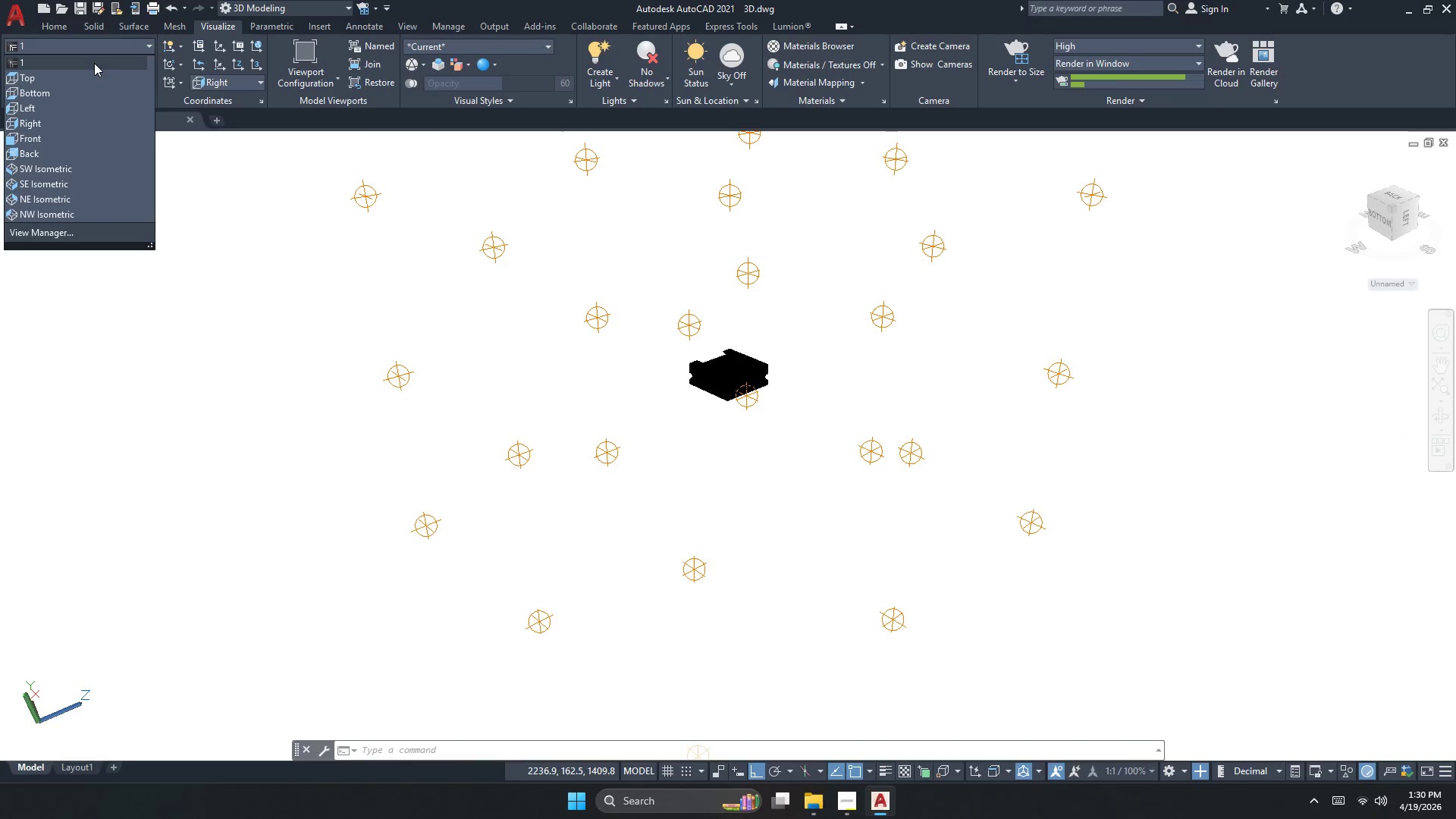 
key(Escape)
 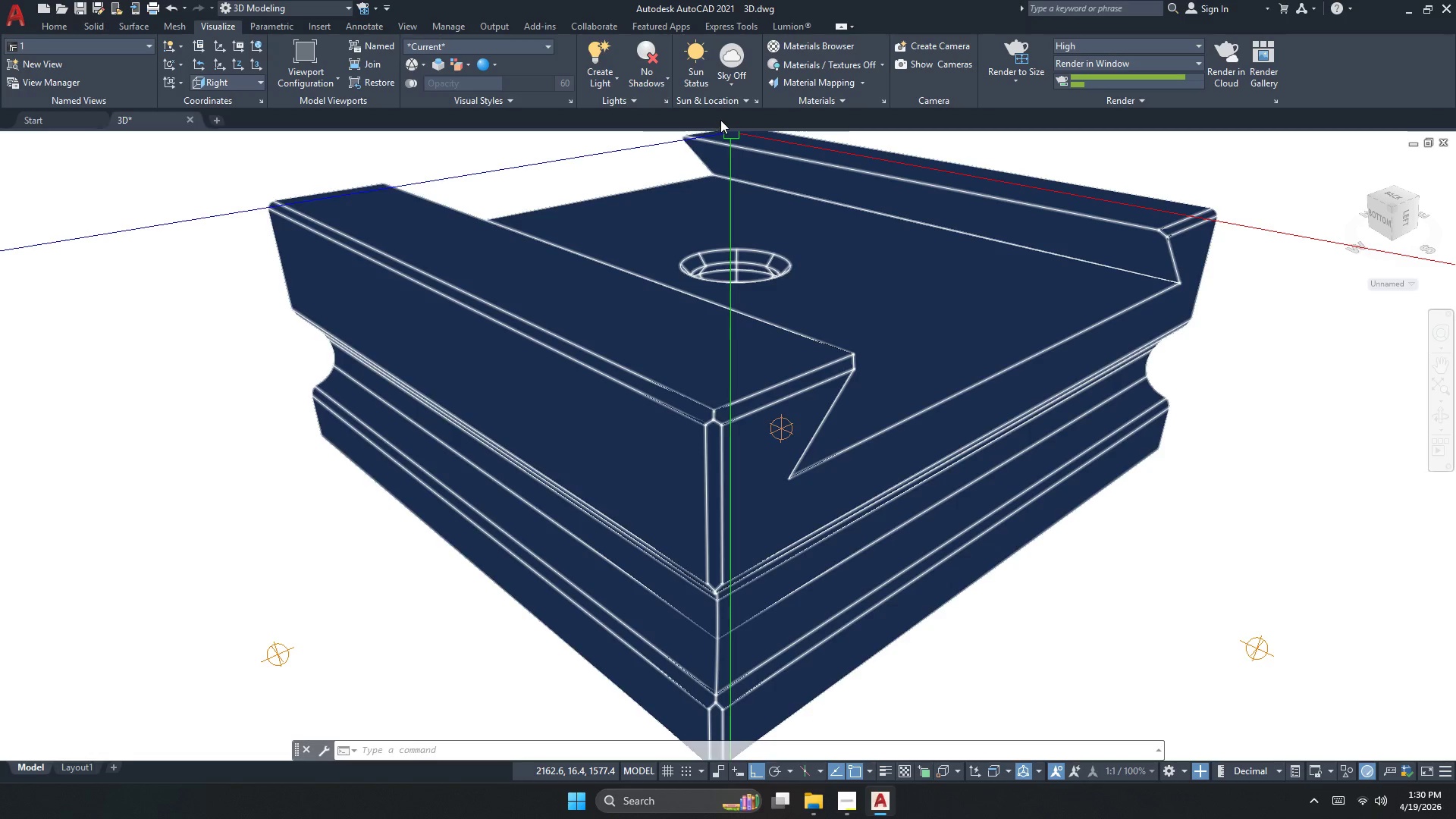 
key(Control+S)
 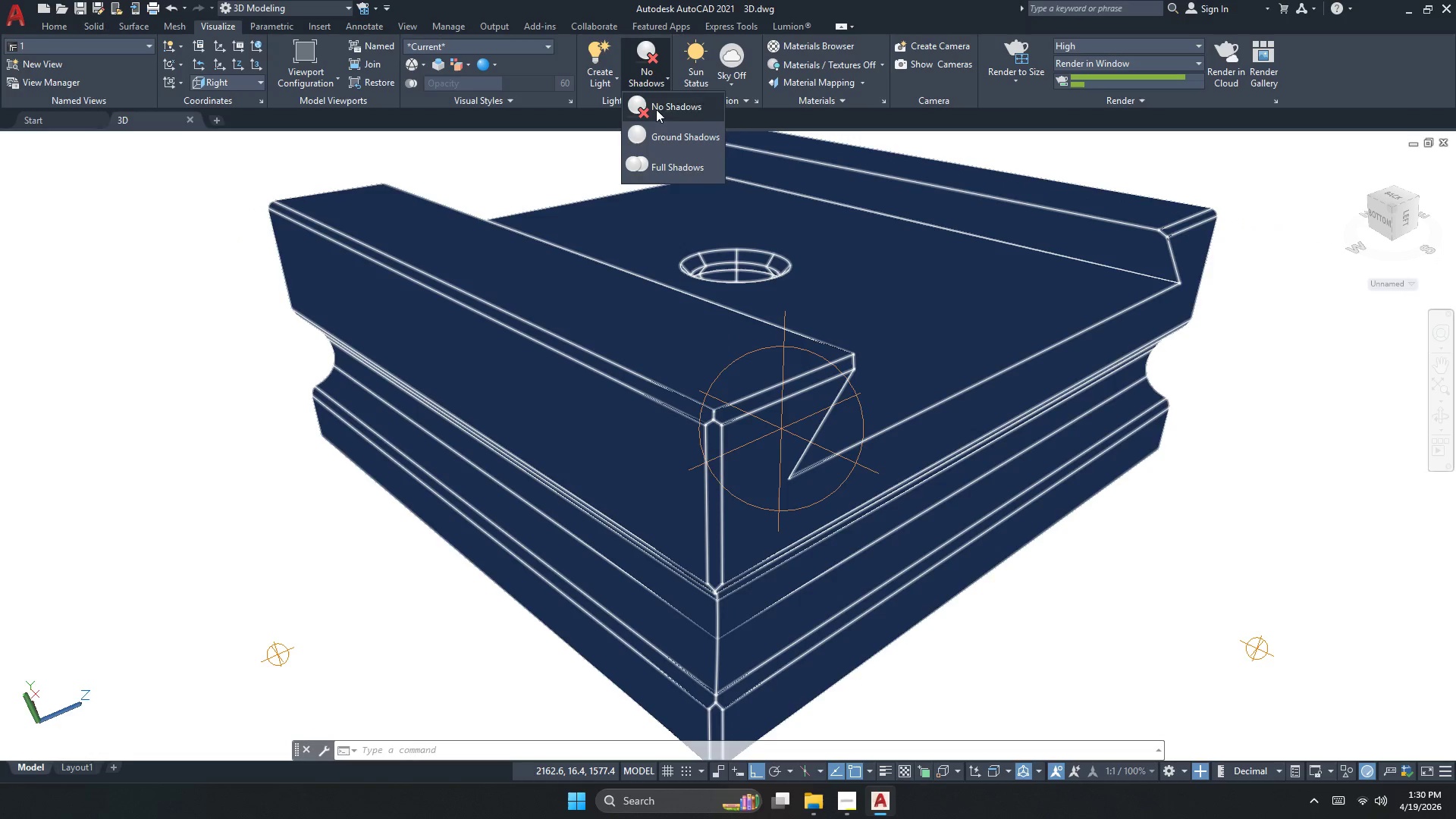 
left_click([660, 160])
 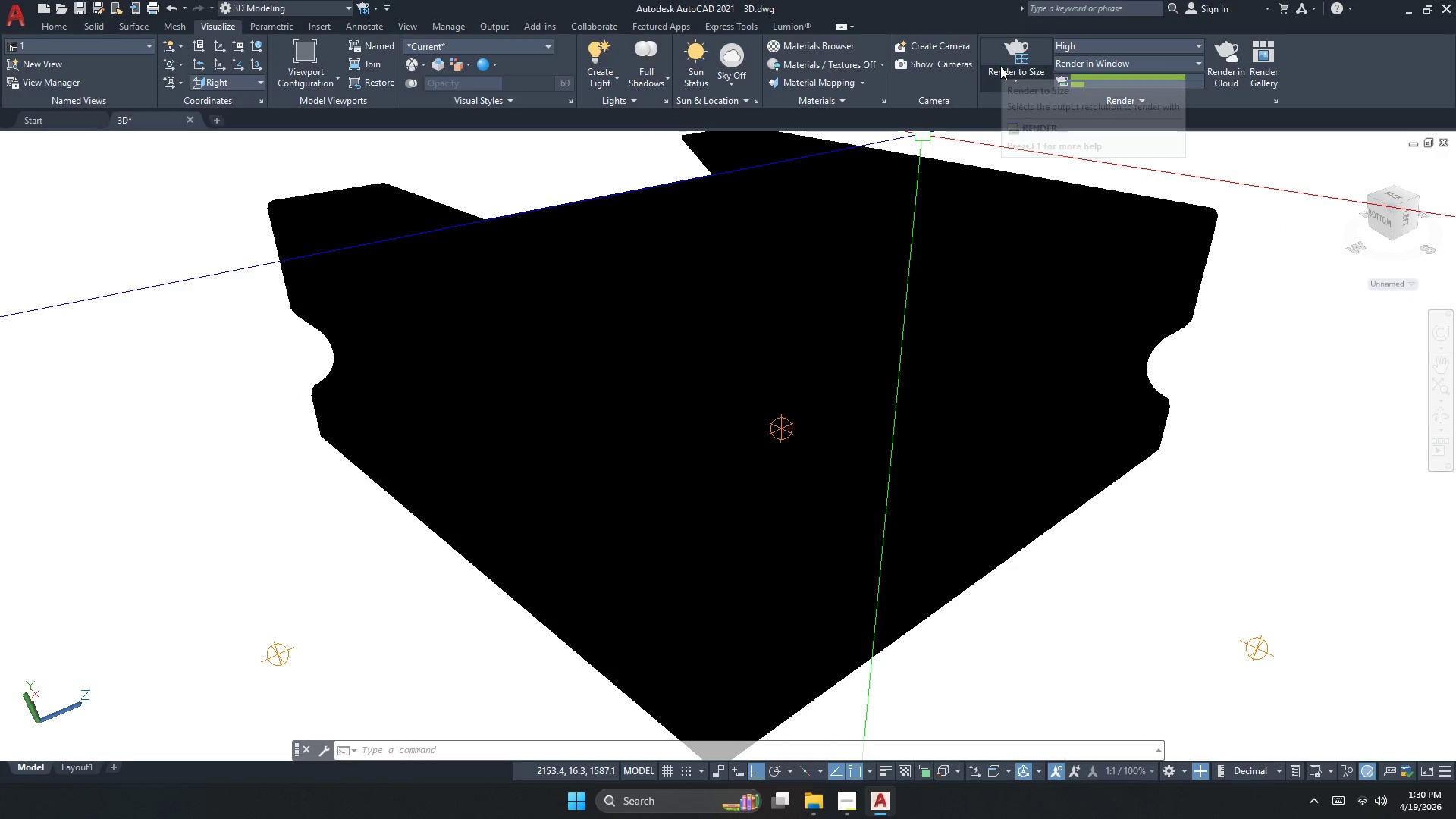 
wait(6.12)
 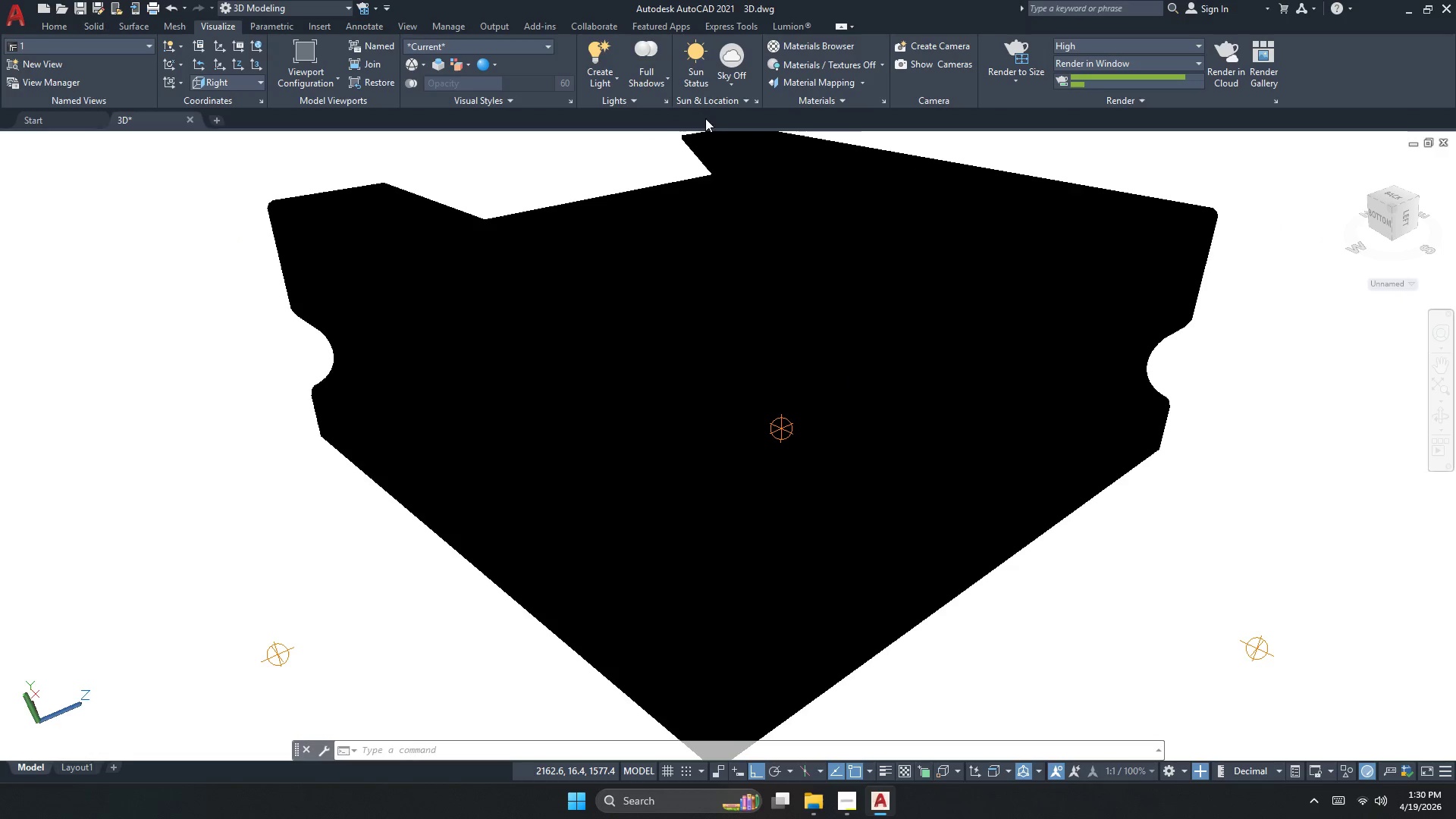 
left_click([1002, 51])
 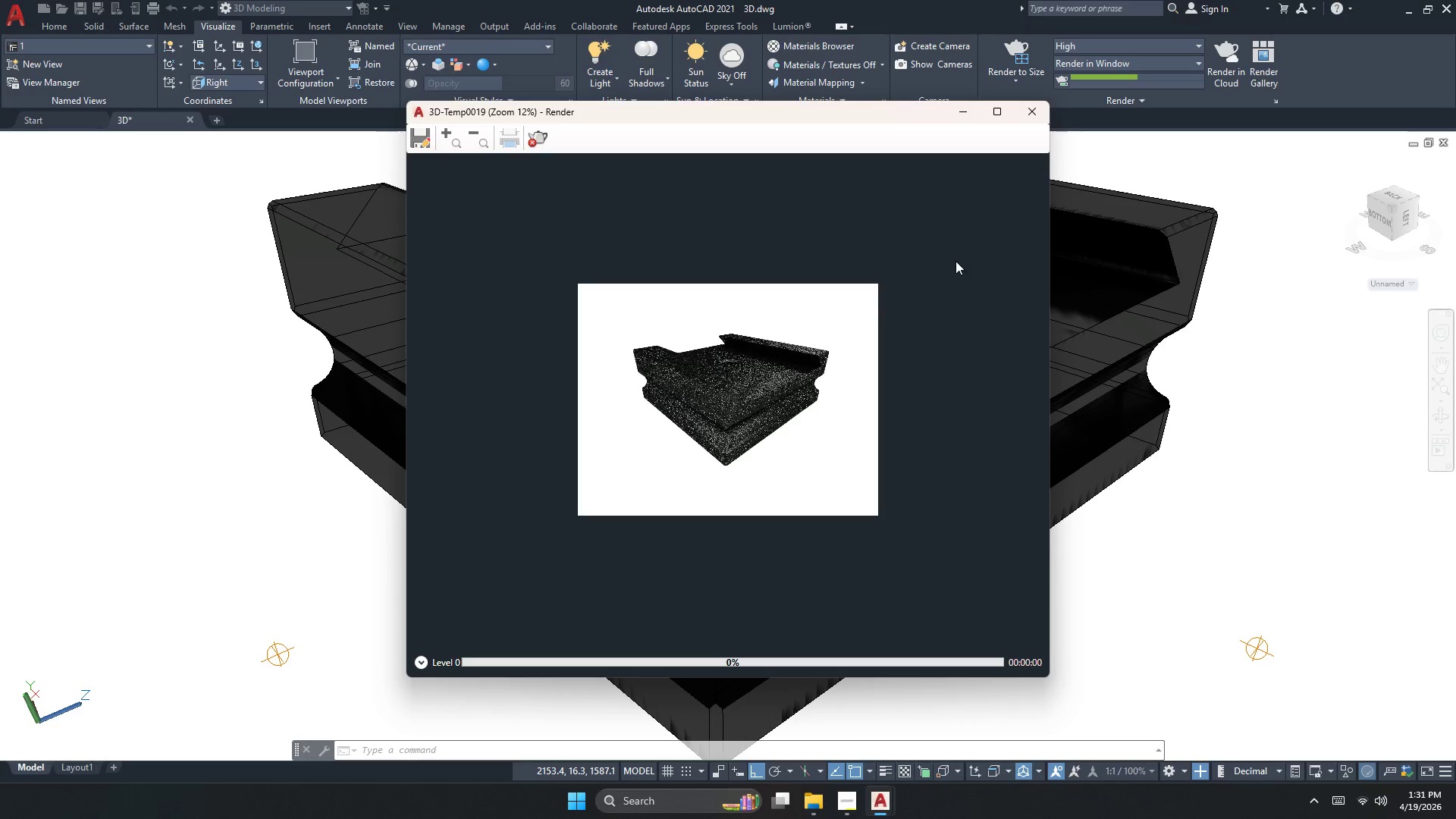 
scroll: coordinate [708, 361], scroll_direction: up, amount: 2.0
 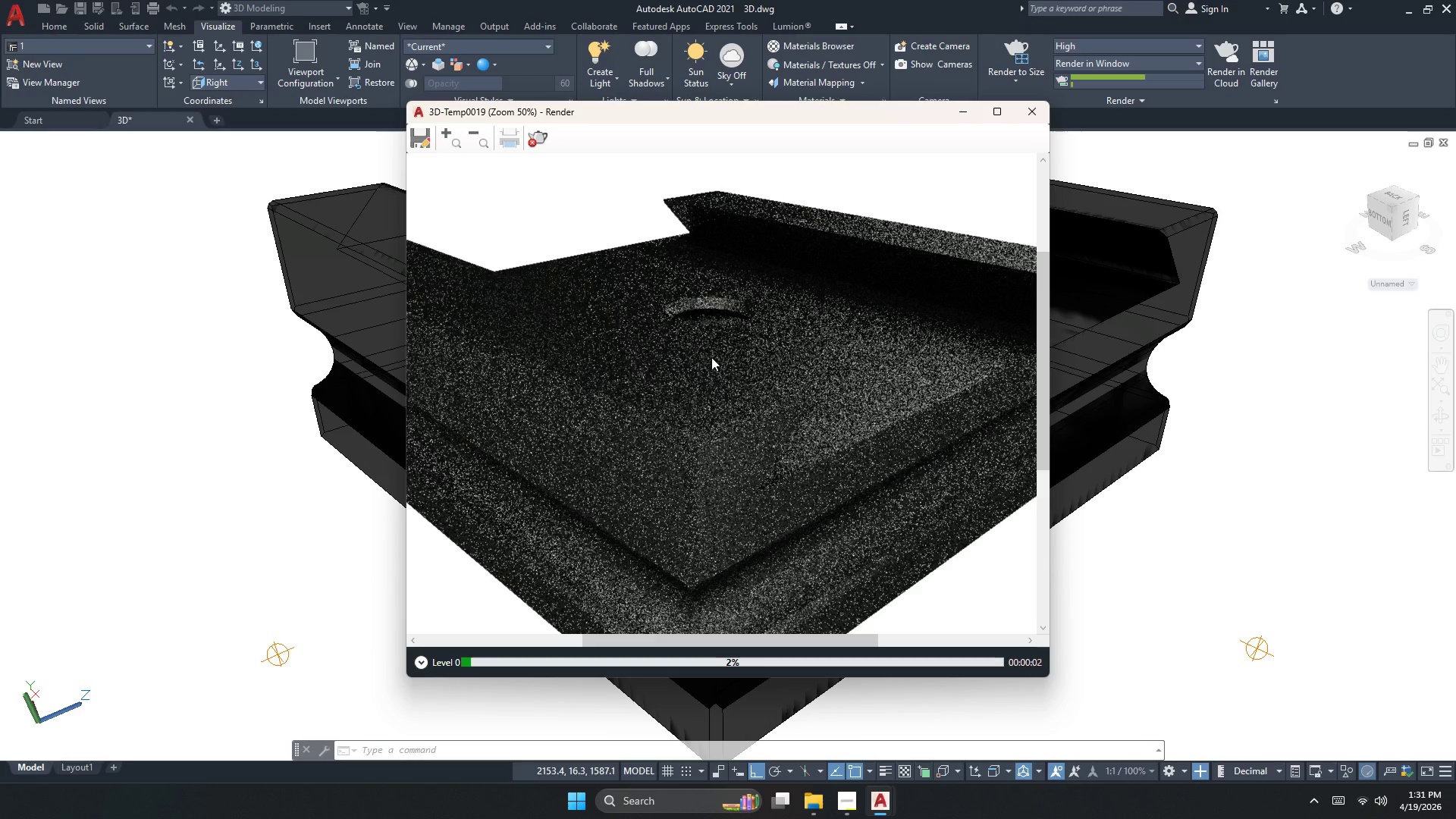 
scroll: coordinate [743, 412], scroll_direction: down, amount: 1.0
 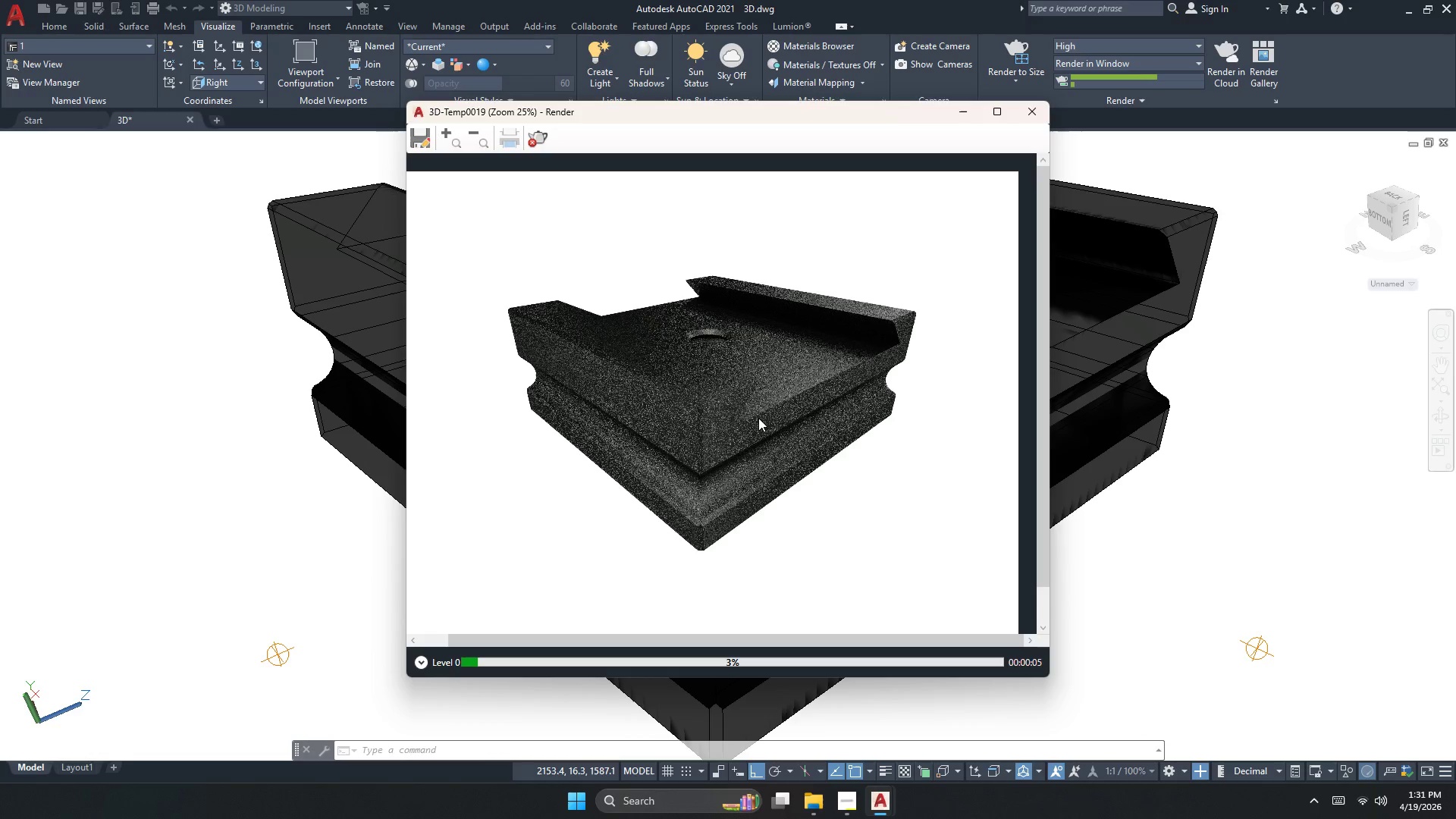 
scroll: coordinate [760, 396], scroll_direction: up, amount: 1.0
 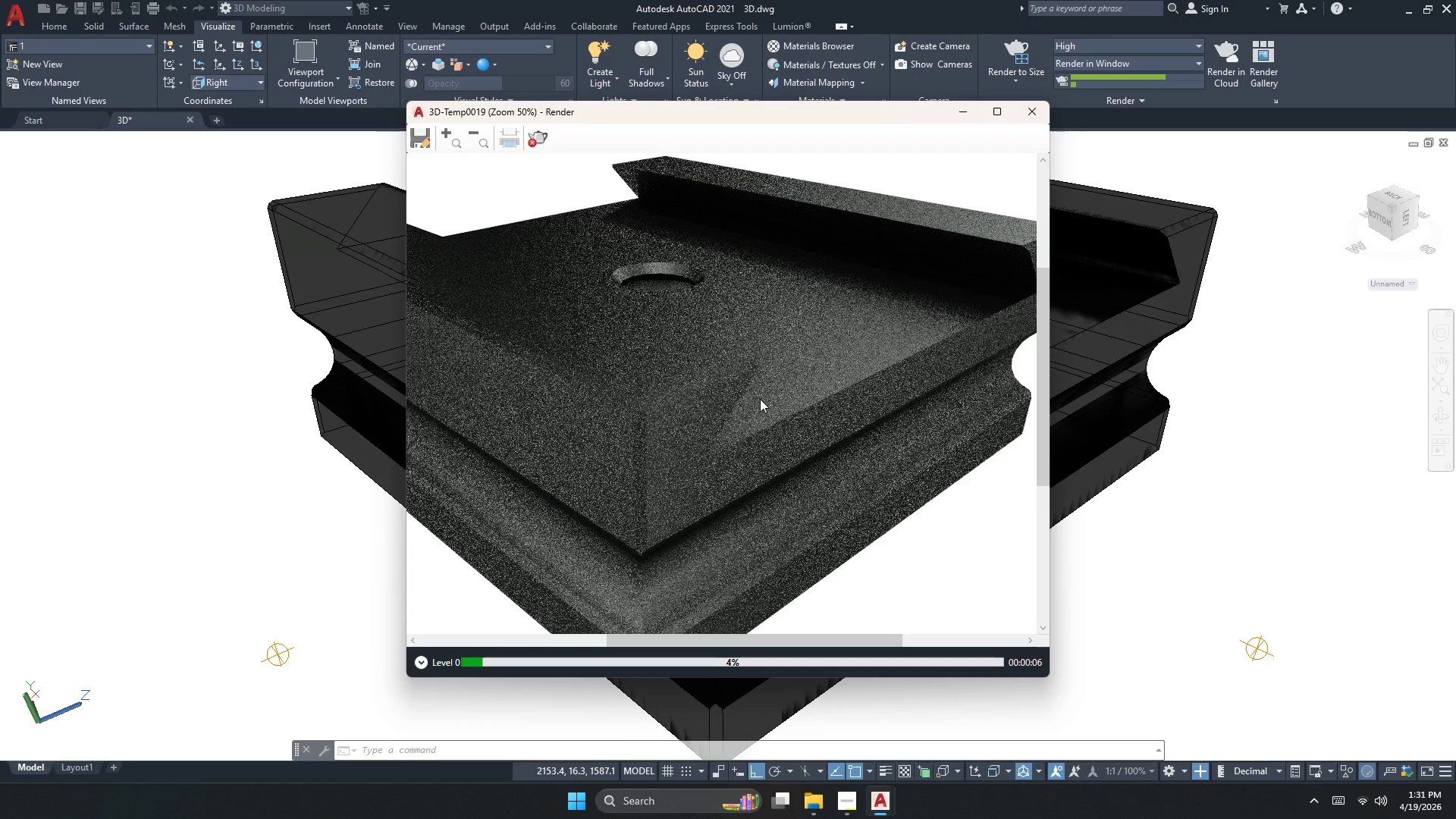 
scroll: coordinate [782, 430], scroll_direction: down, amount: 1.0
 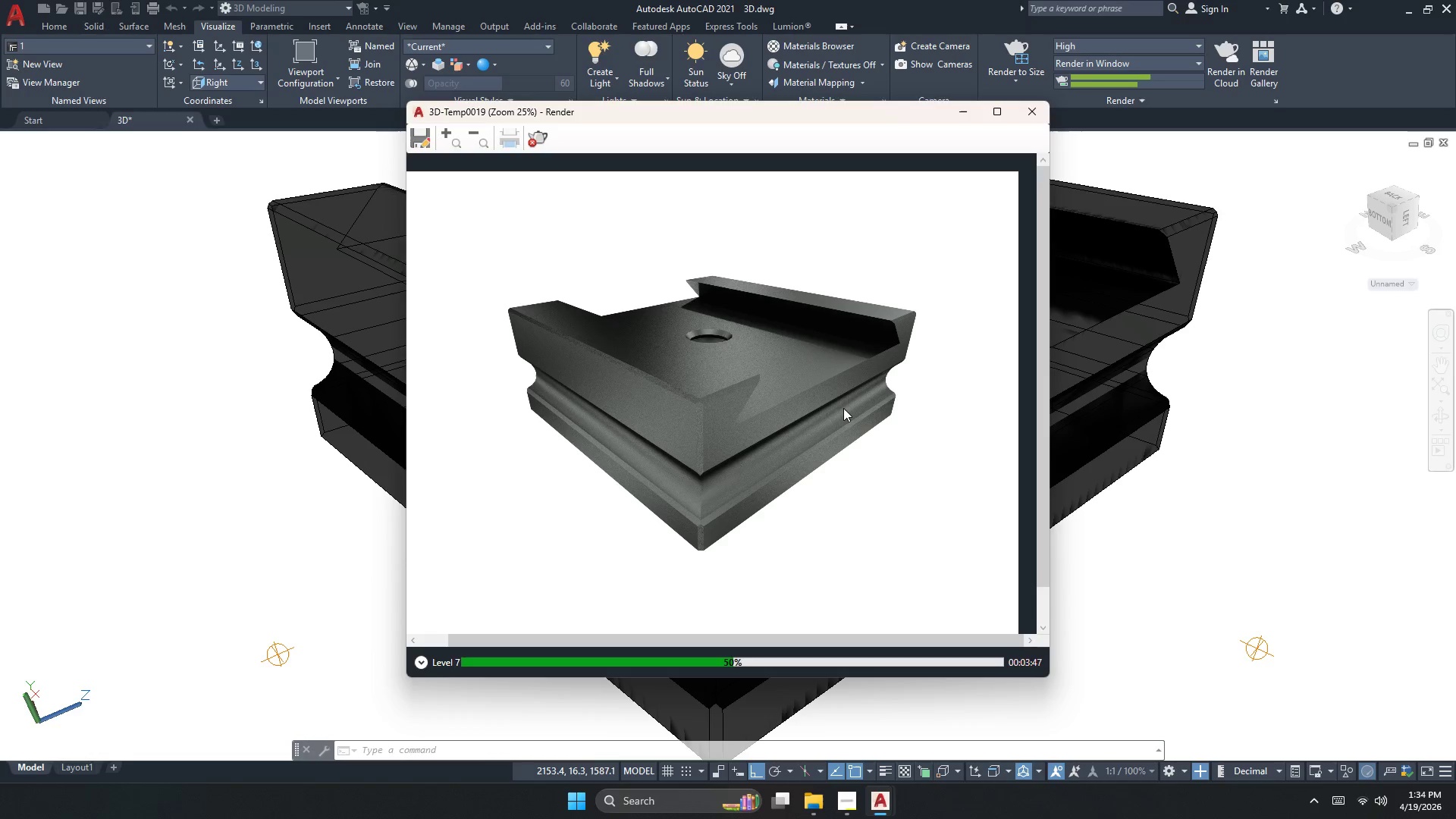 
wait(223.84)
 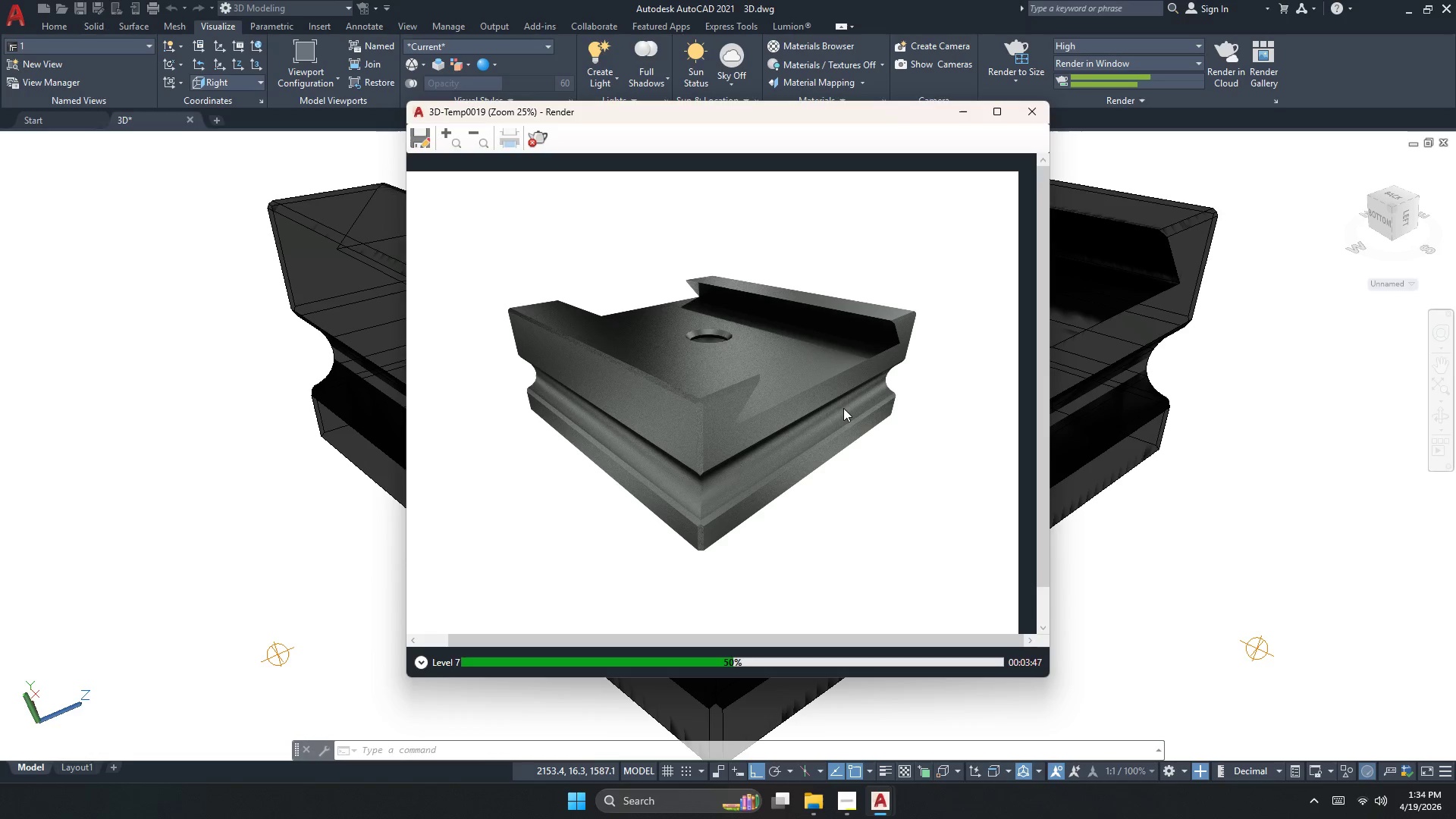 
scroll: coordinate [836, 400], scroll_direction: up, amount: 2.0
 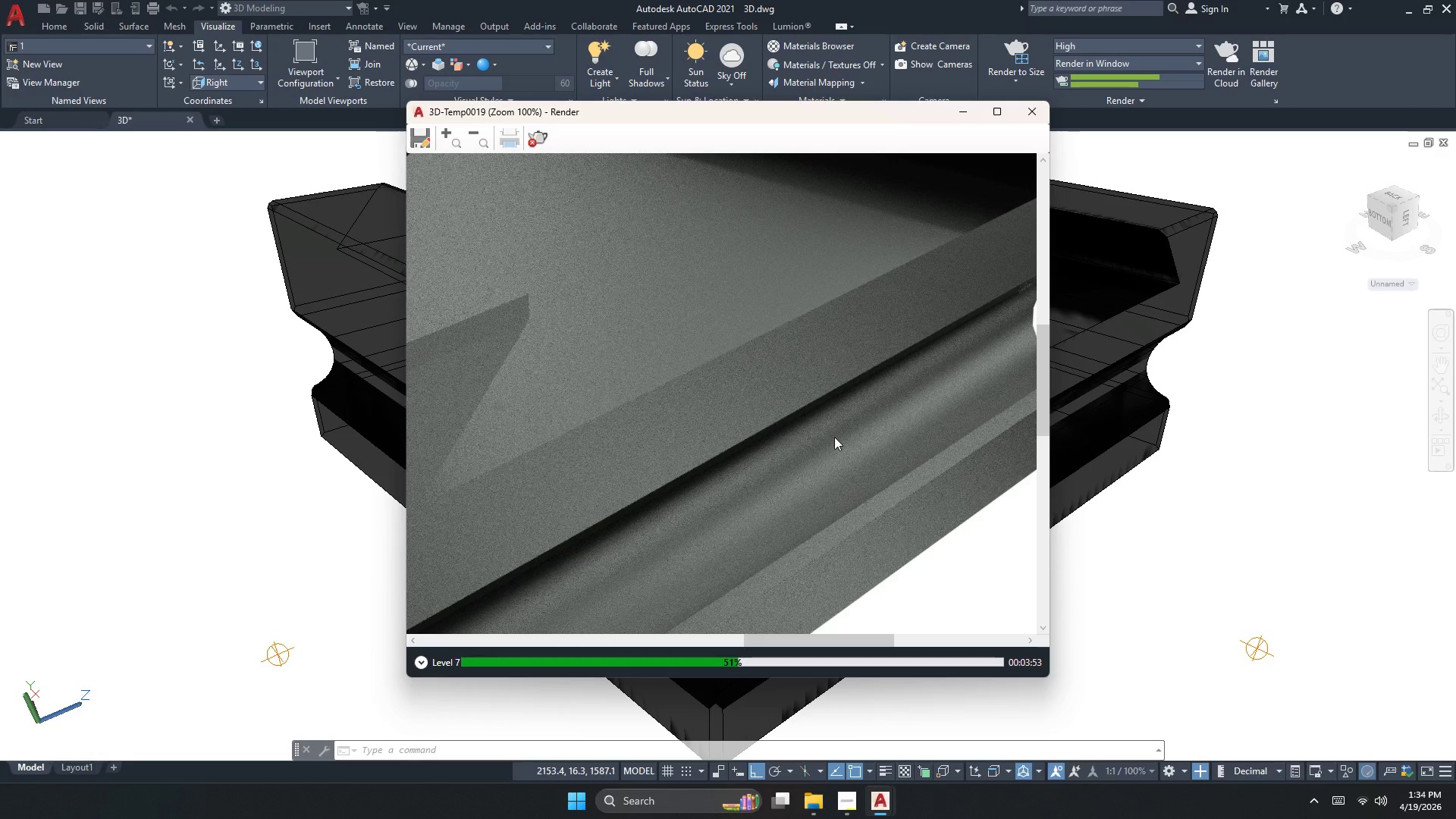 
scroll: coordinate [833, 444], scroll_direction: down, amount: 2.0
 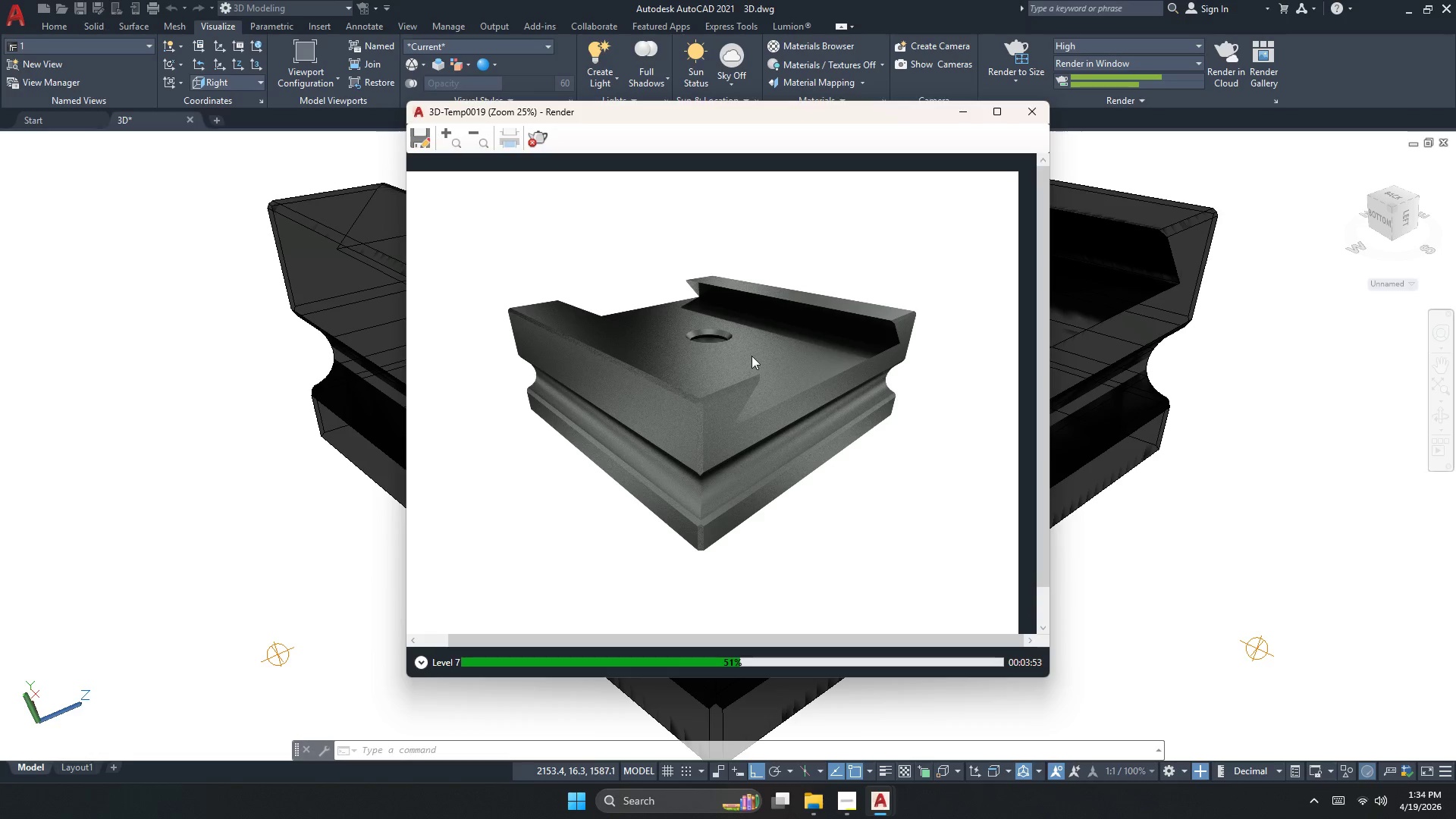 
scroll: coordinate [736, 341], scroll_direction: up, amount: 1.0
 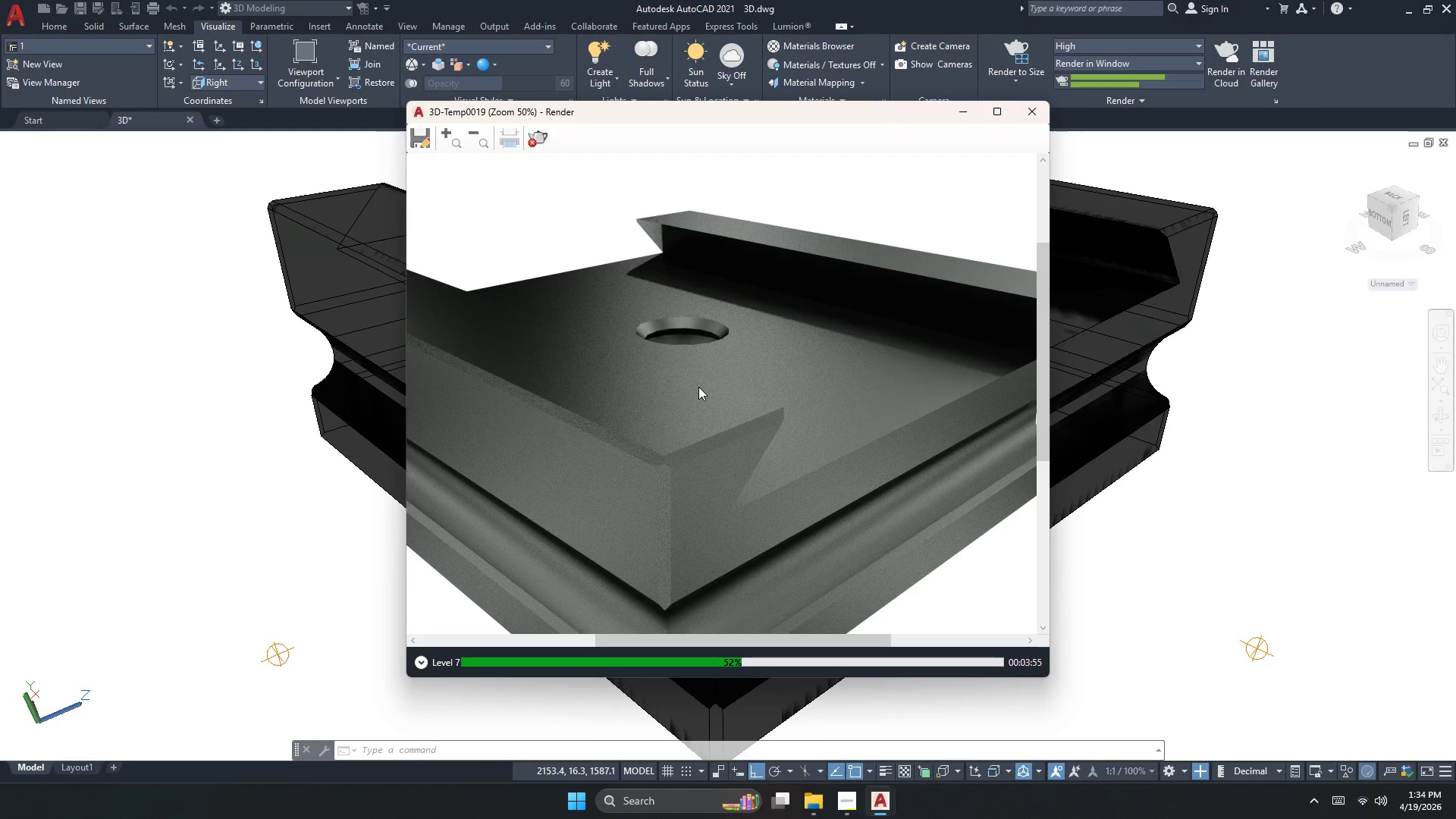 
scroll: coordinate [698, 393], scroll_direction: down, amount: 1.0
 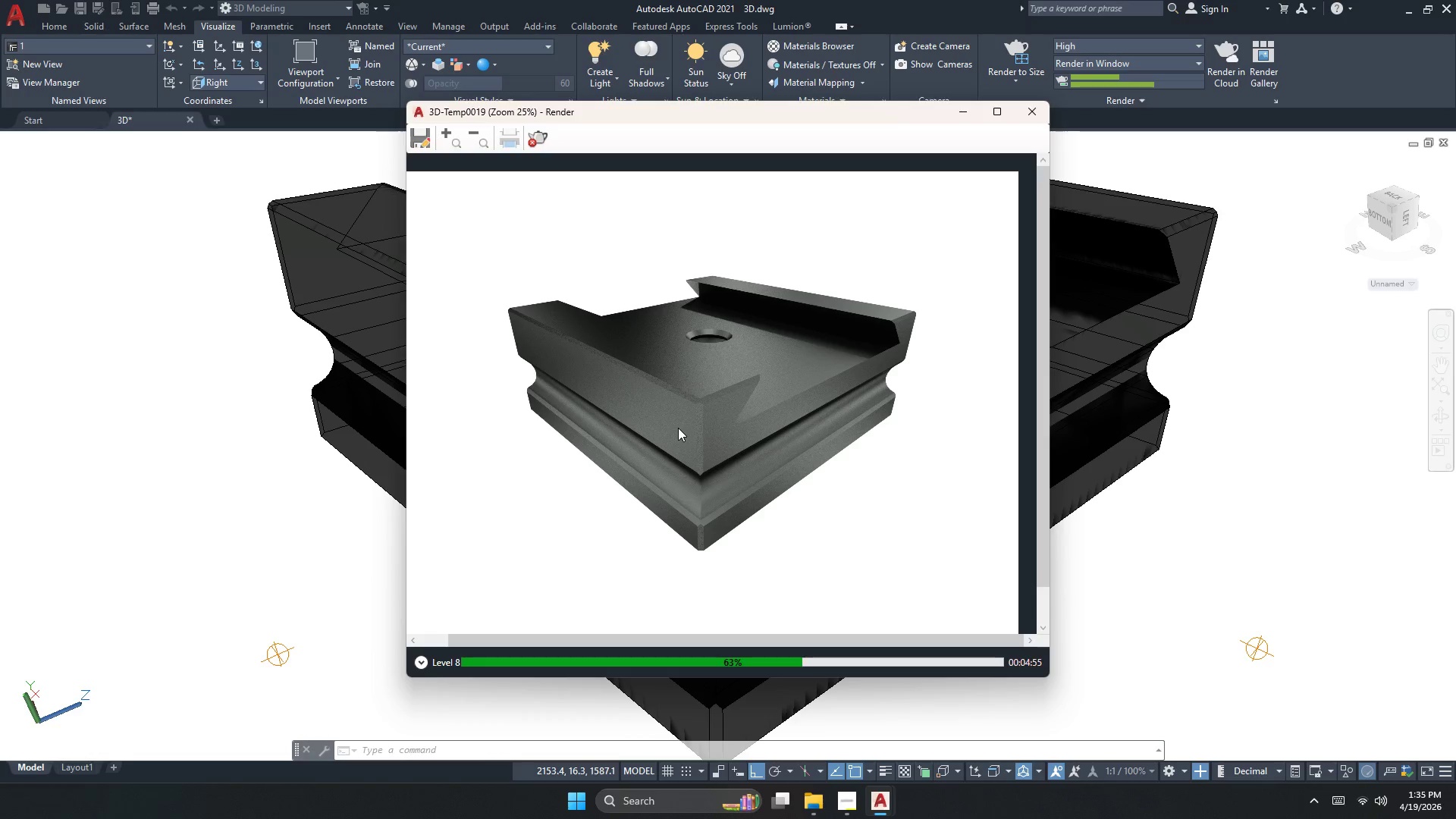 
wait(63.54)
 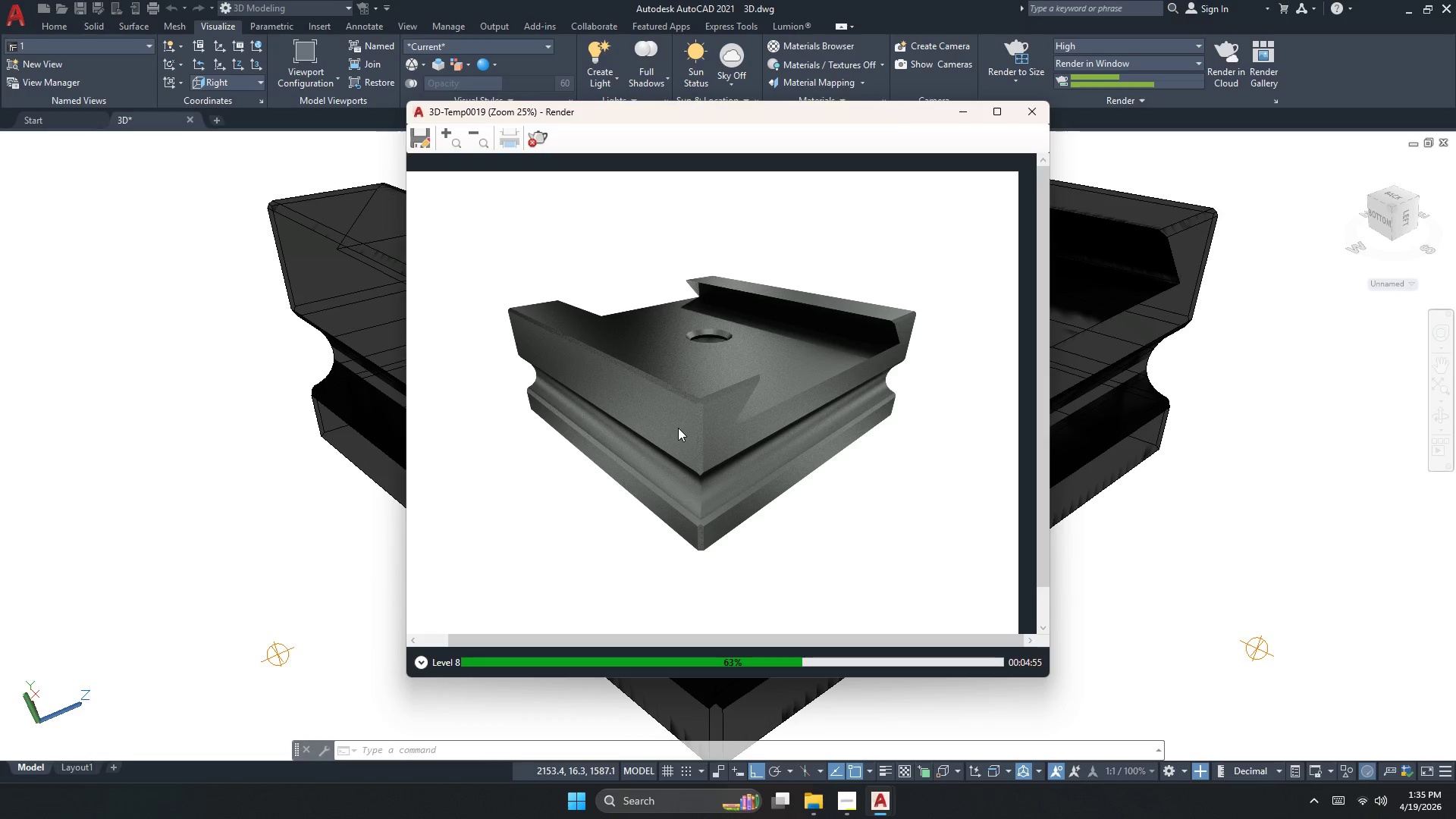 
scroll: coordinate [711, 346], scroll_direction: up, amount: 2.0
 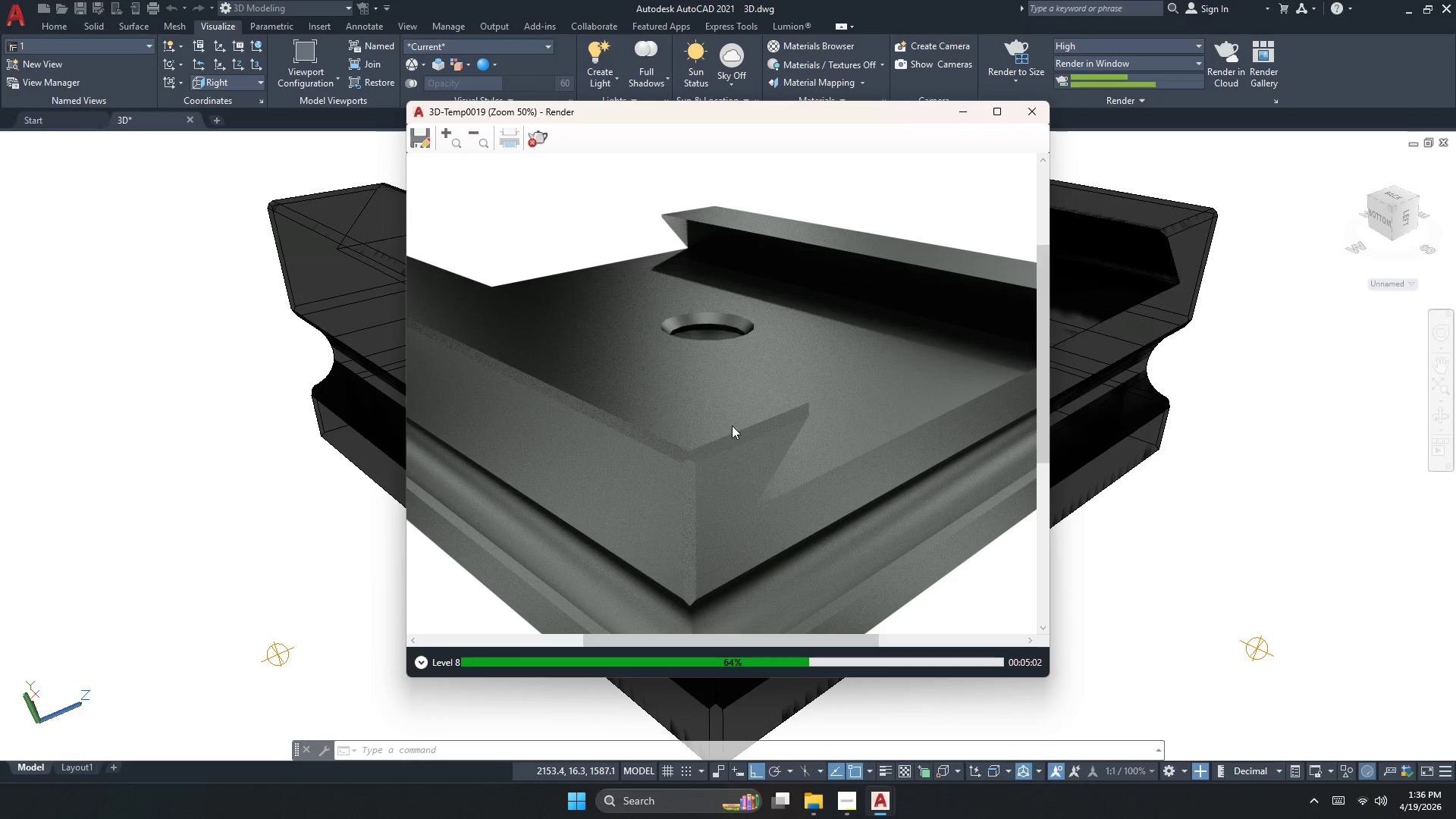 
scroll: coordinate [737, 463], scroll_direction: down, amount: 2.0
 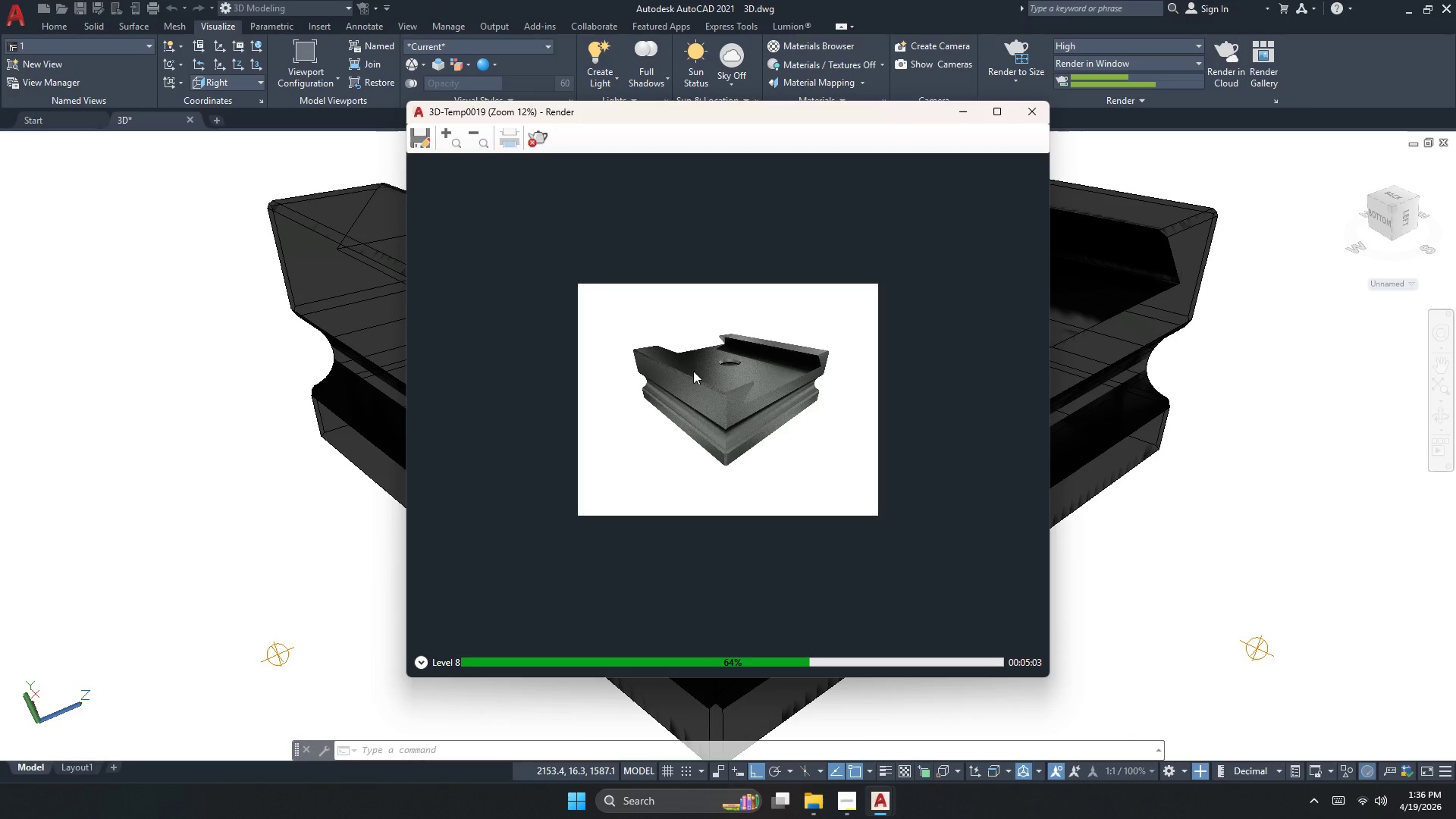 
scroll: coordinate [692, 362], scroll_direction: up, amount: 2.0
 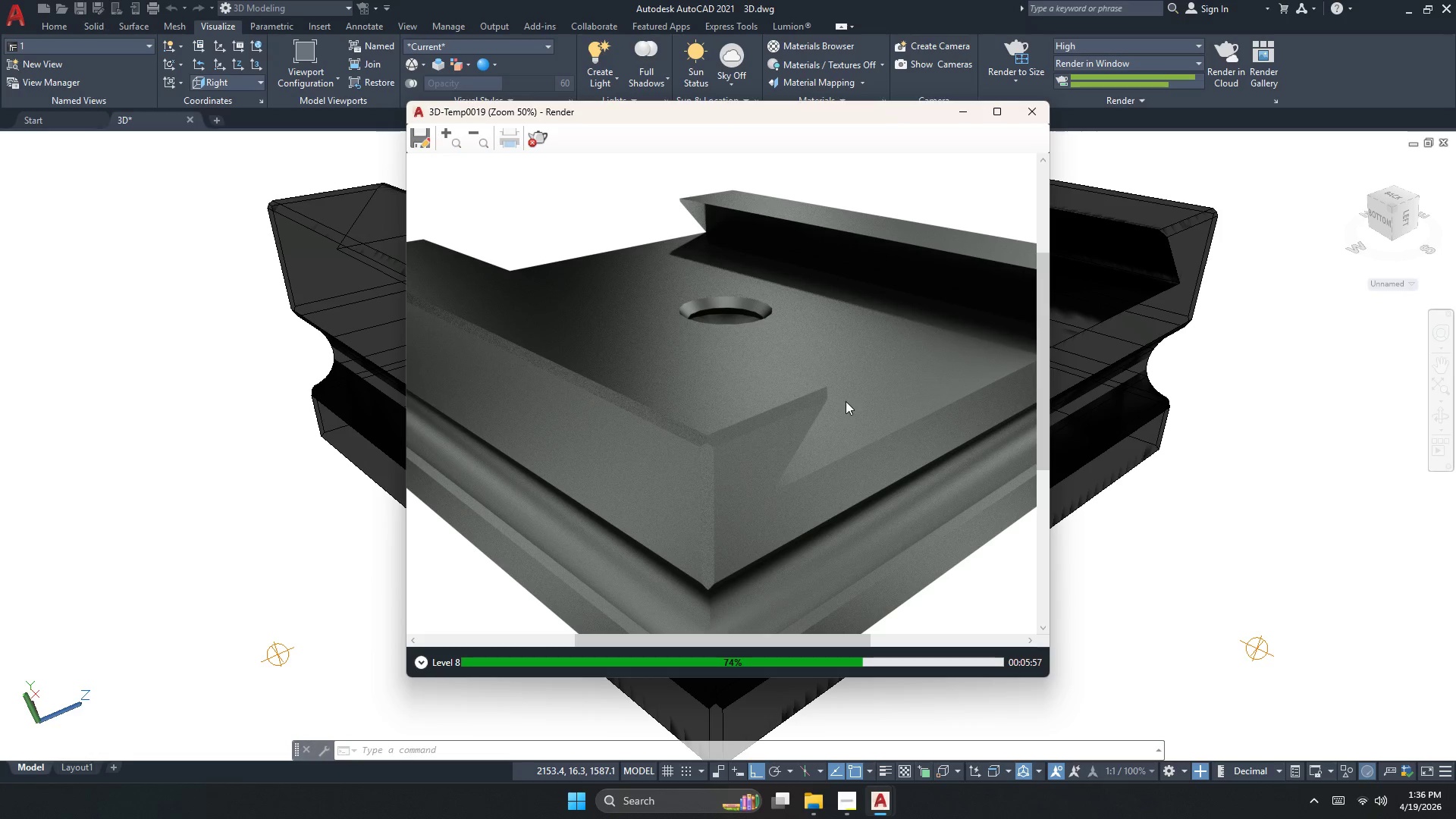 
wait(57.35)
 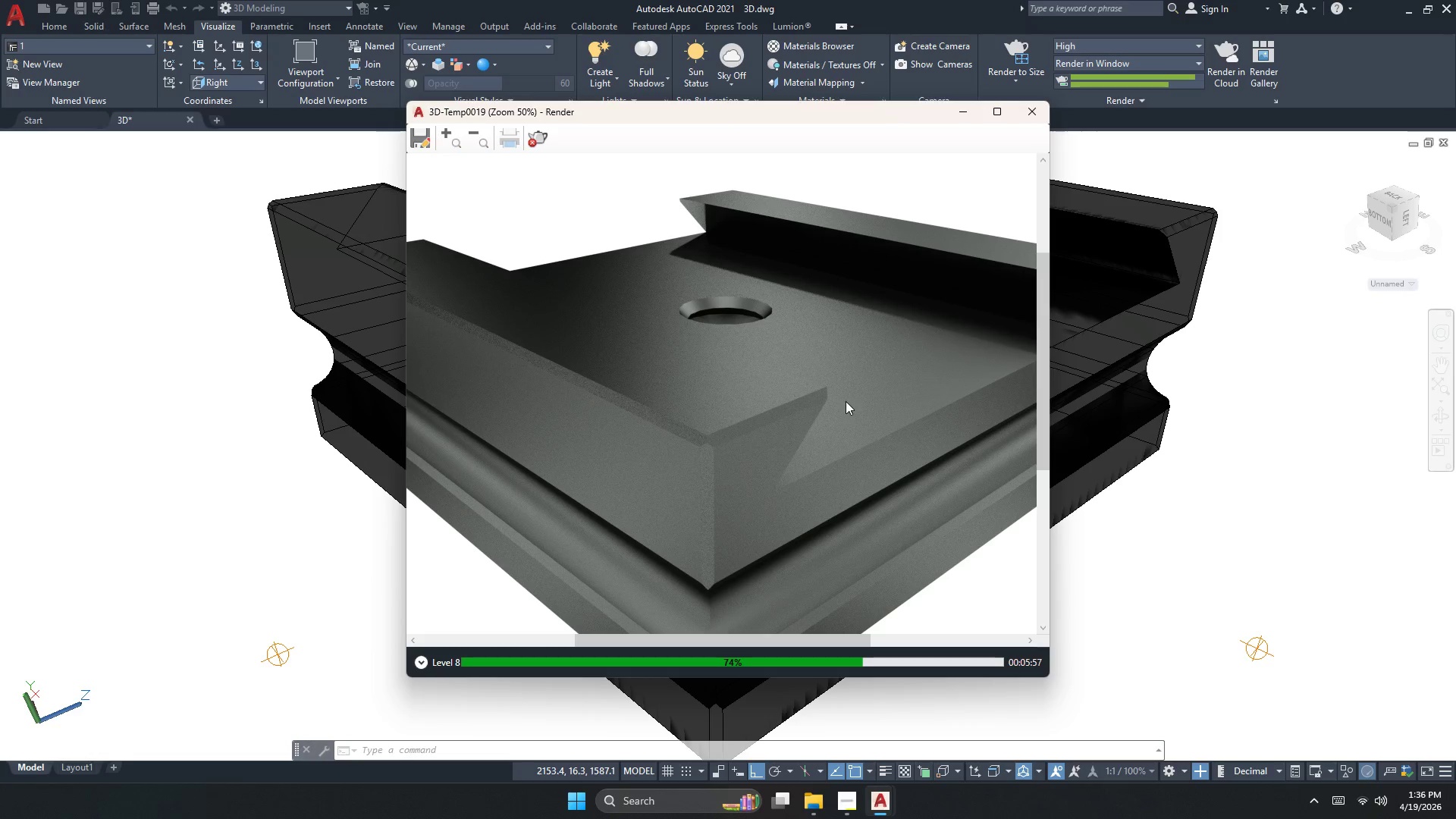 
scroll: coordinate [716, 377], scroll_direction: down, amount: 2.0
 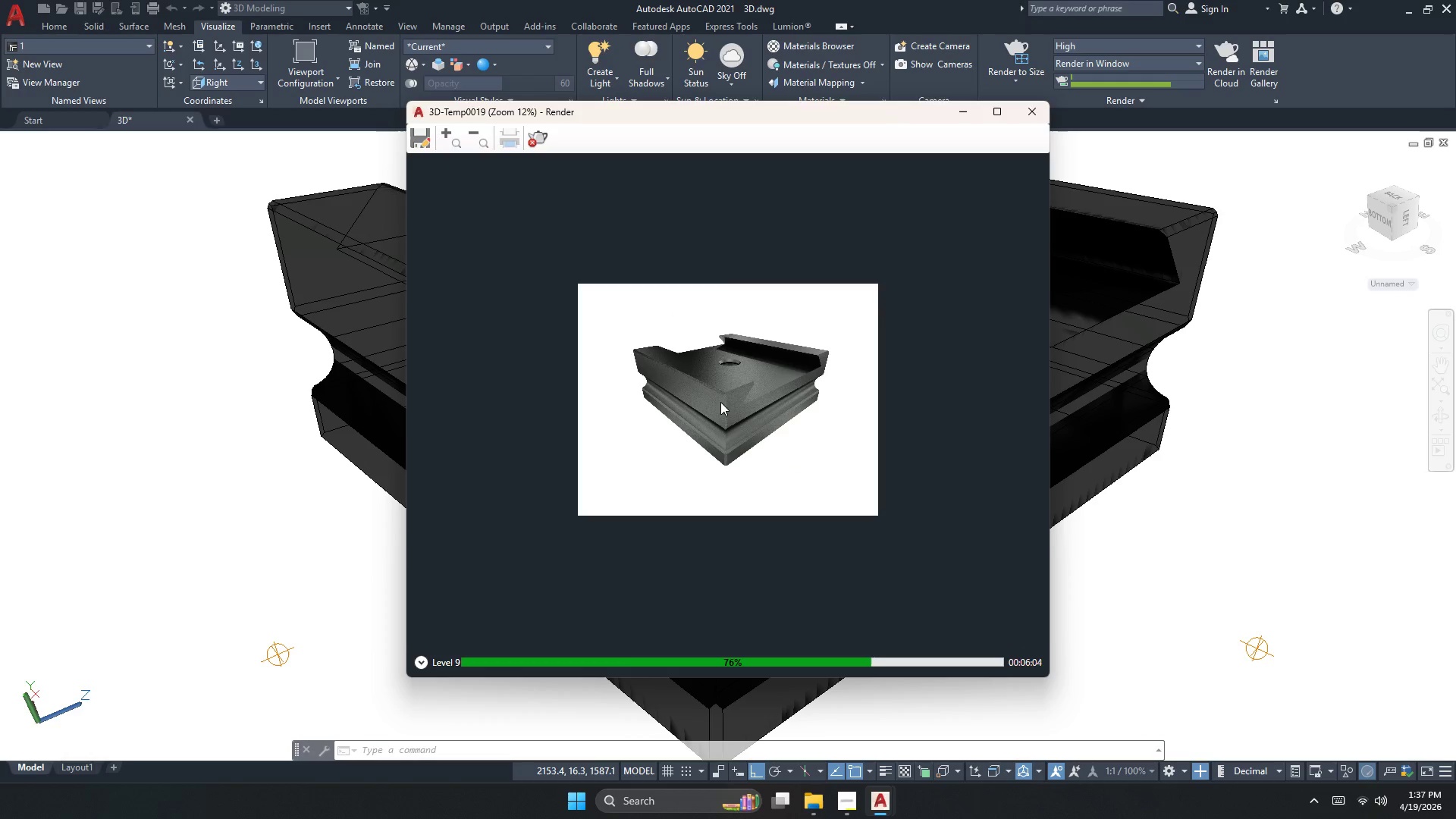 
scroll: coordinate [726, 397], scroll_direction: up, amount: 3.0
 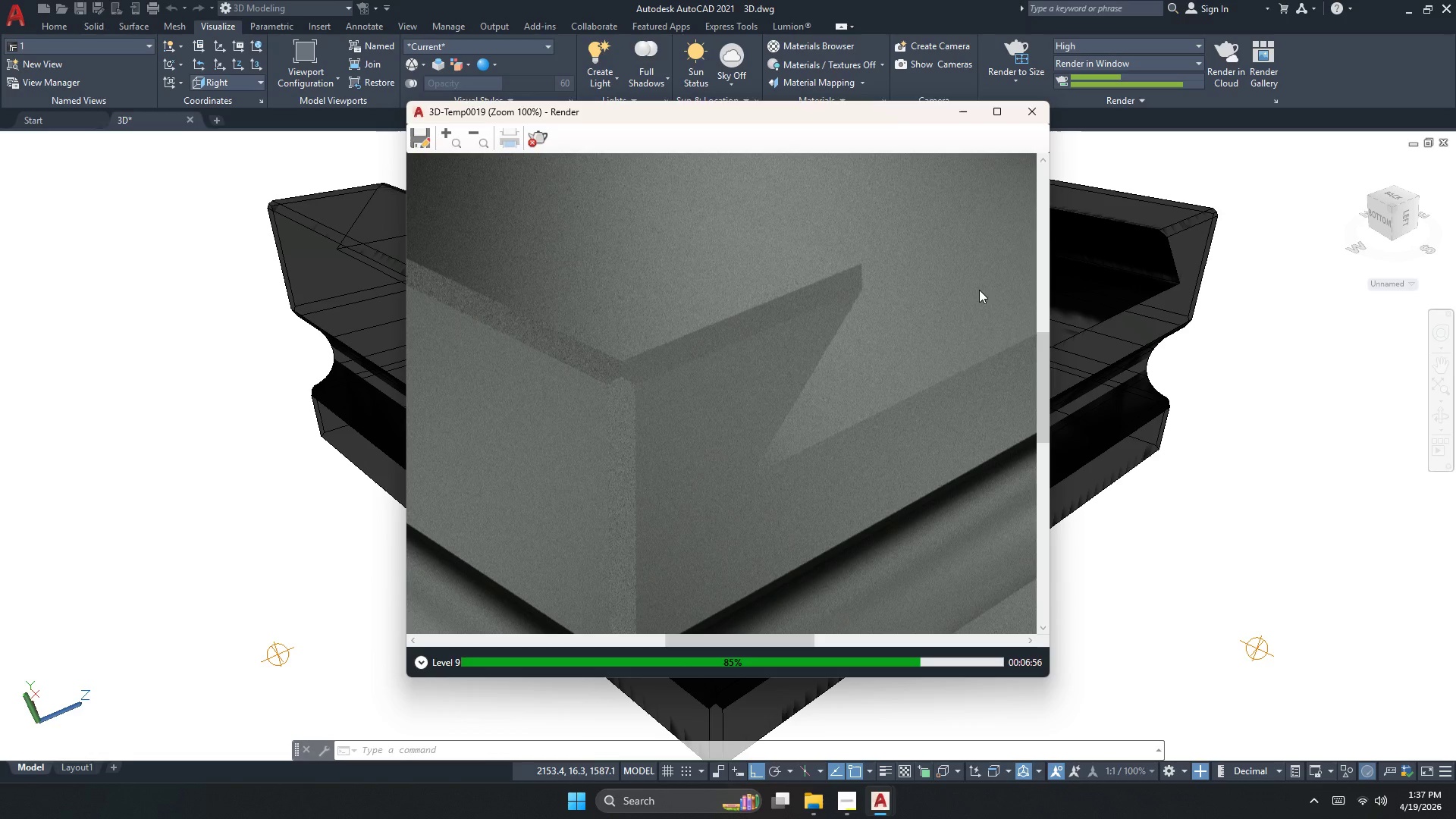 
wait(54.8)
 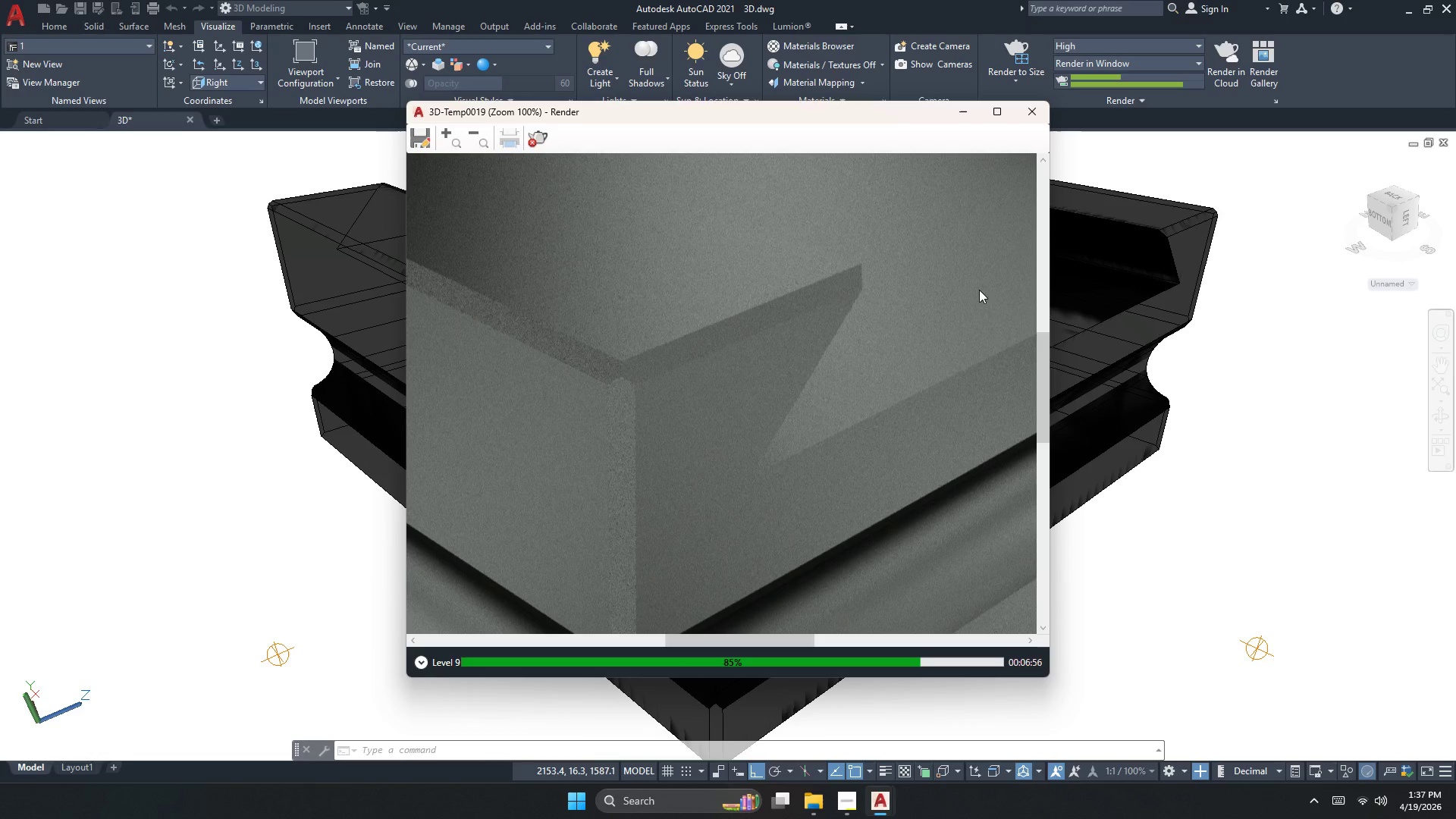 
scroll: coordinate [751, 351], scroll_direction: down, amount: 3.0
 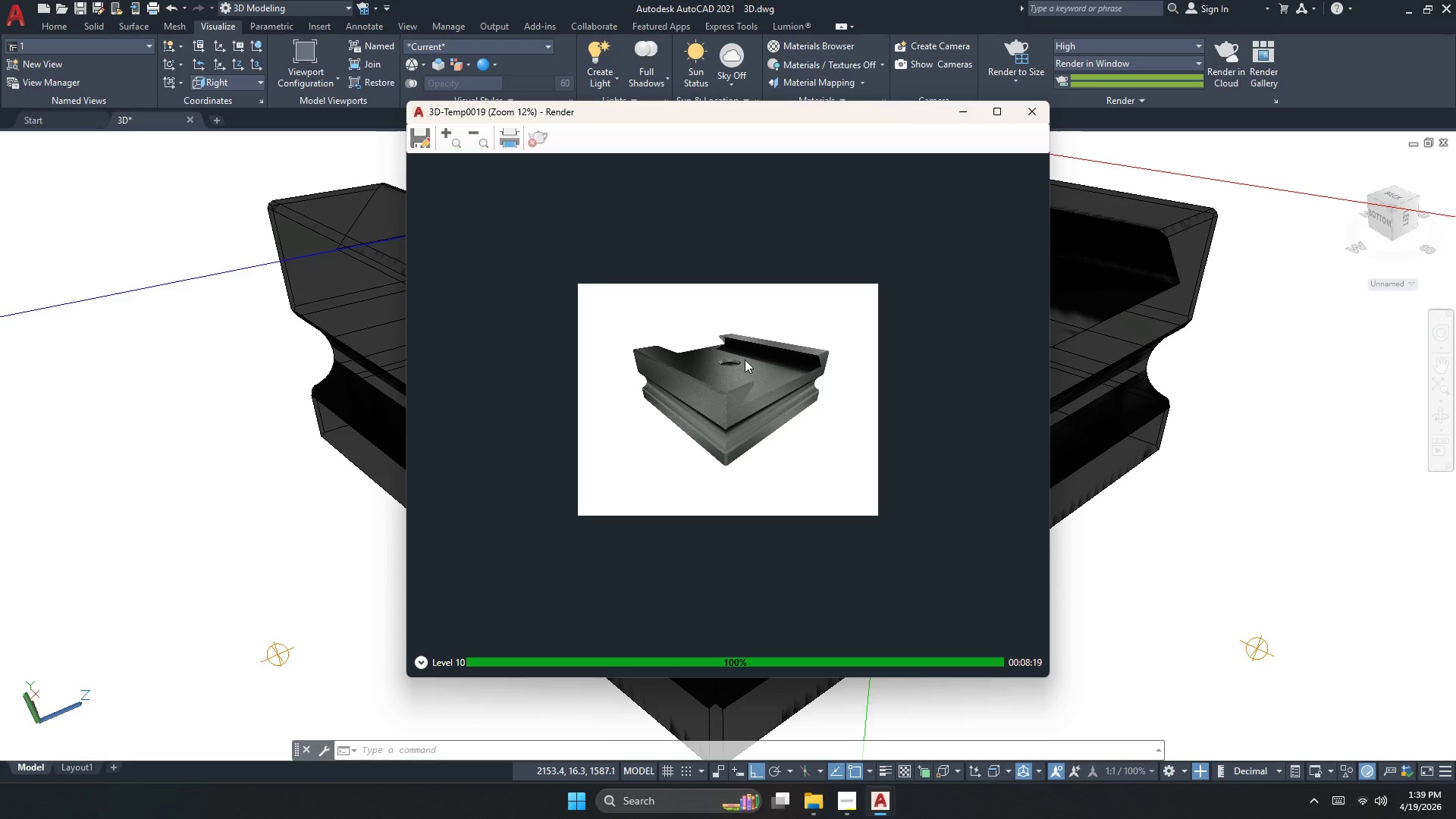 
wait(88.21)
 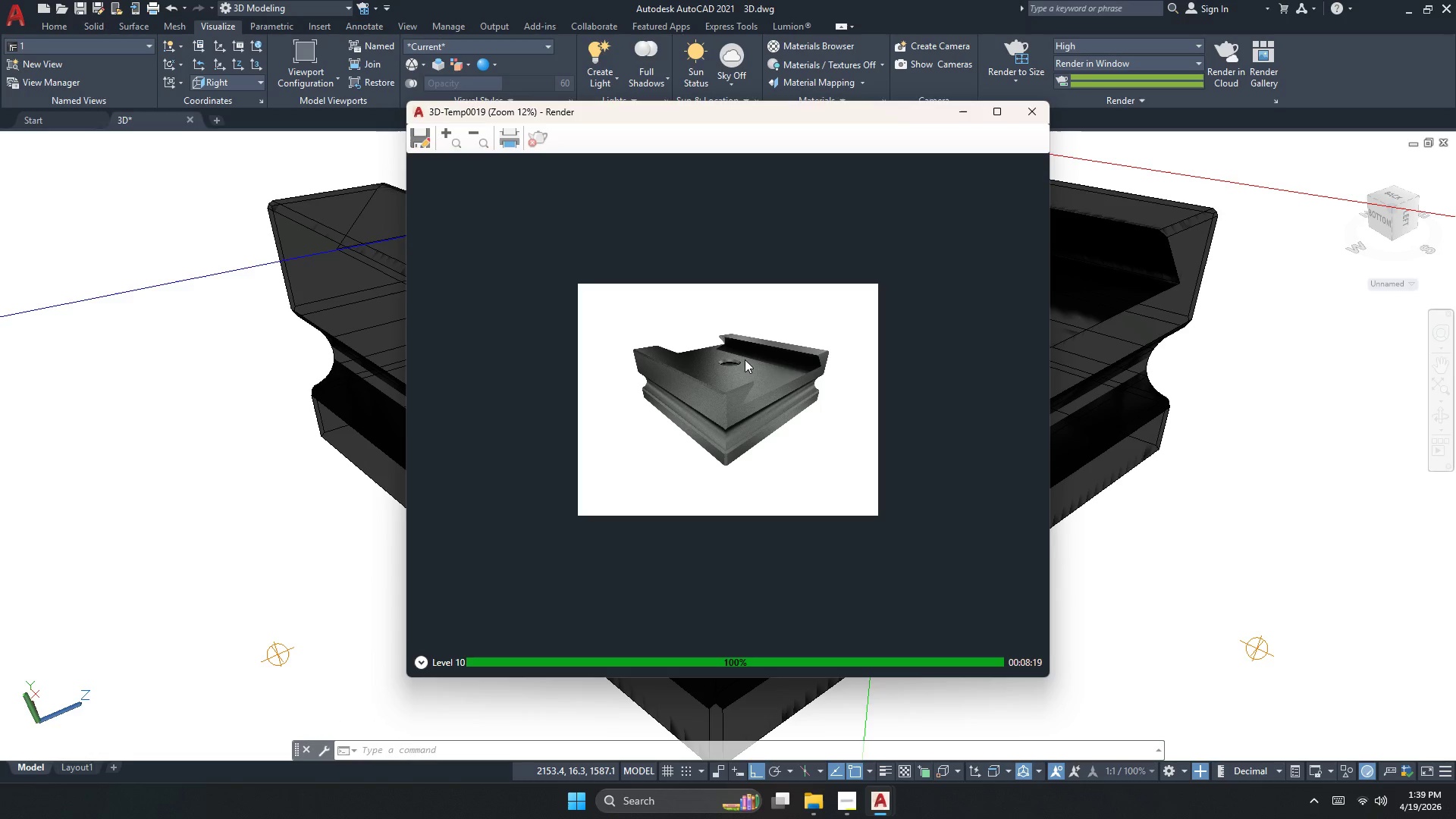 
left_click_drag(start_coordinate=[871, 526], to_coordinate=[868, 519])
 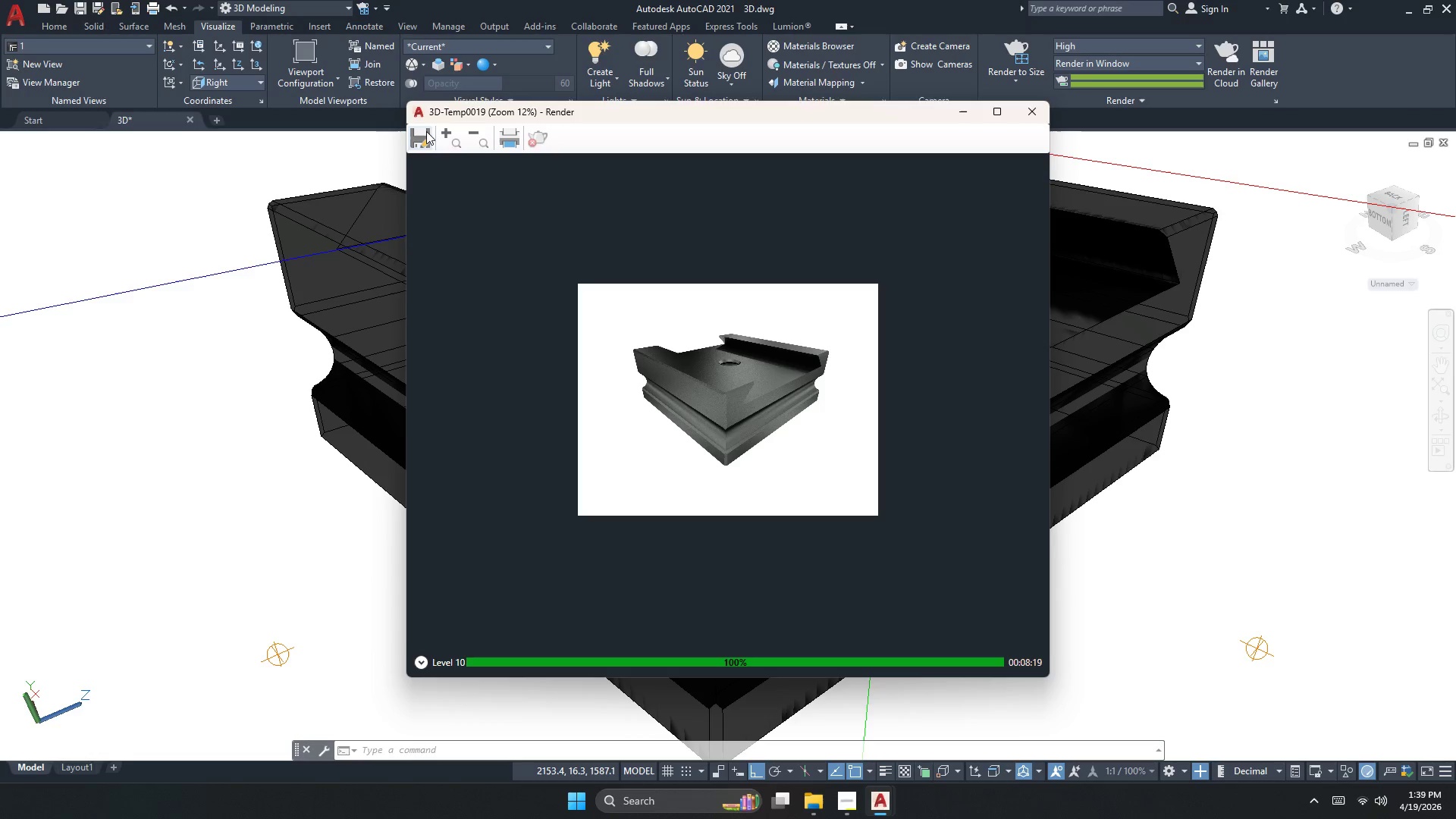 
left_click([423, 131])
 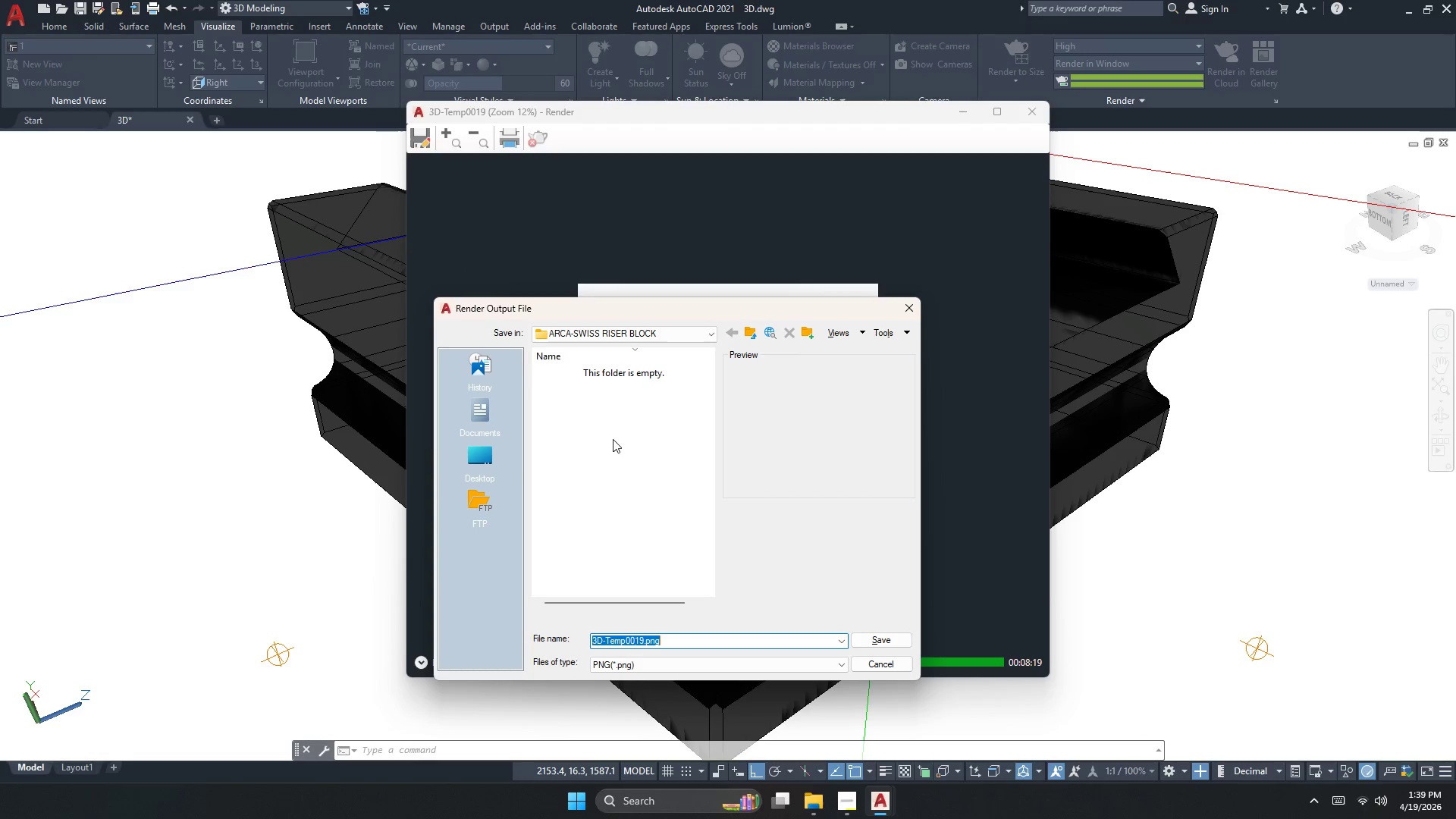 
type(PNG)
 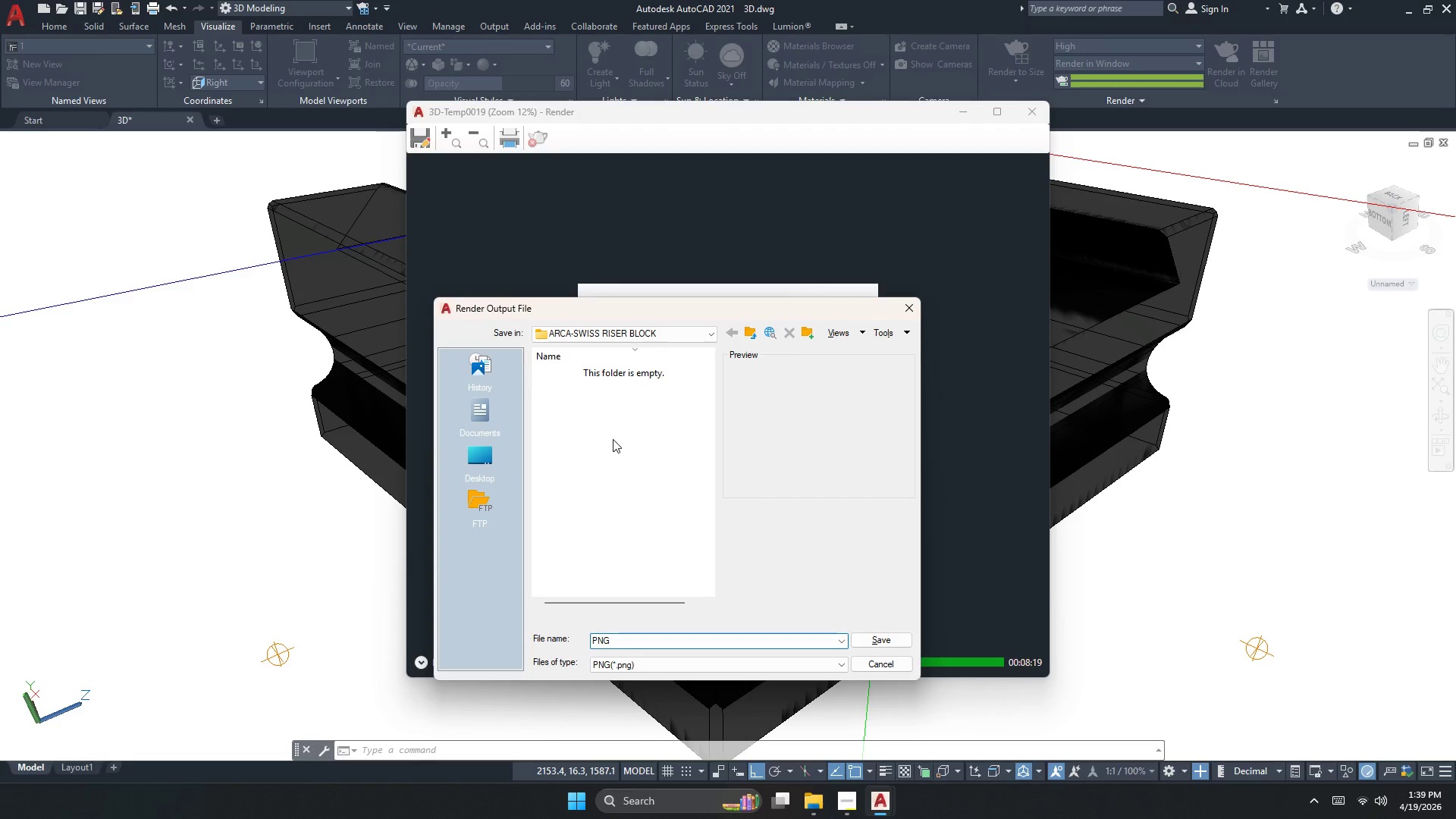 
key(Enter)
 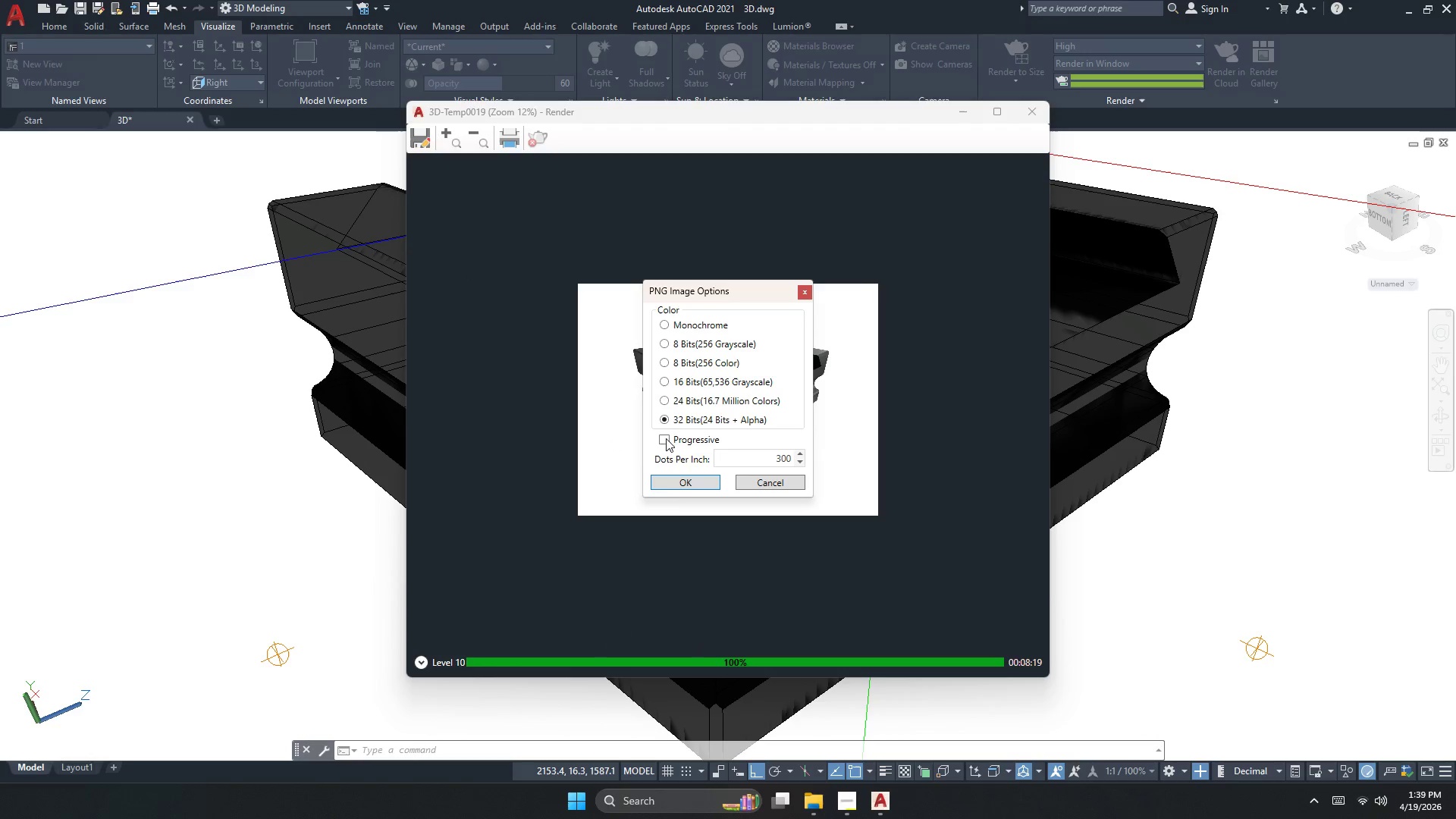 
left_click([668, 485])
 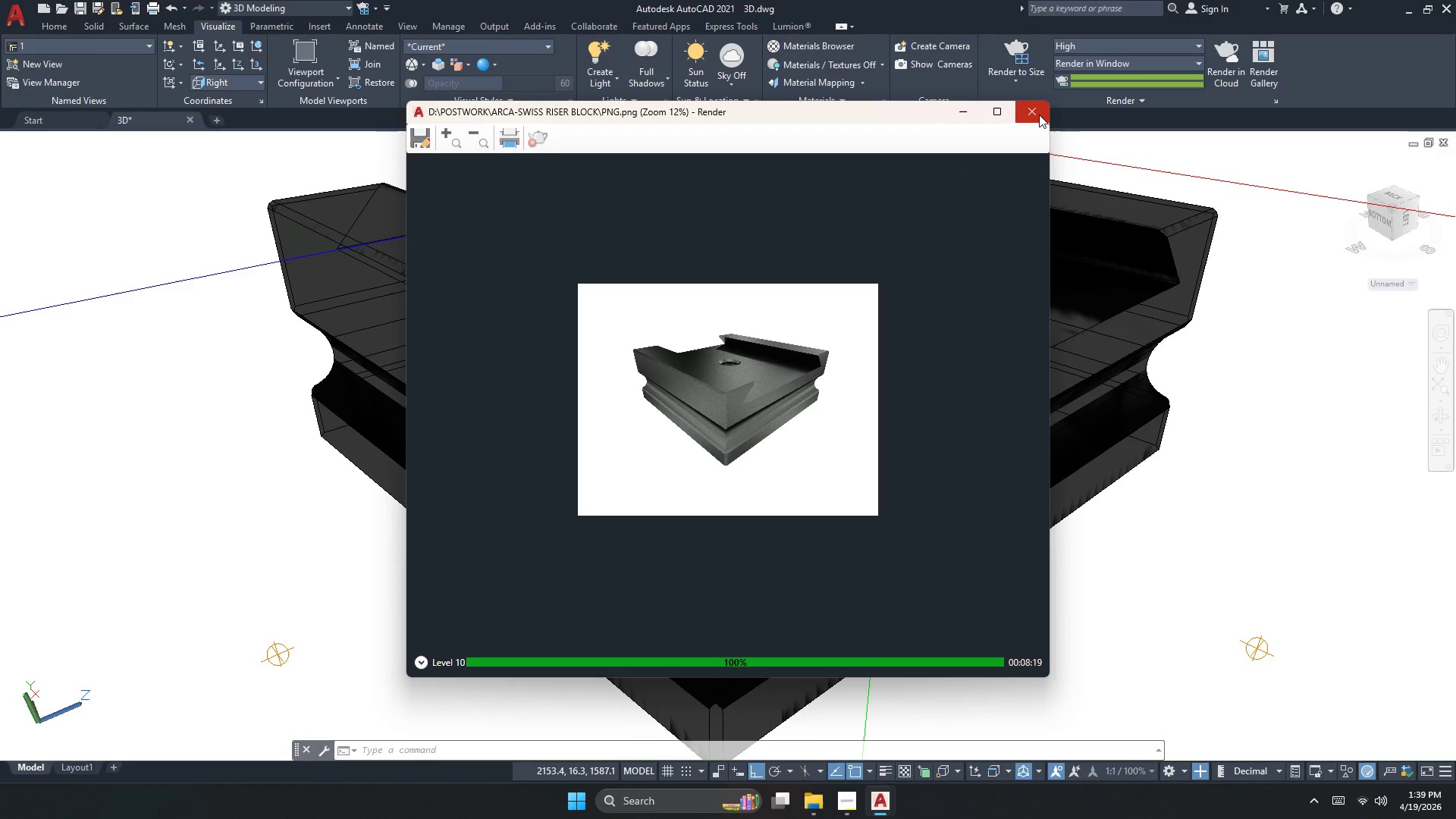 
wait(7.73)
 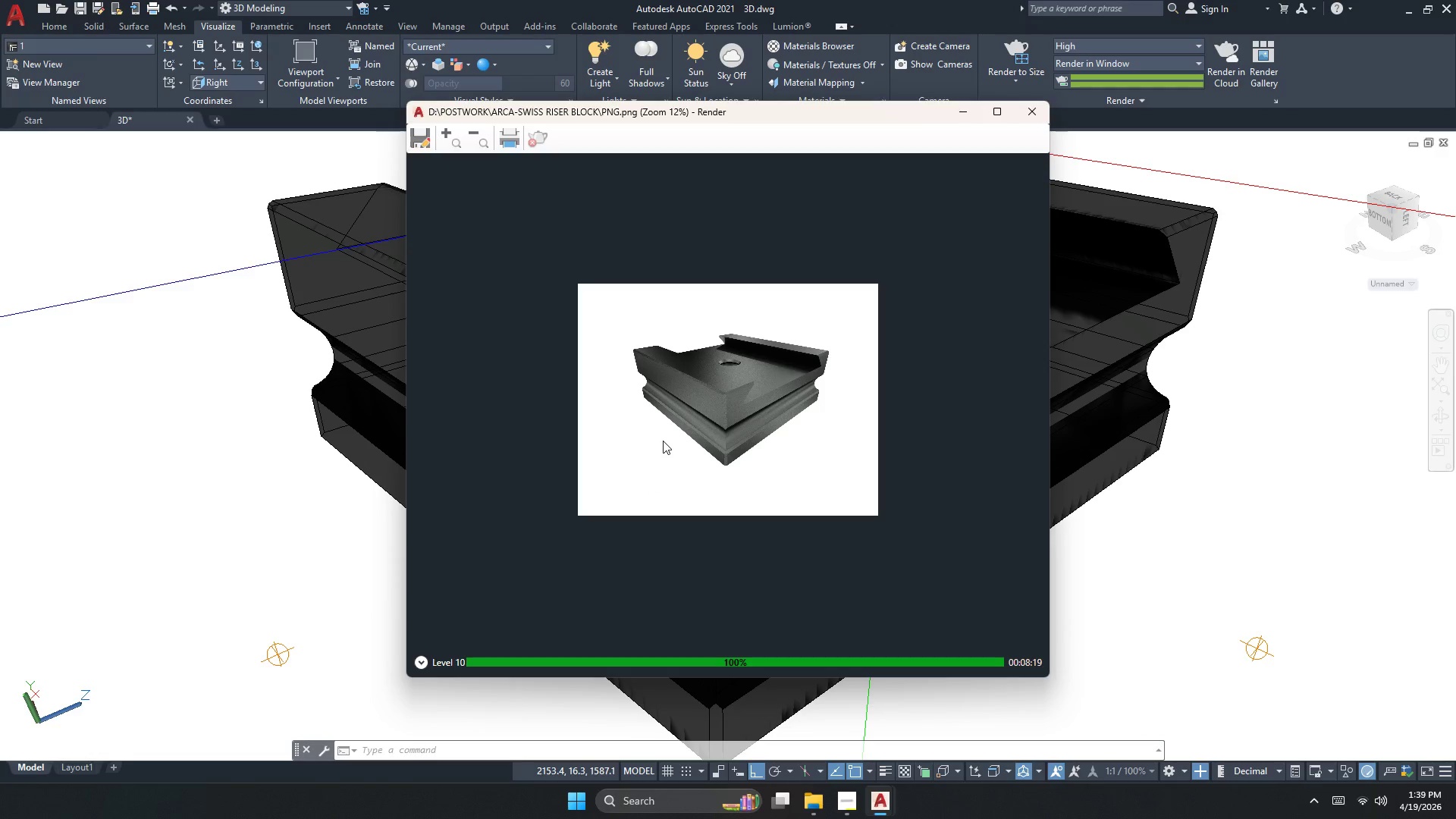 
left_click([1036, 115])
 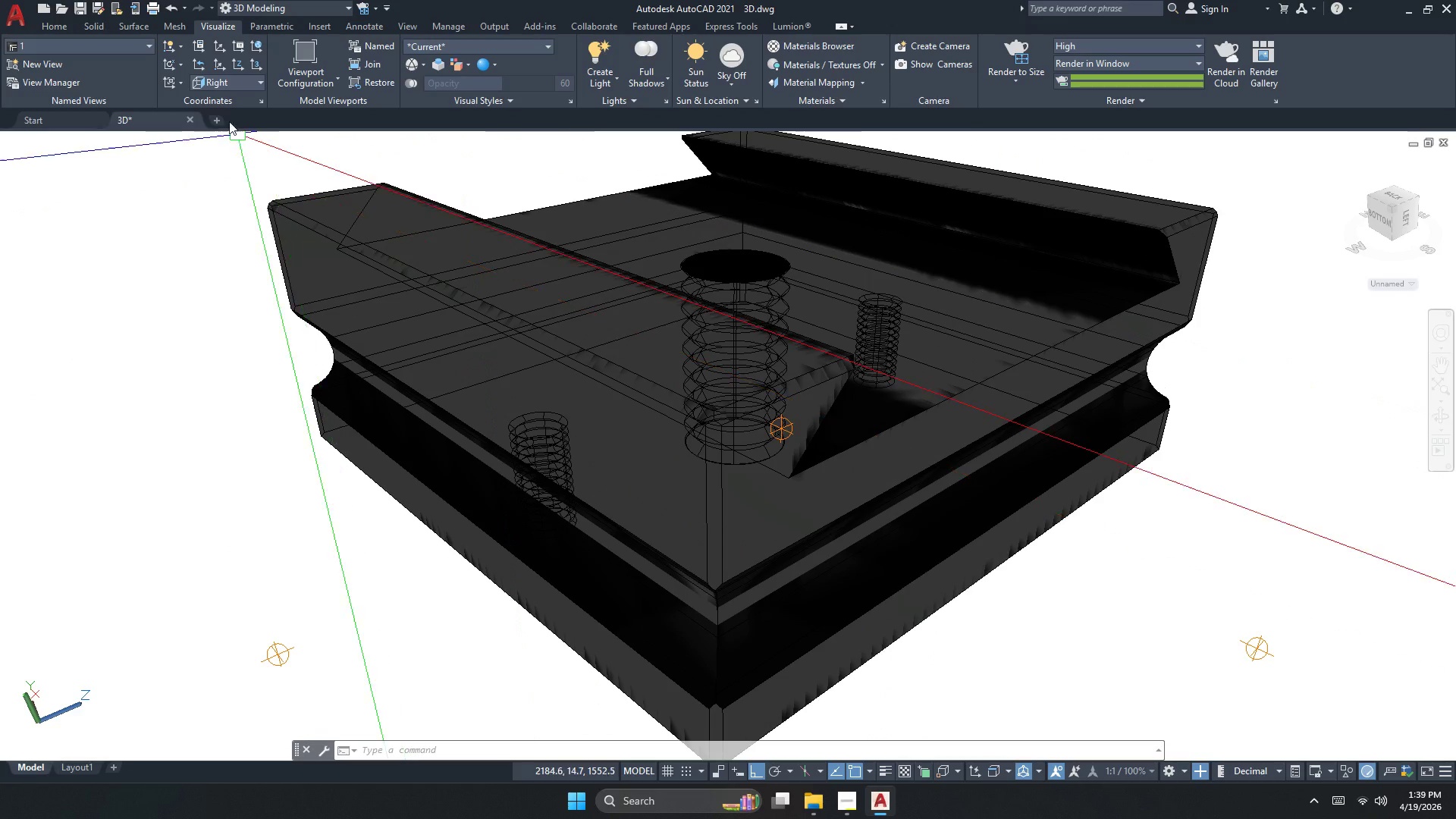 
left_click([801, 47])
 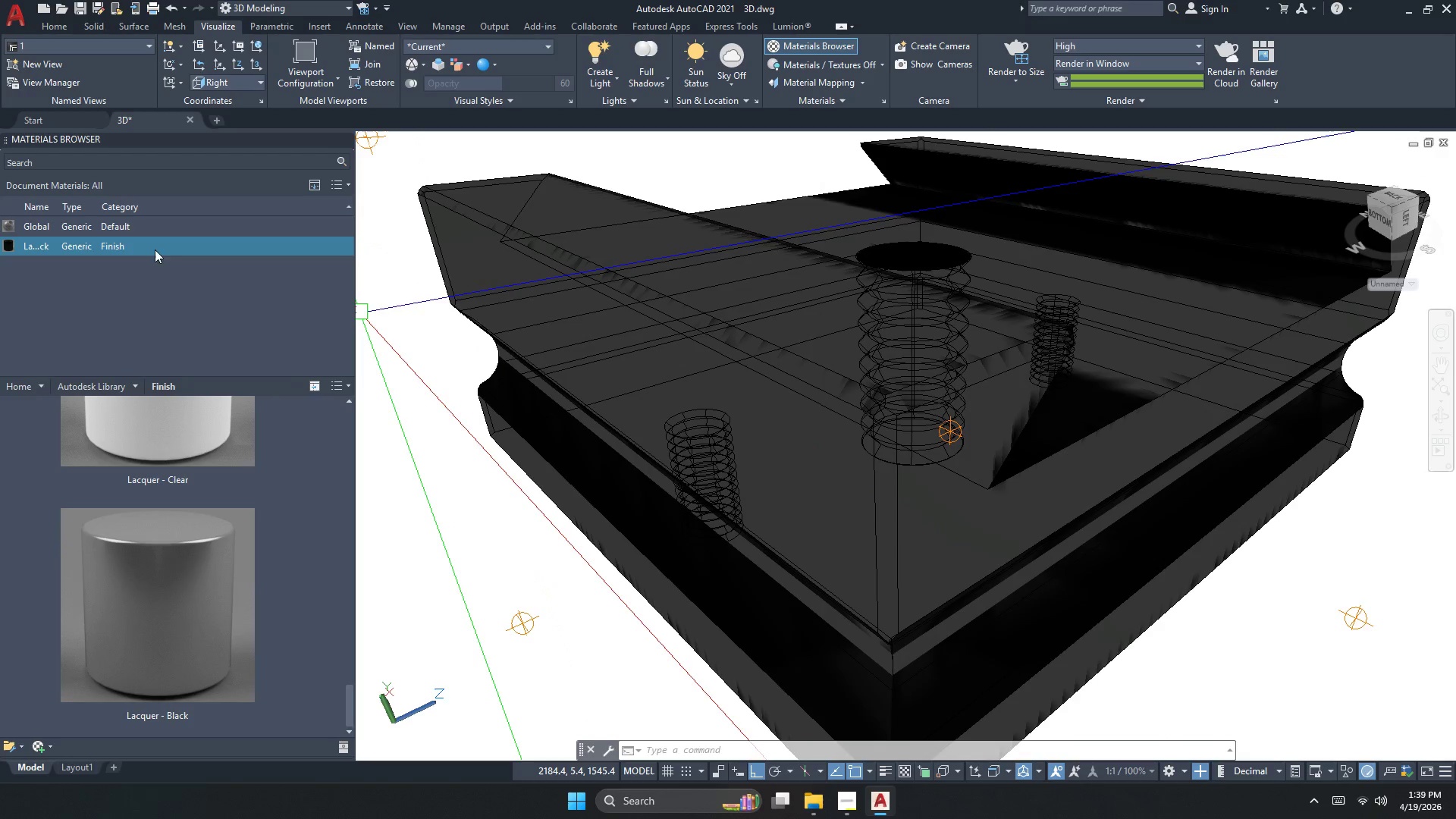 
left_click([338, 238])
 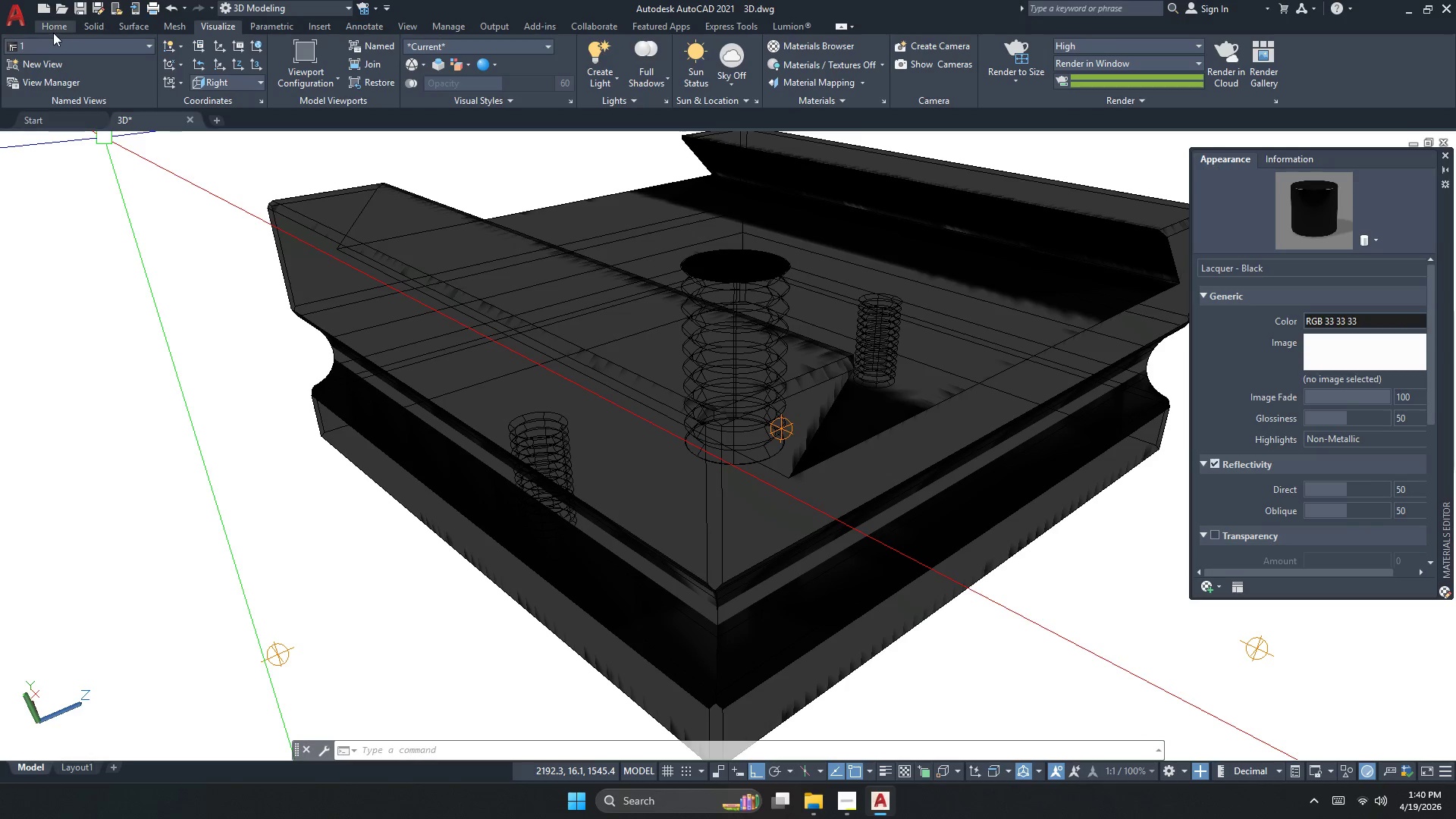 
wait(10.89)
 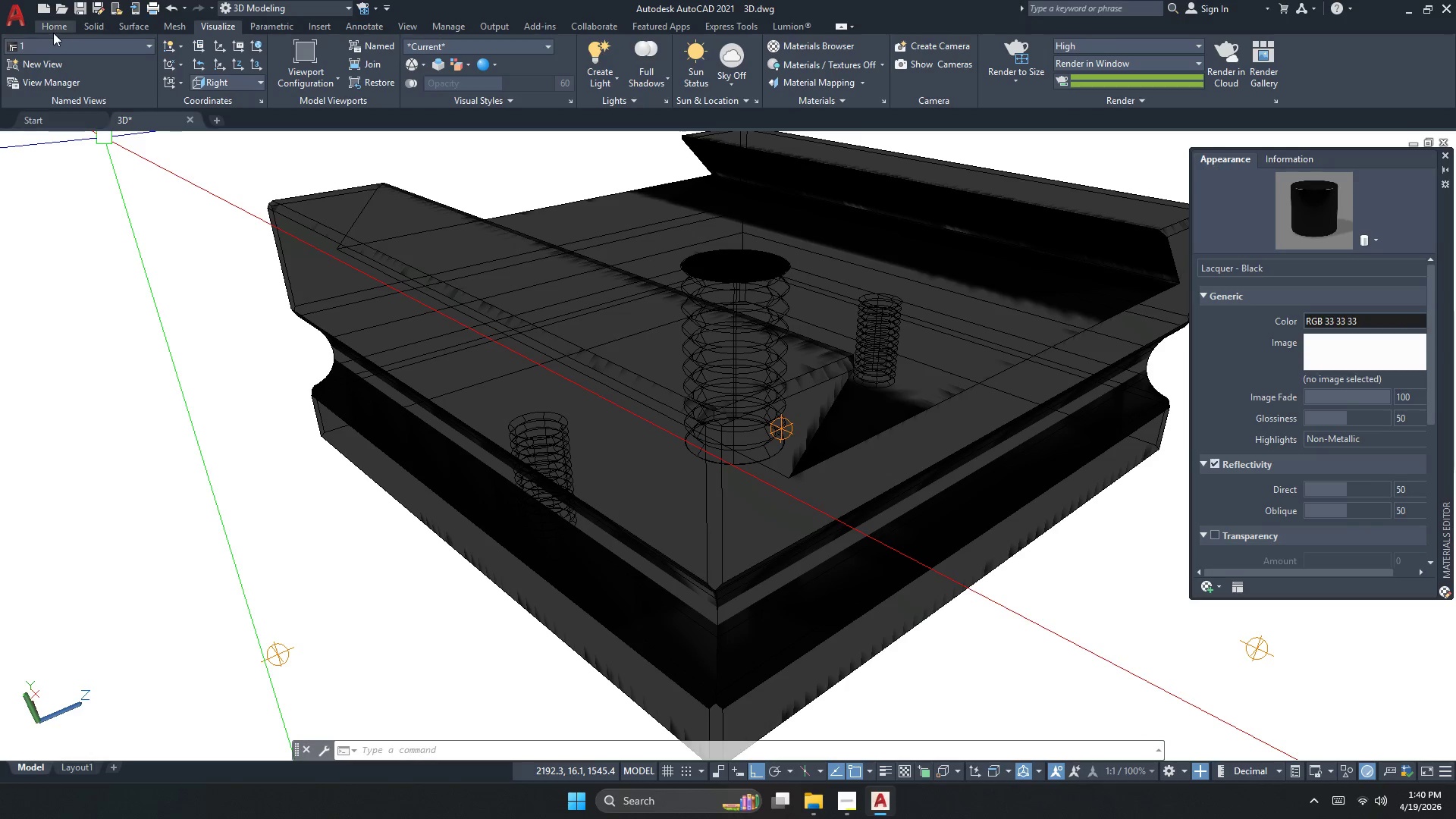 
double_click([1420, 423])
 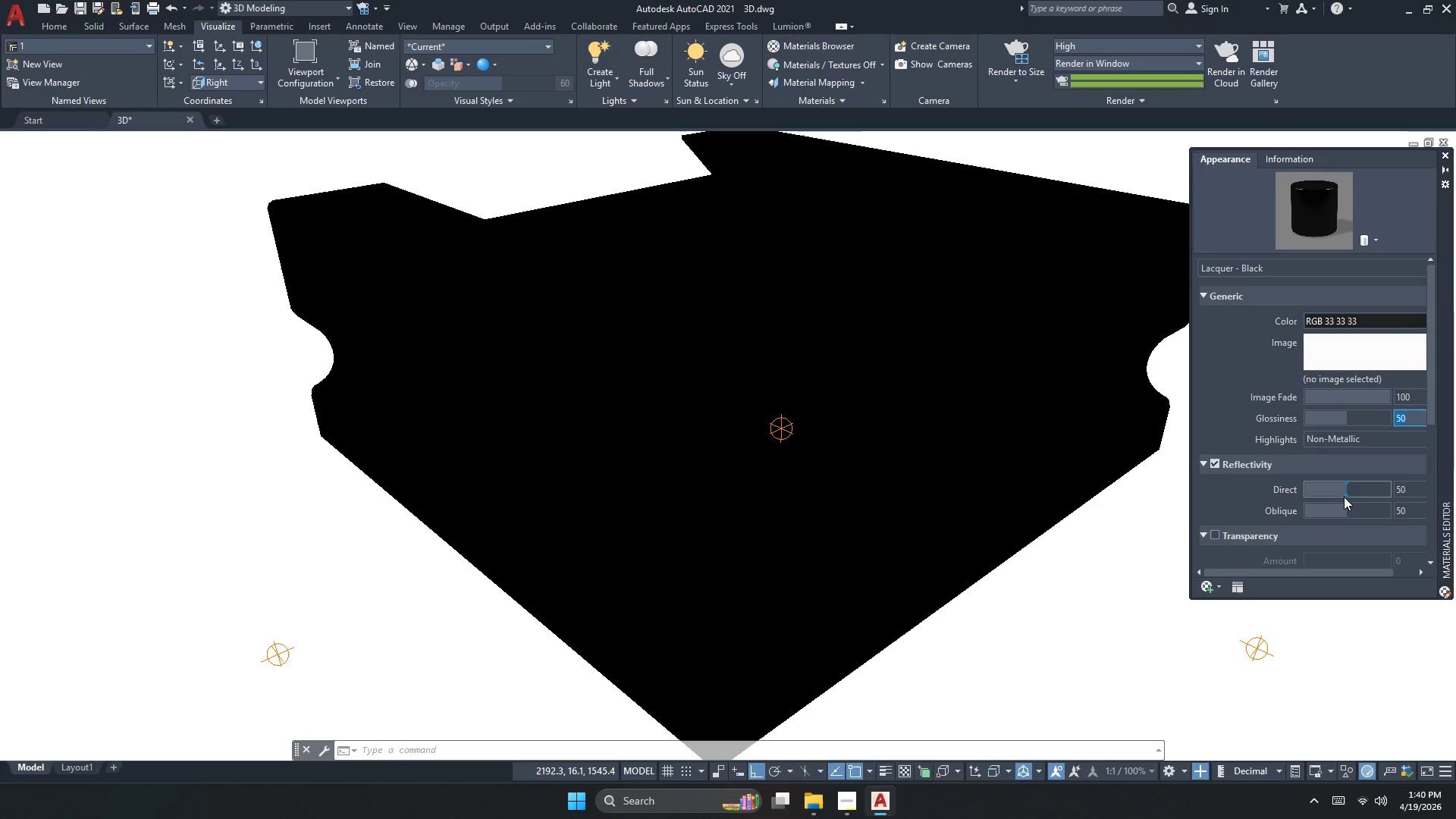 
wait(5.22)
 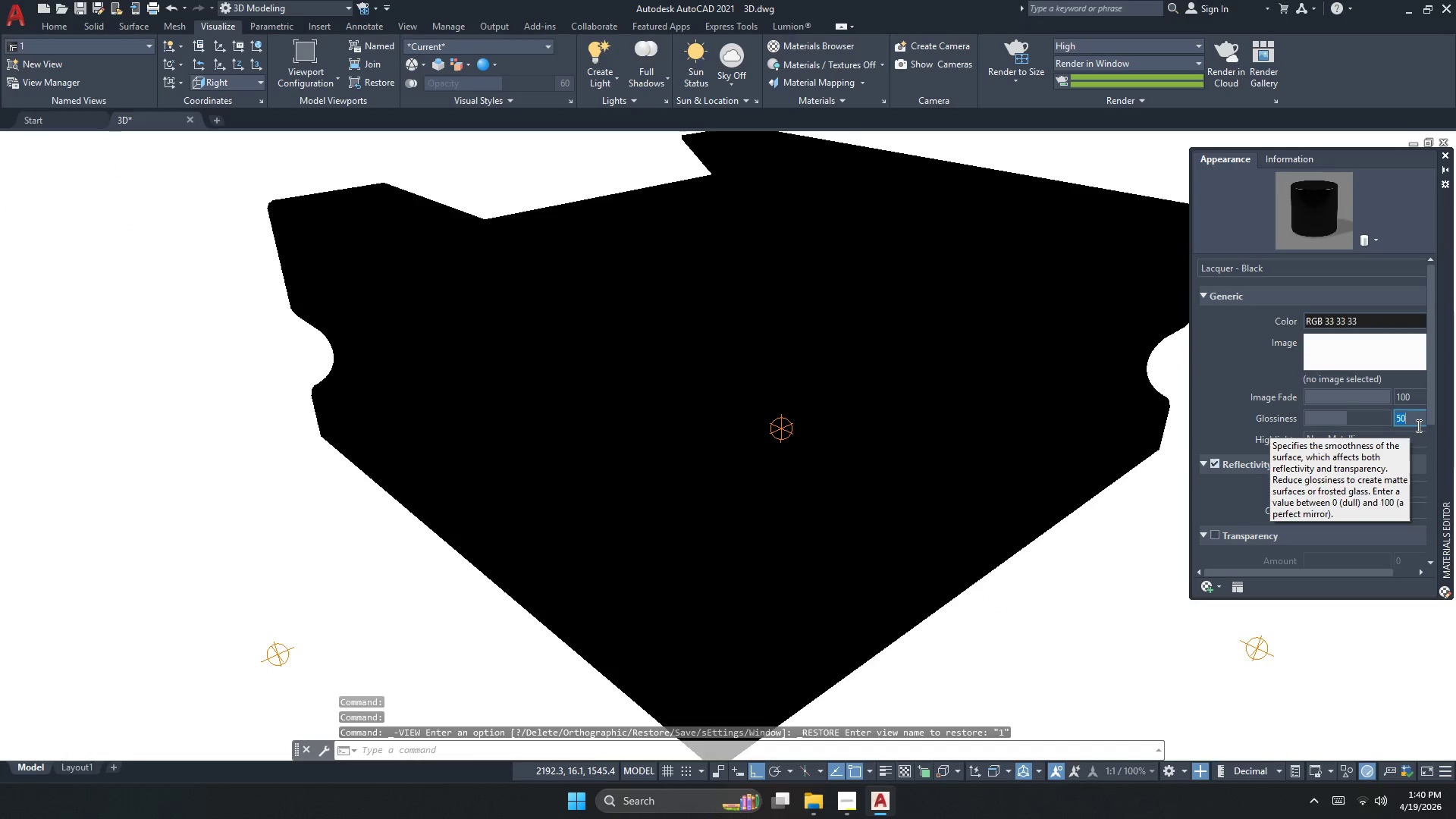 
left_click([1410, 487])
 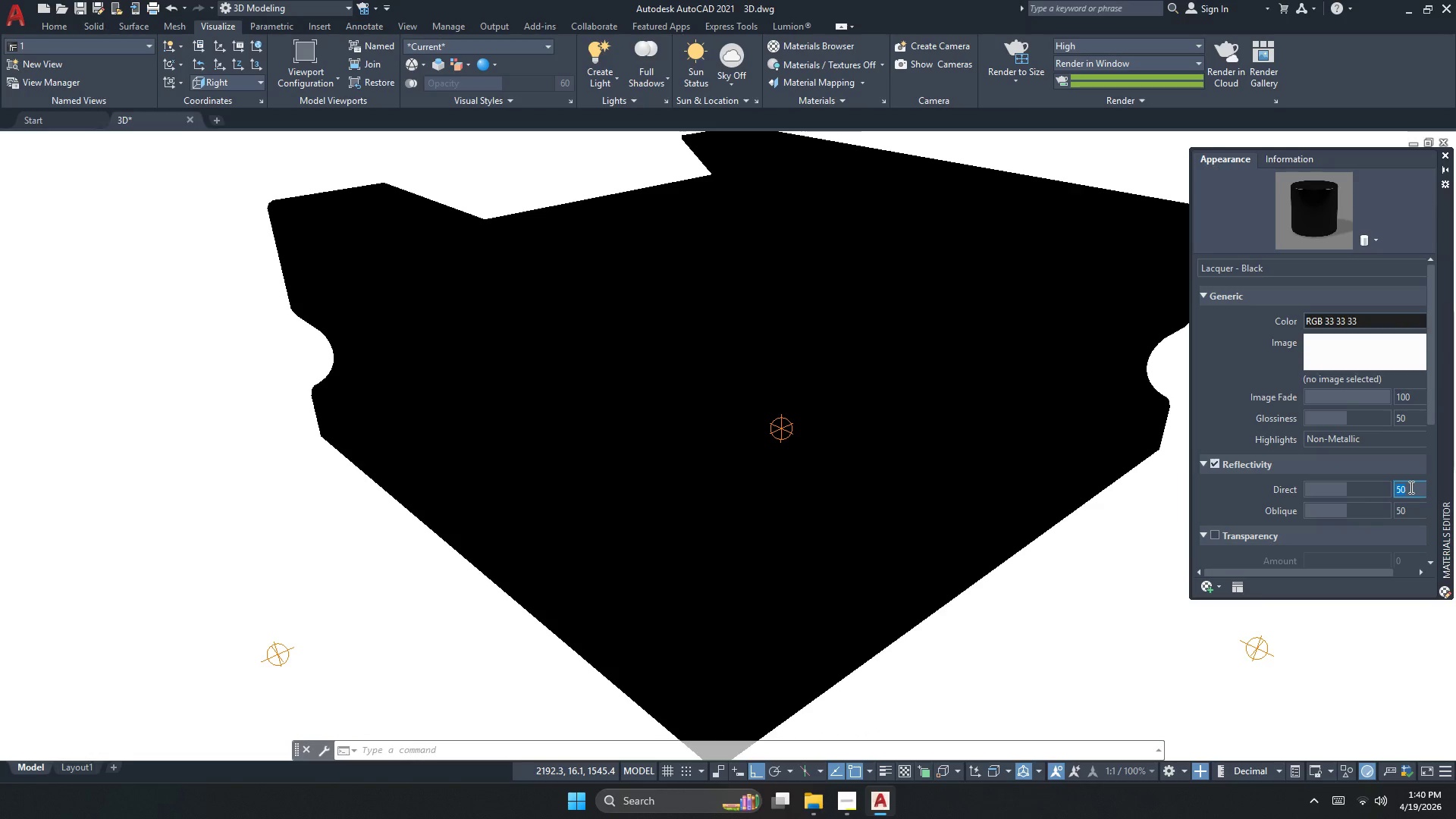 
key(Numpad6)
 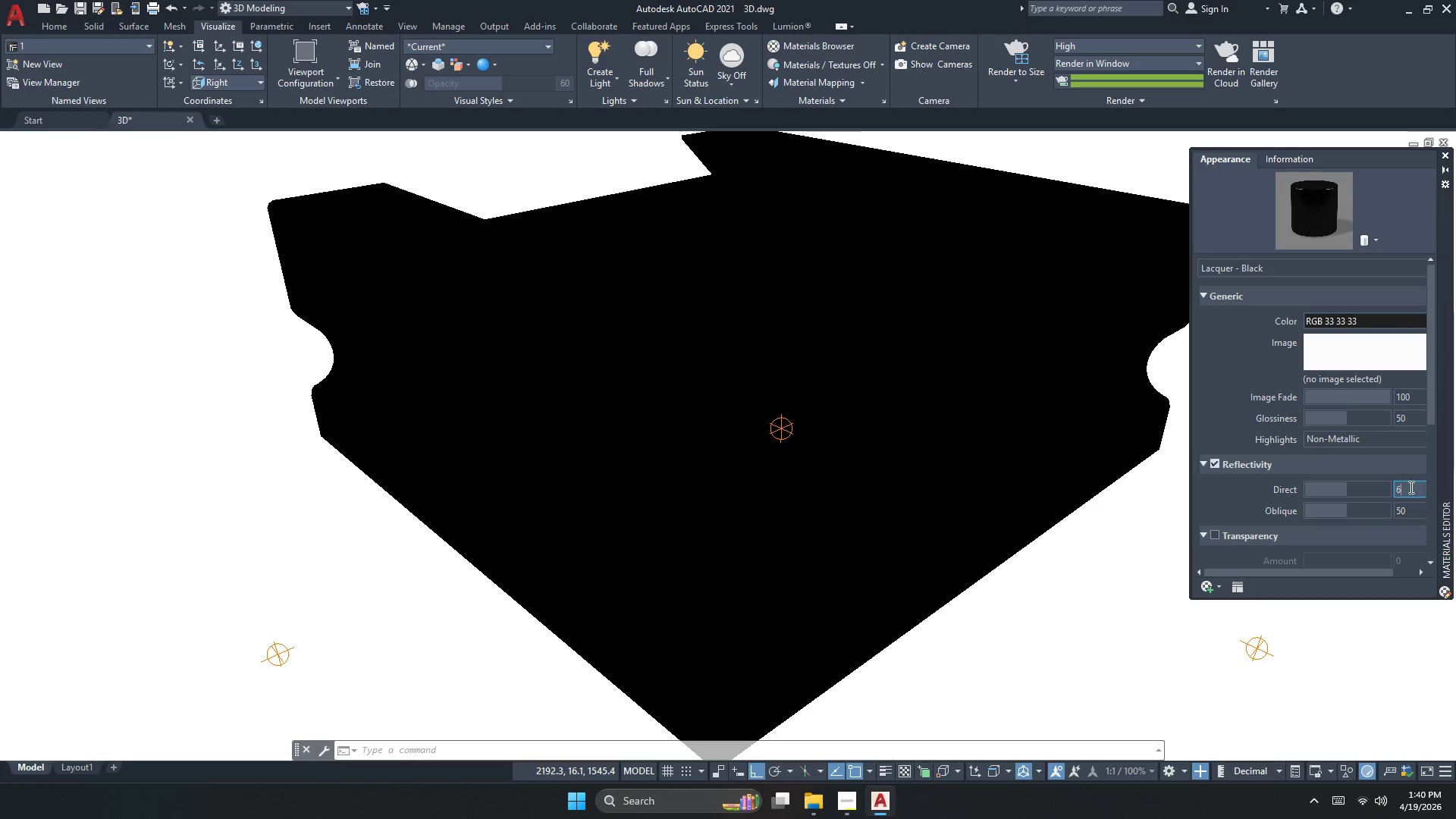 
key(Numpad0)
 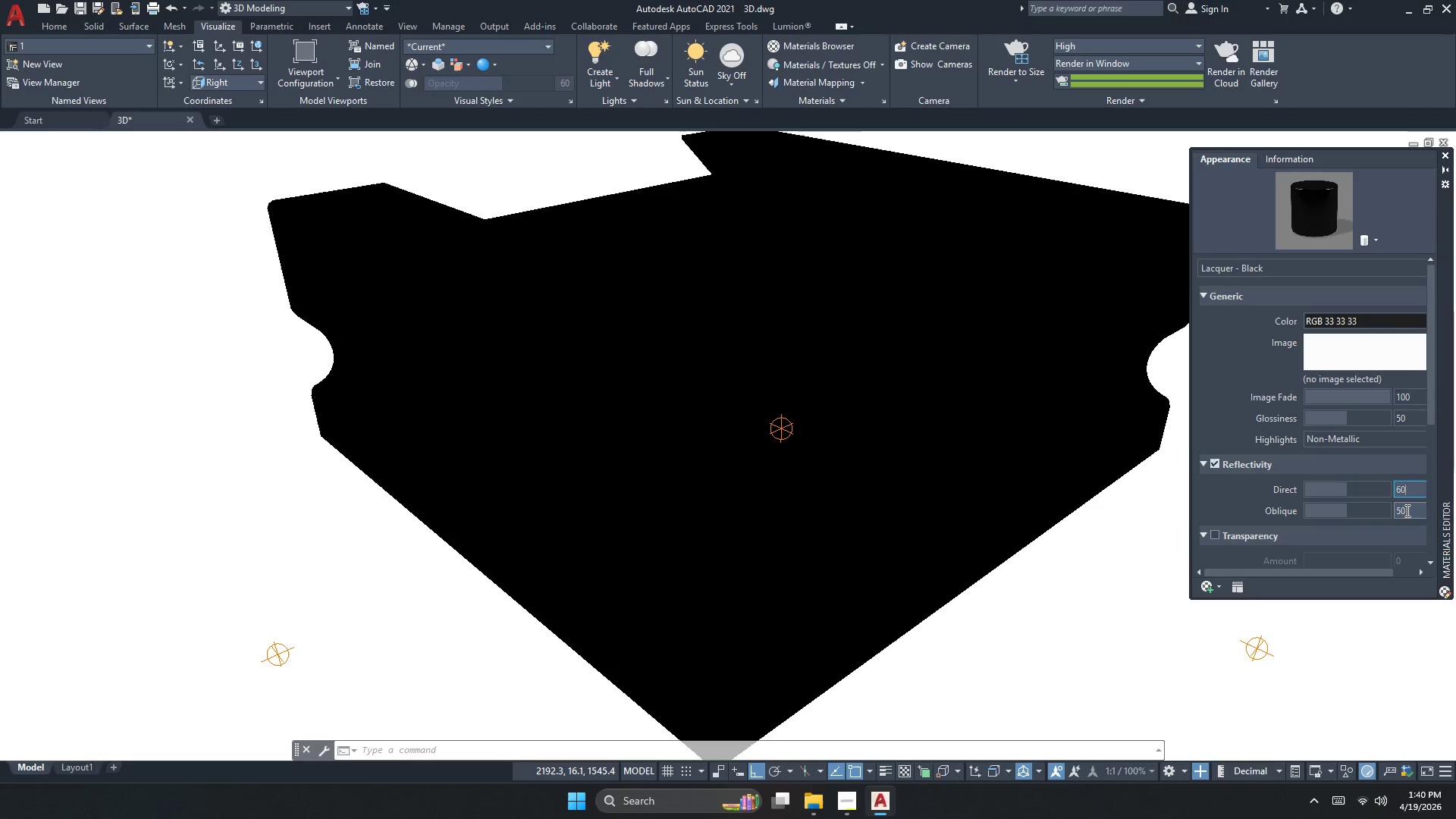 
left_click([1406, 510])
 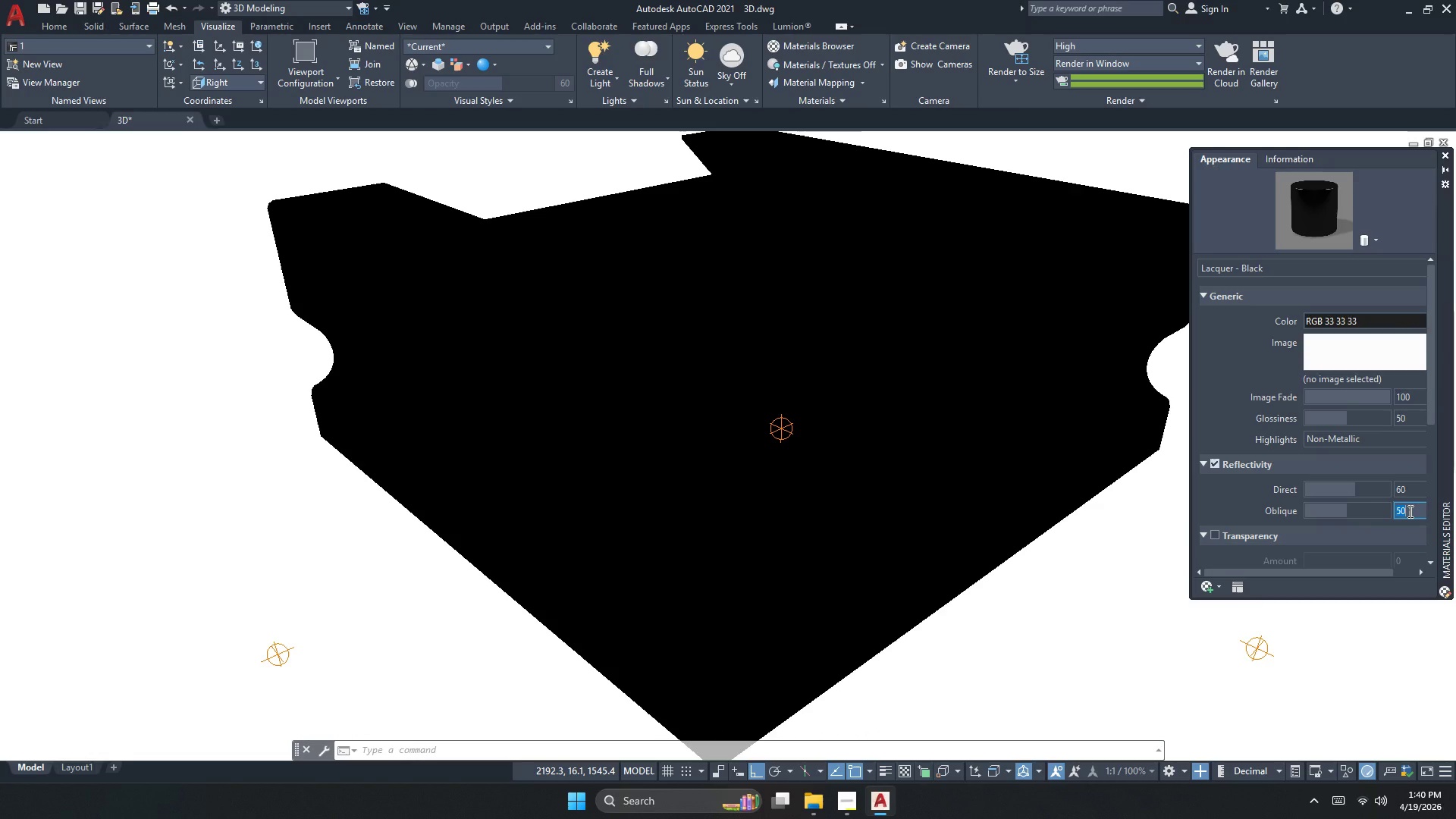 
key(Numpad6)
 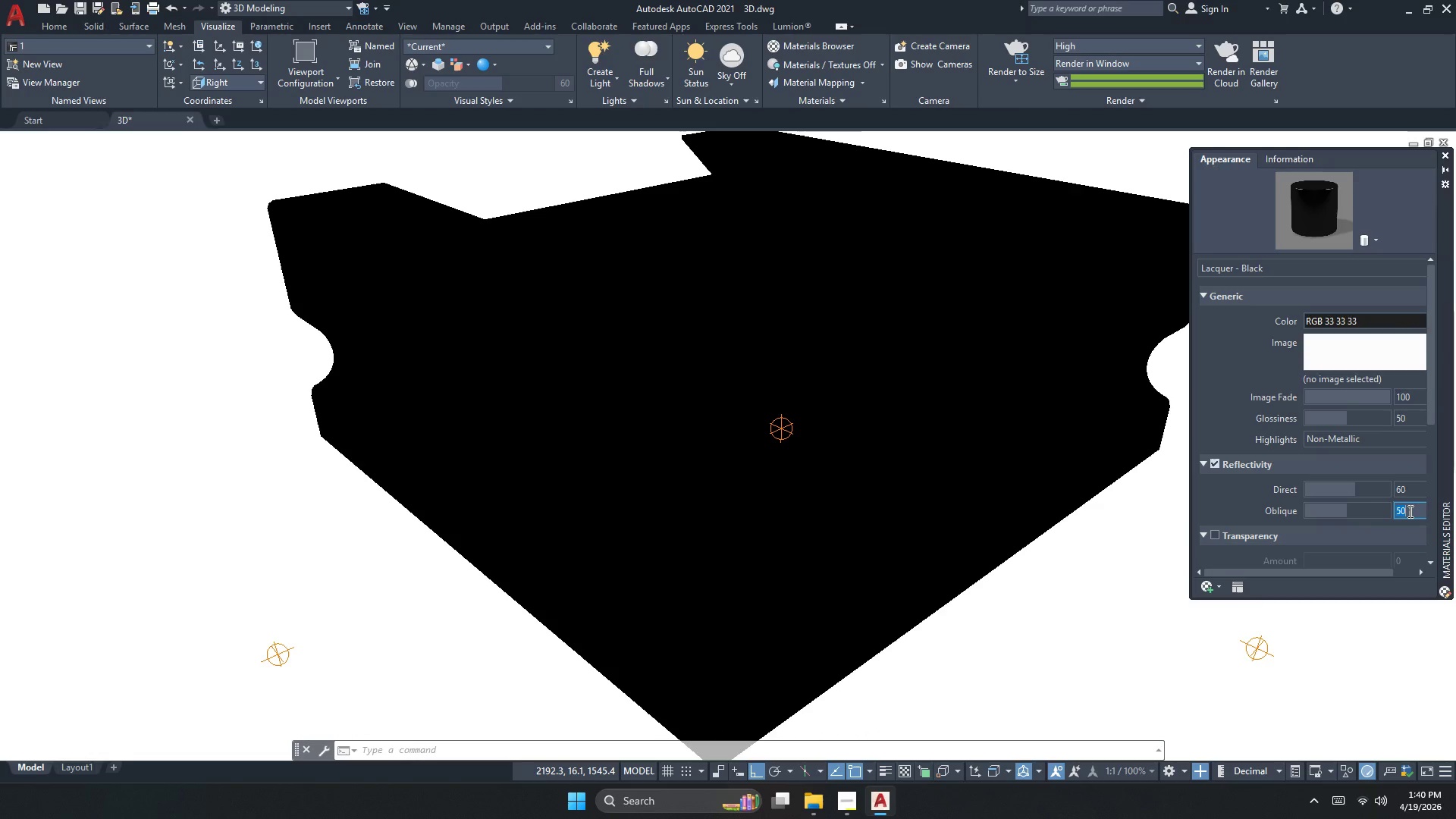 
key(Numpad0)
 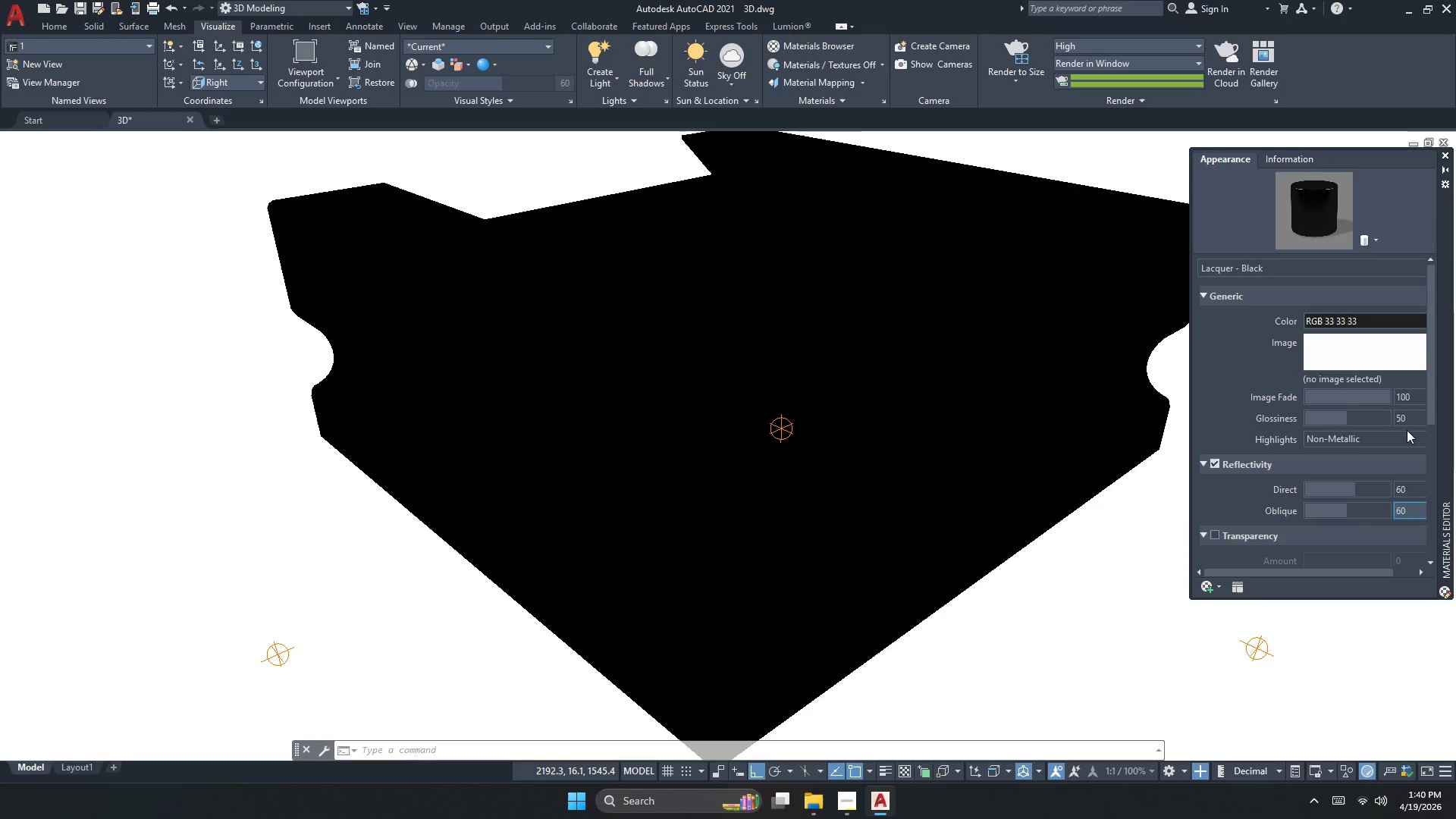 
left_click([1413, 425])
 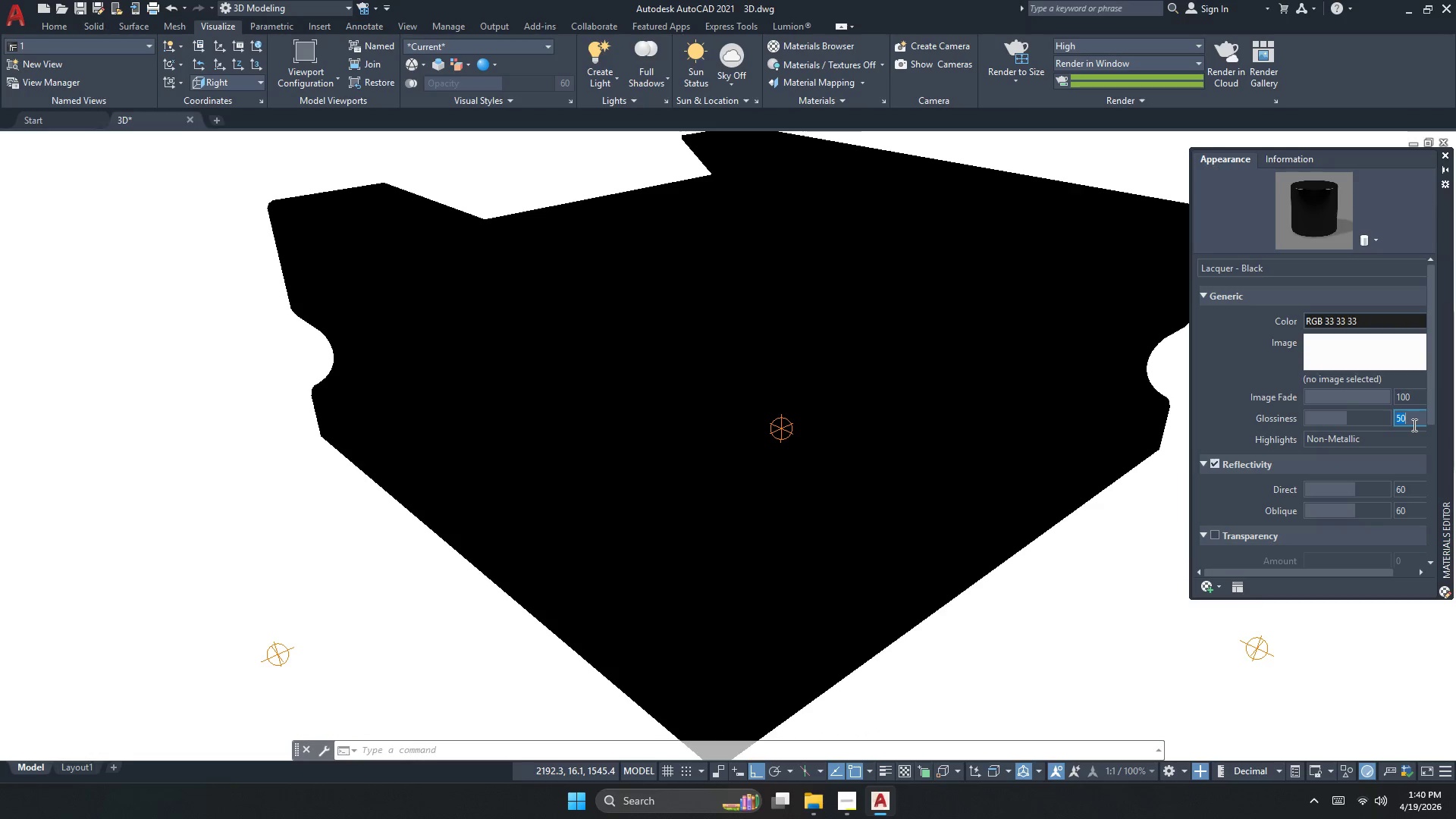 
key(Numpad6)
 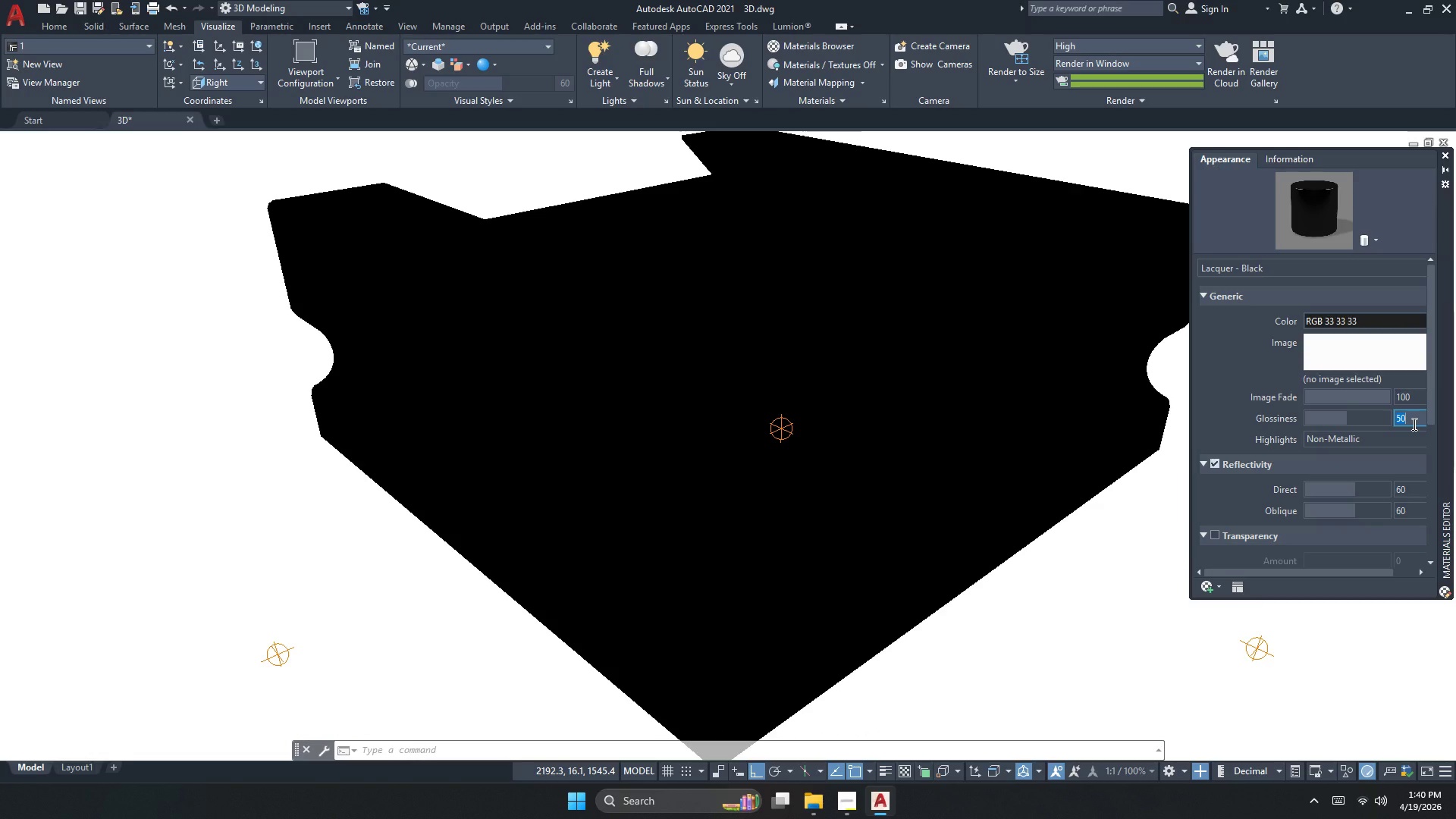 
key(Numpad0)
 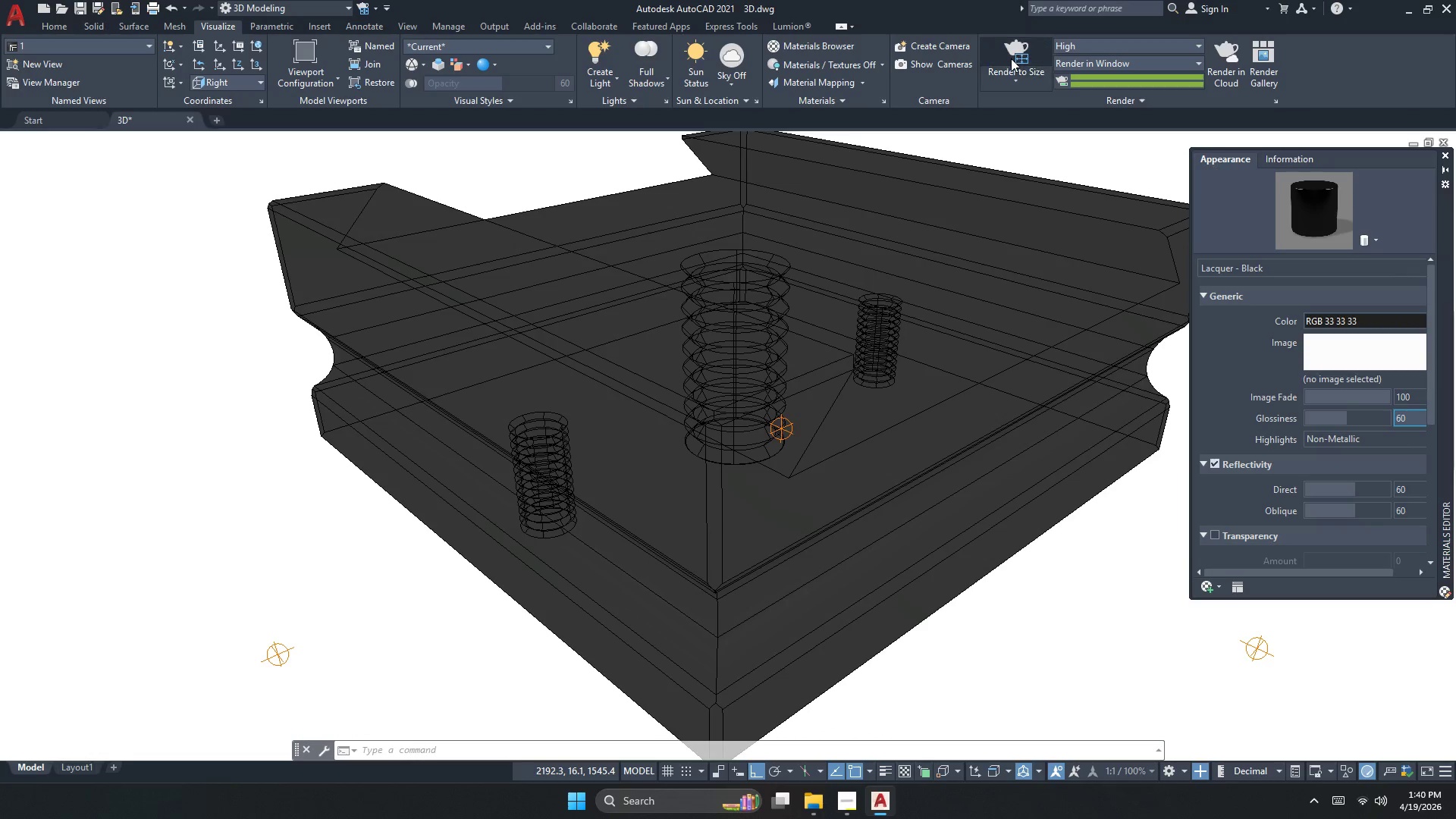 
left_click([1015, 51])
 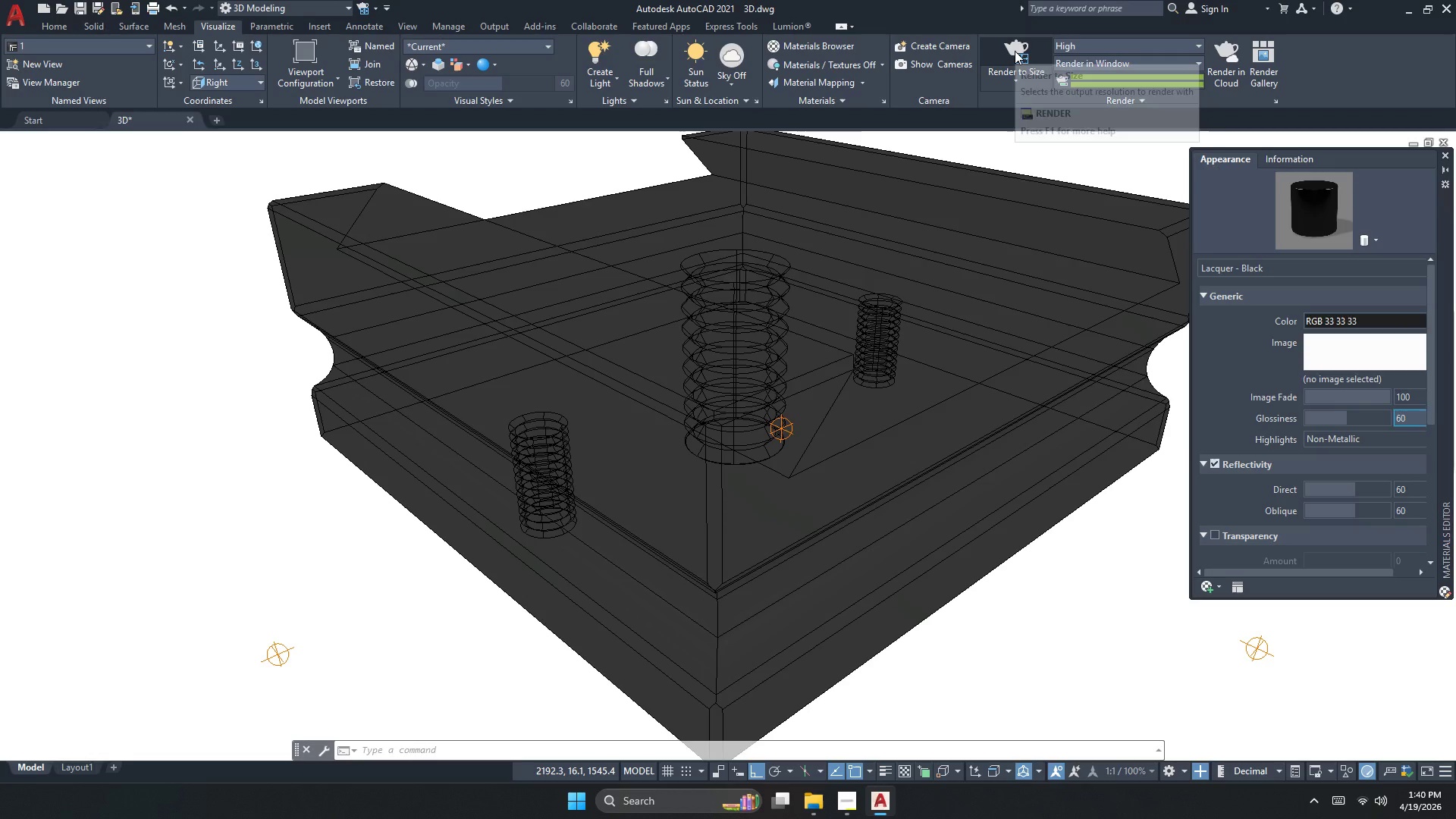 
mouse_move([1006, 80])
 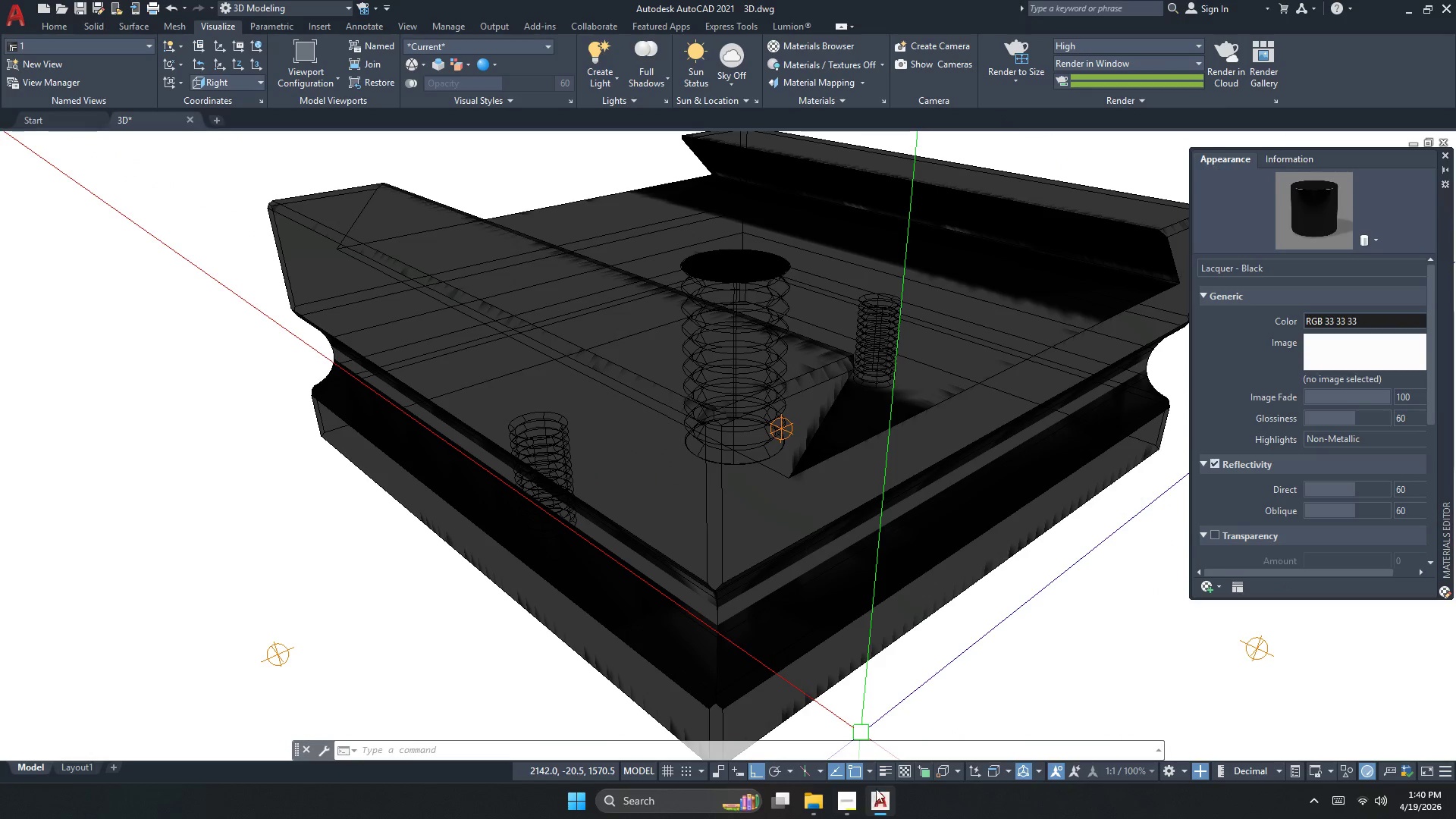 
wait(9.58)
 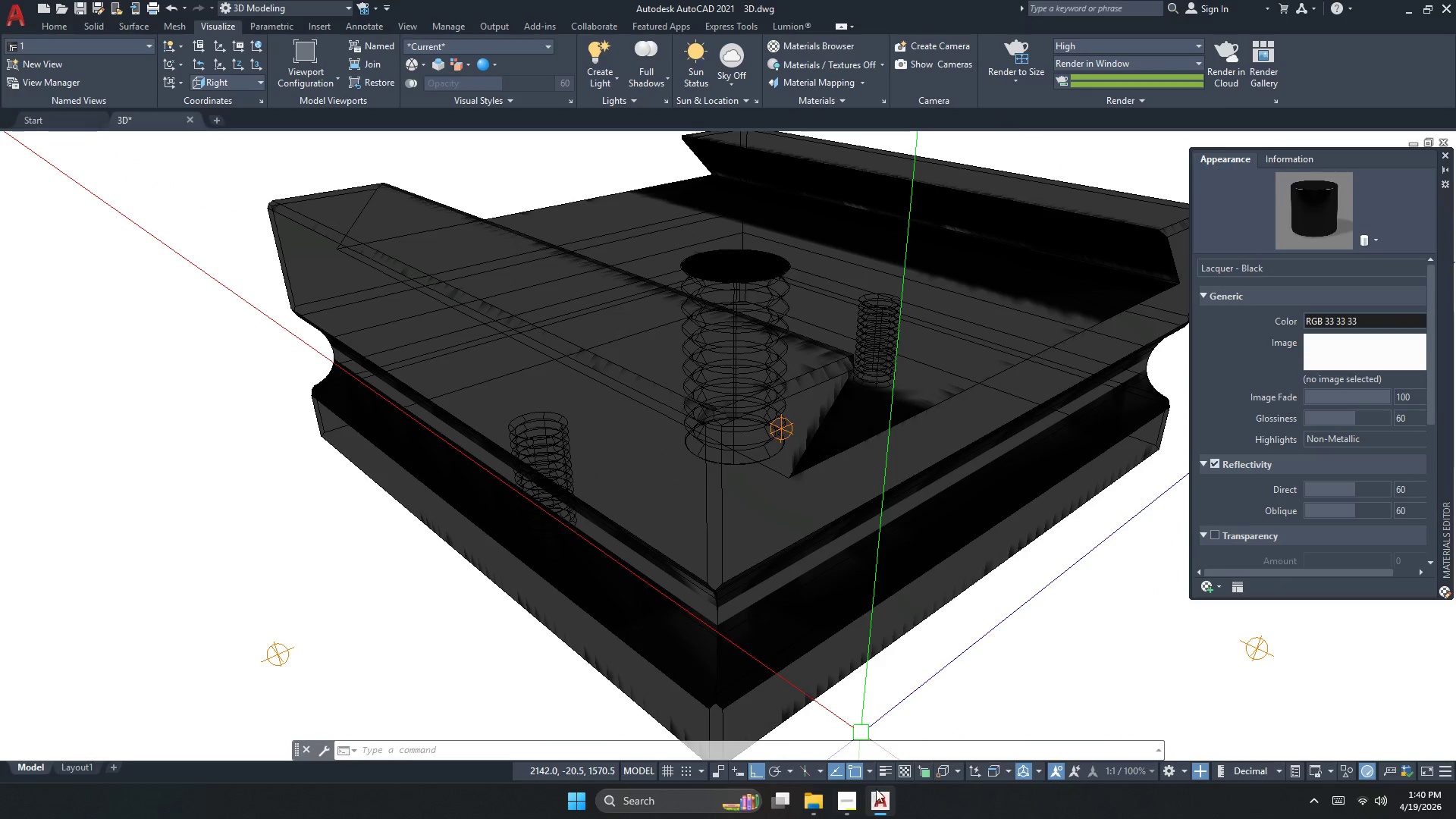 
scroll: coordinate [745, 383], scroll_direction: up, amount: 2.0
 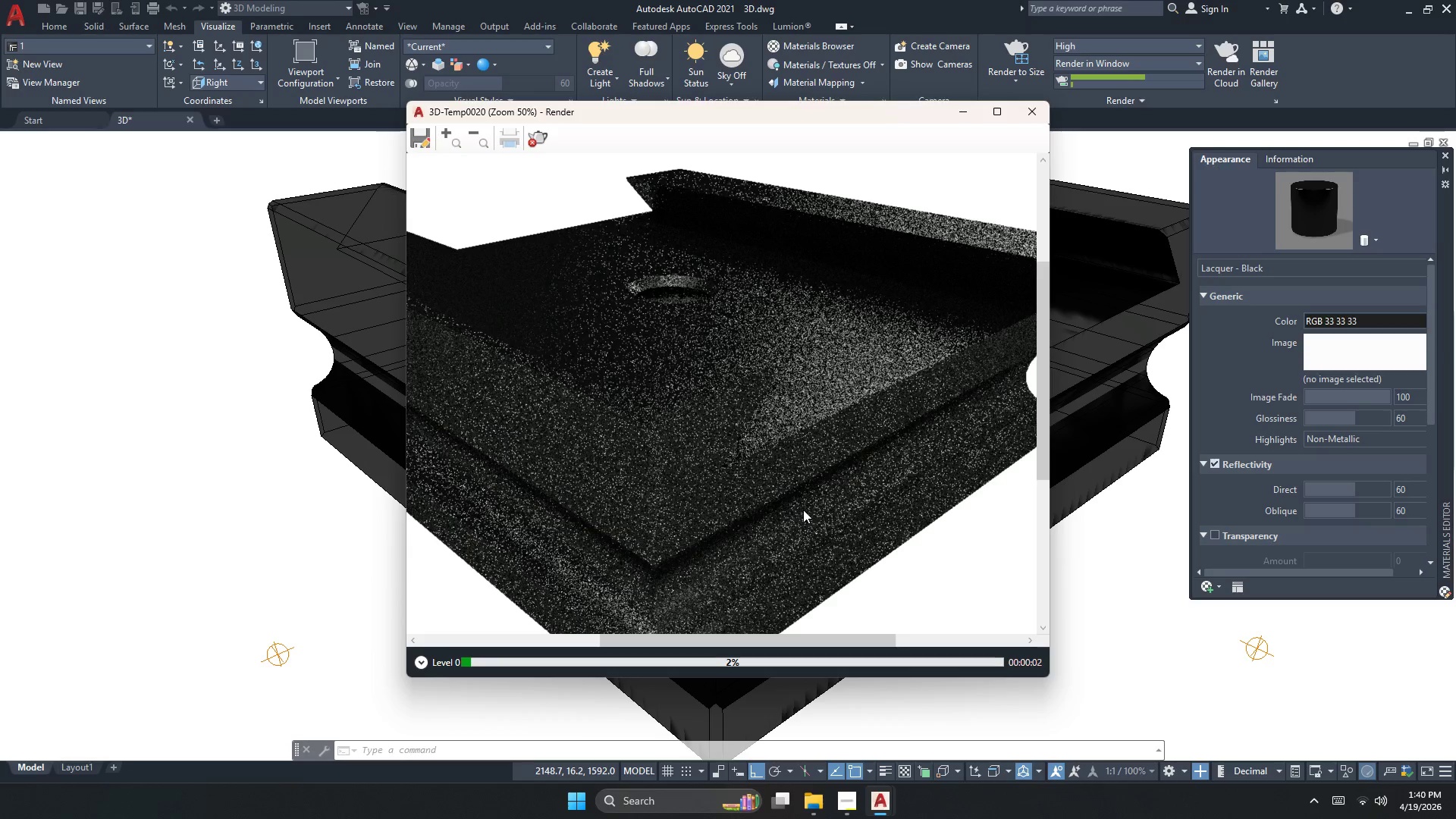 
scroll: coordinate [803, 510], scroll_direction: down, amount: 1.0
 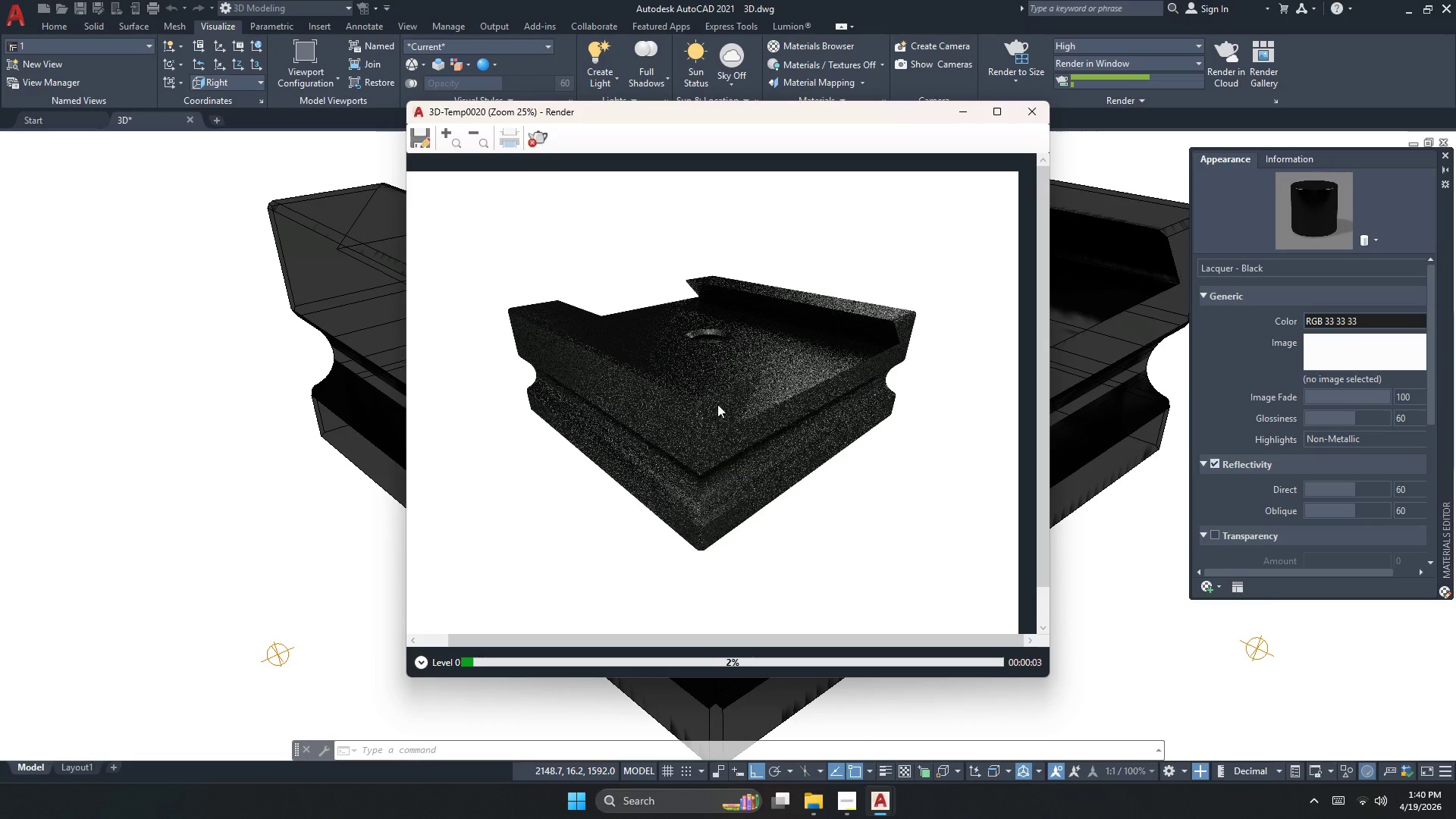 
scroll: coordinate [715, 400], scroll_direction: up, amount: 1.0
 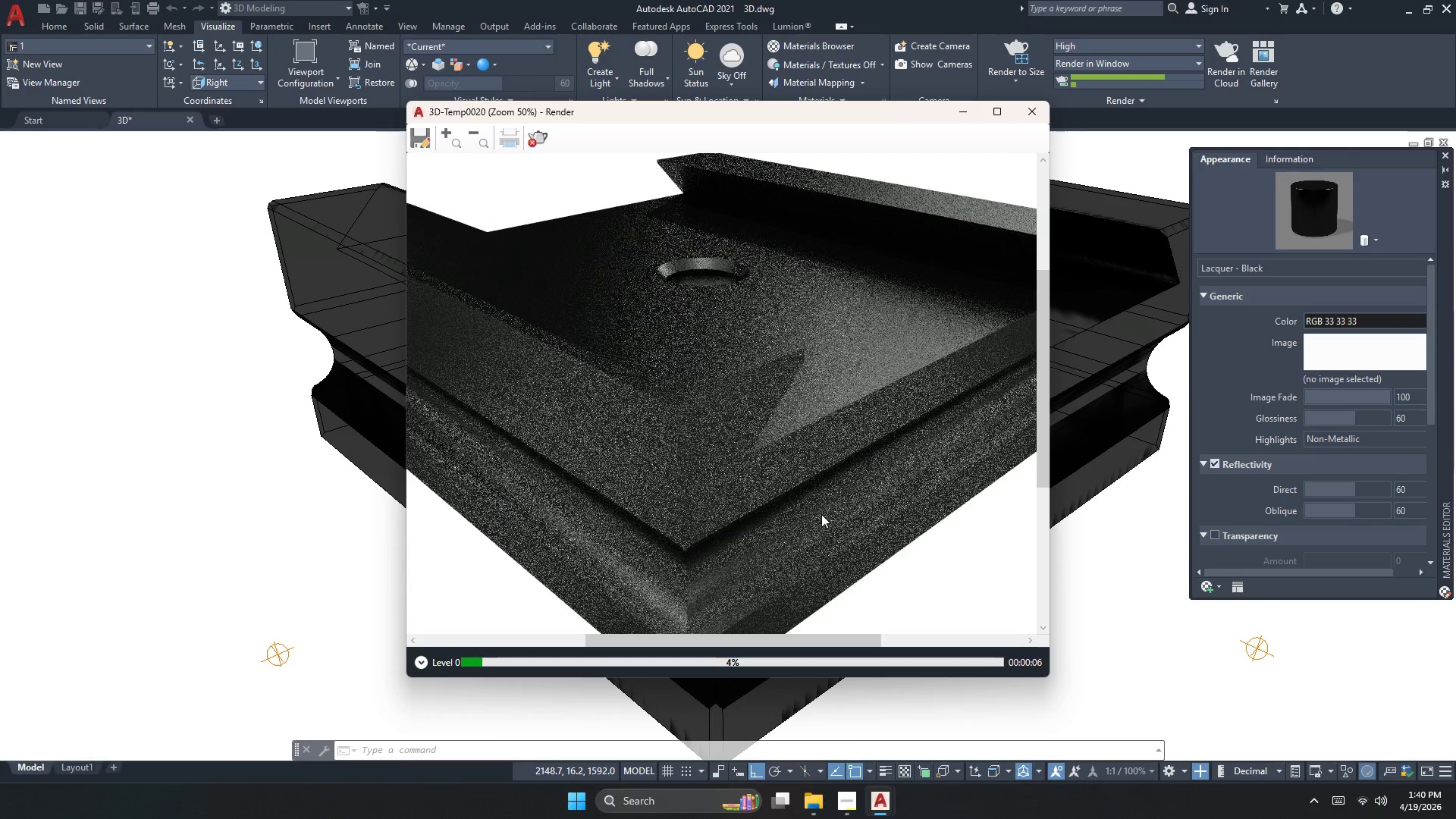 
scroll: coordinate [821, 514], scroll_direction: down, amount: 1.0
 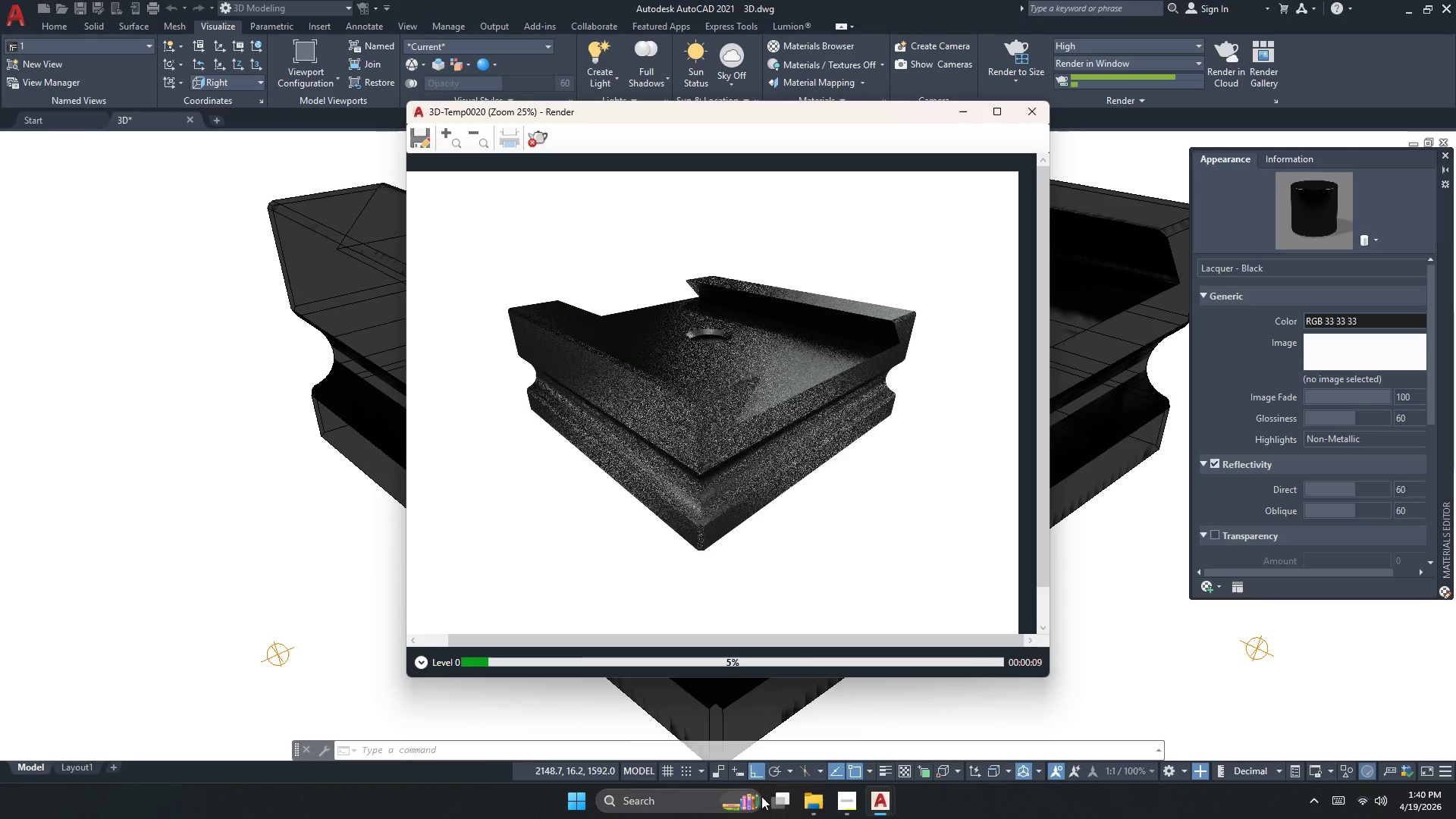 
left_click([826, 807])
 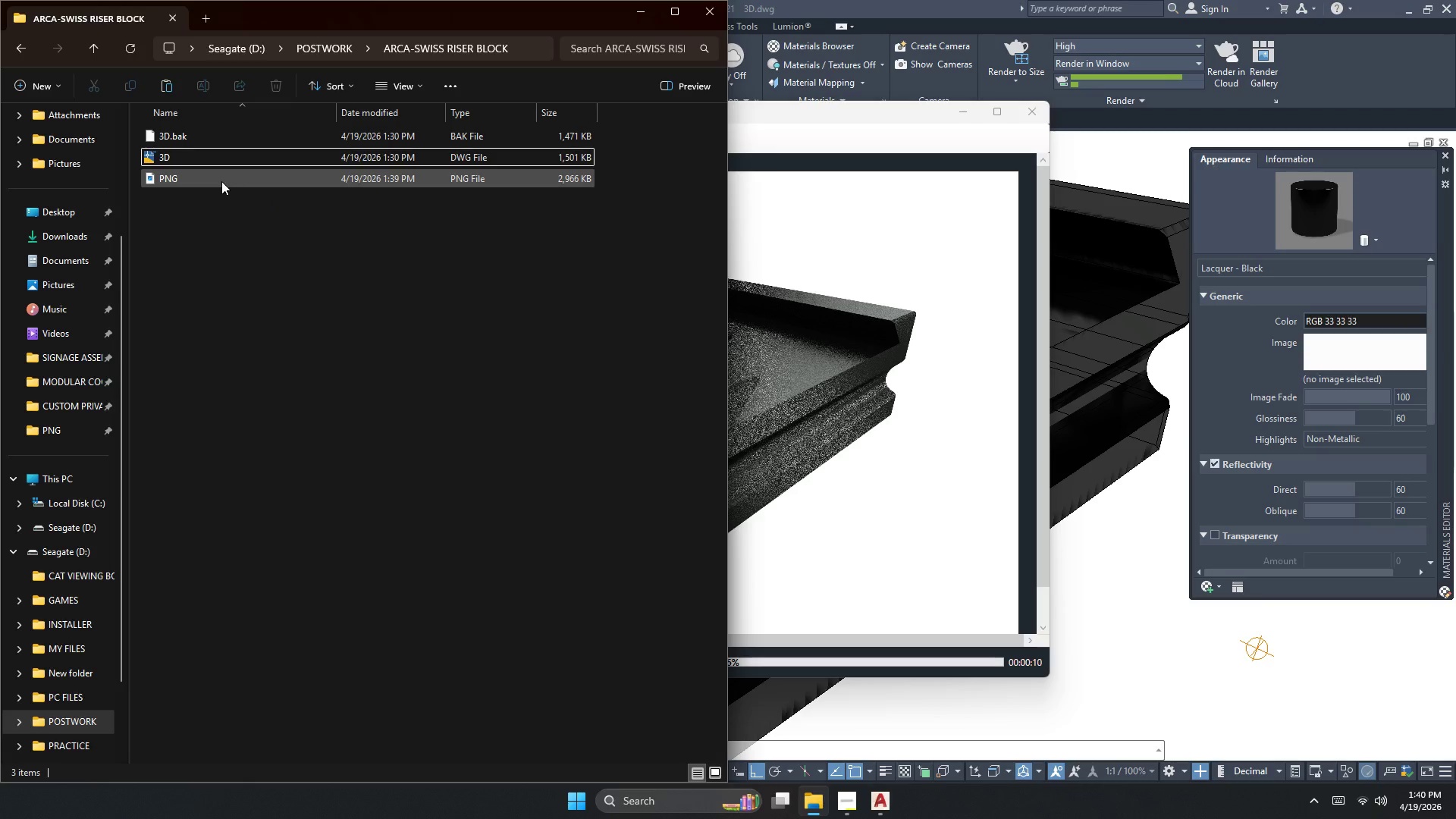 
double_click([221, 181])
 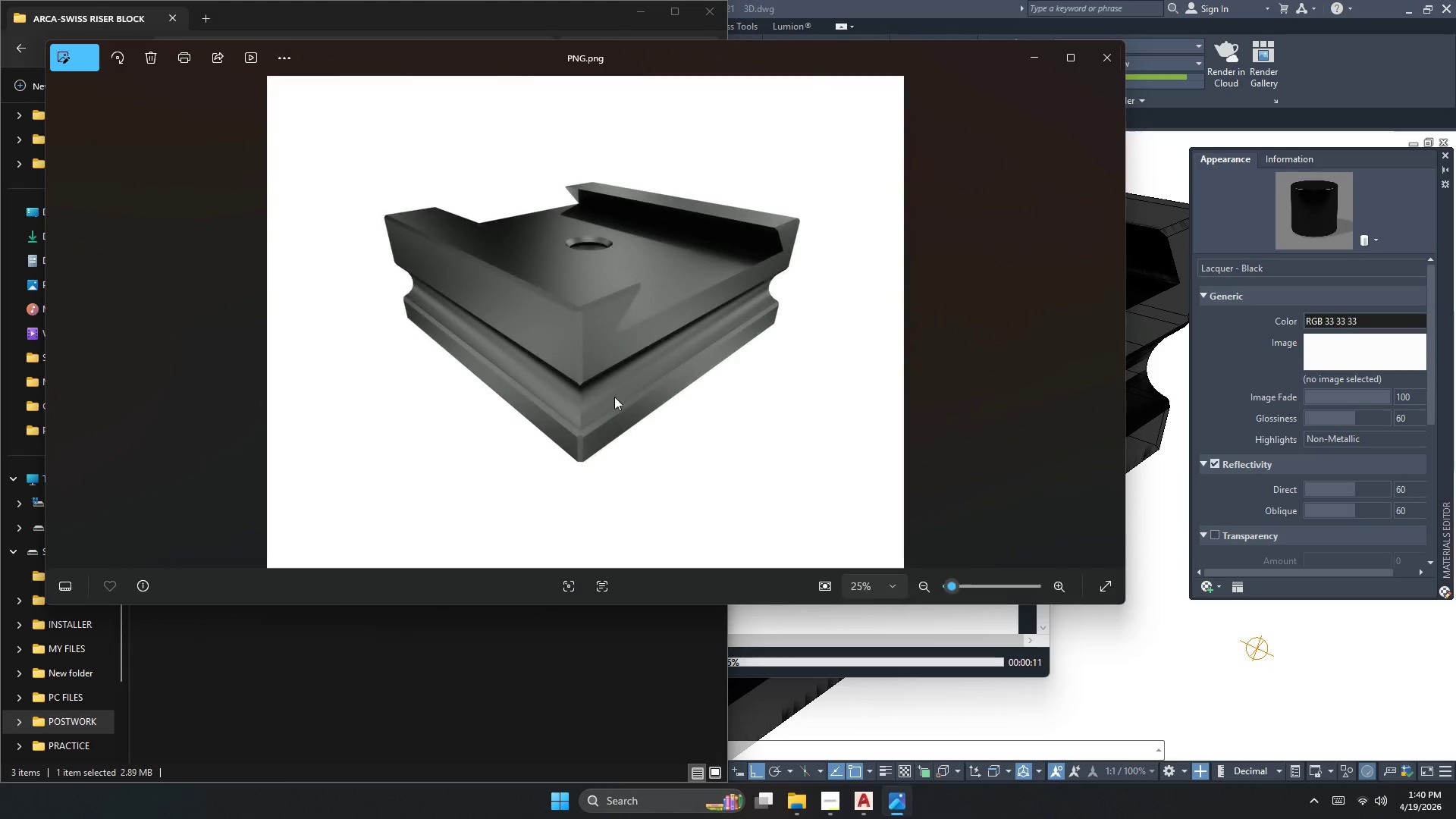 
left_click_drag(start_coordinate=[626, 282], to_coordinate=[604, 372])
 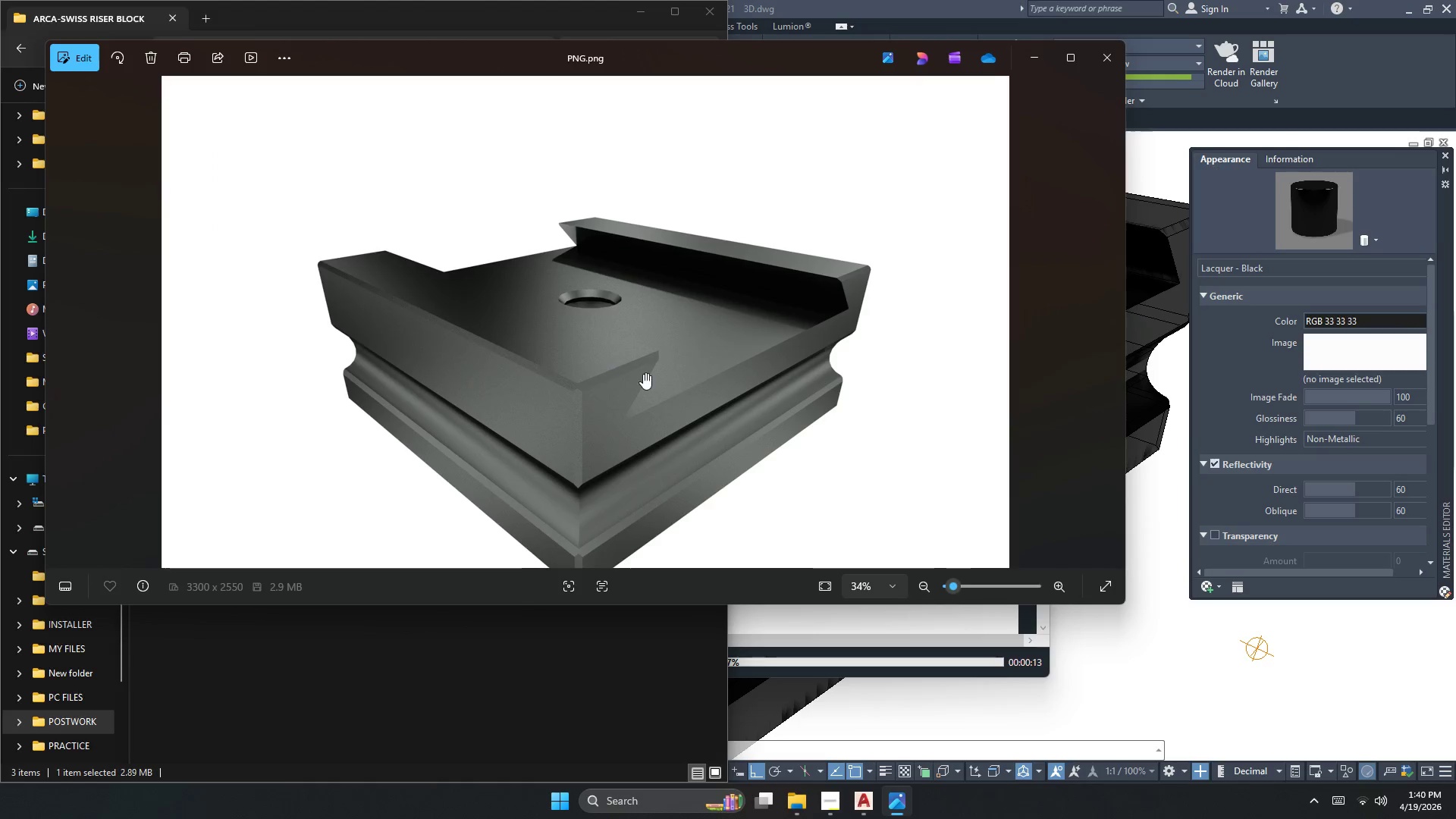 
scroll: coordinate [665, 369], scroll_direction: up, amount: 12.0
 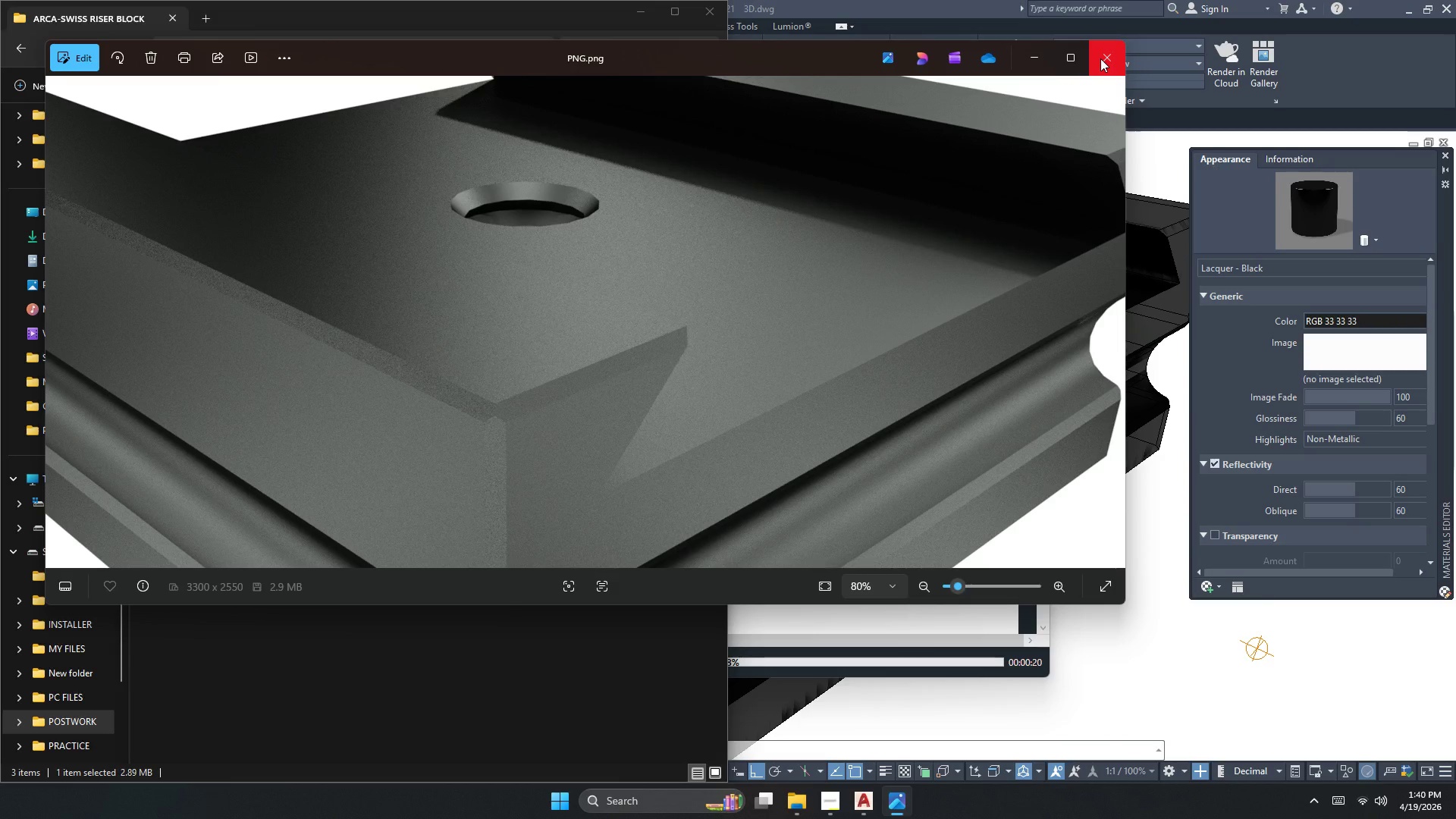 
wait(8.82)
 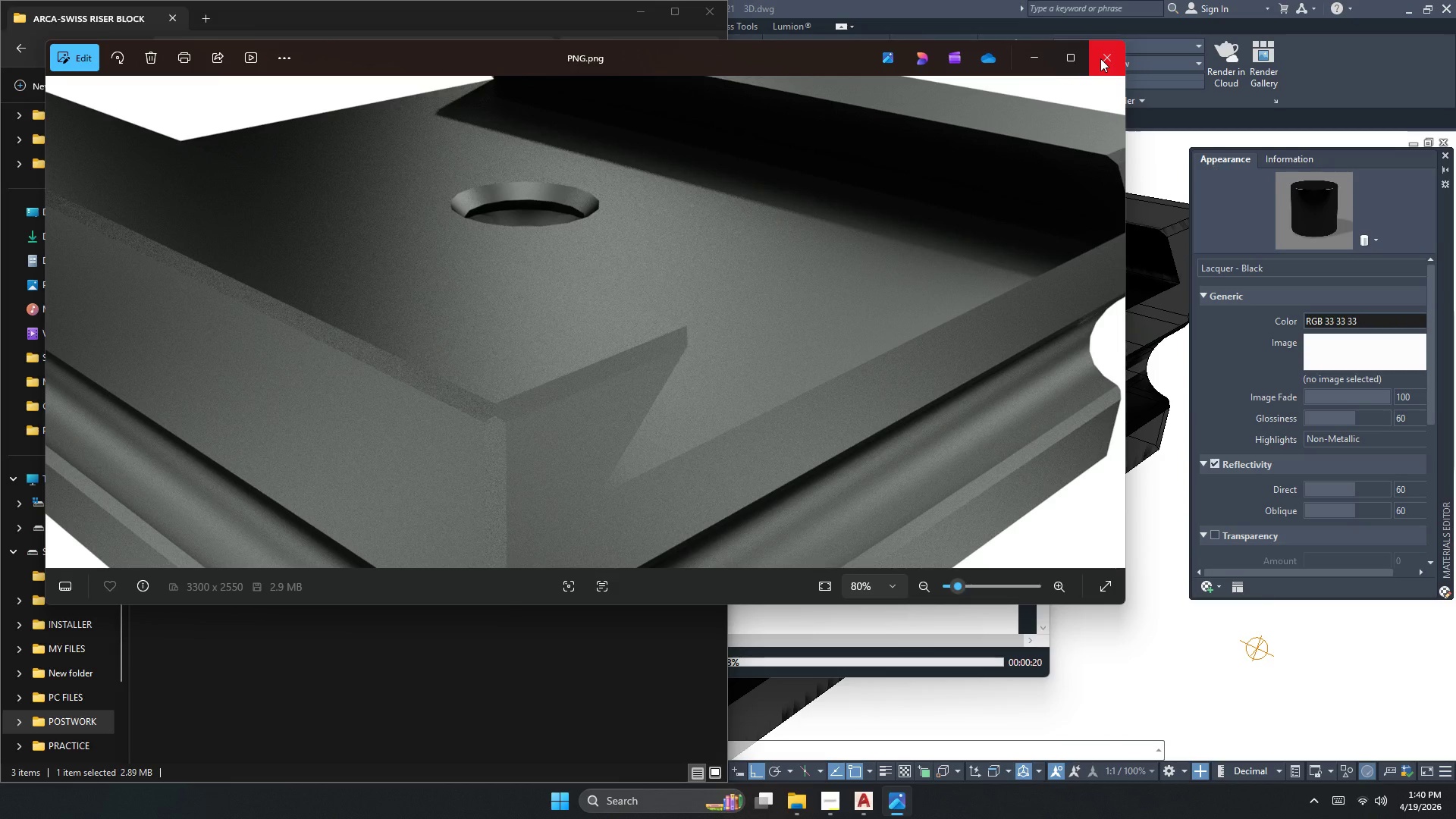 
left_click([1107, 58])
 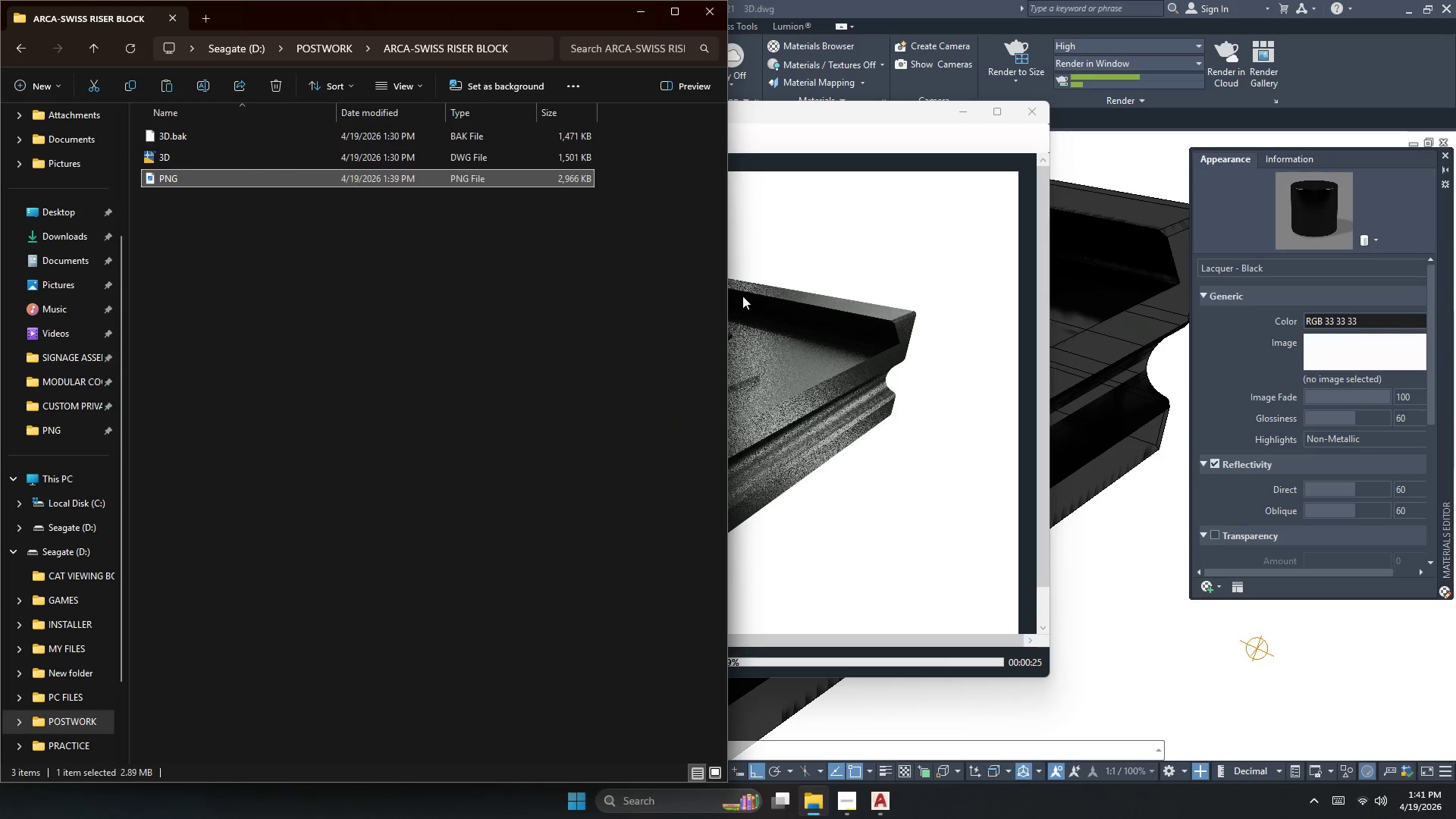 
left_click([834, 252])
 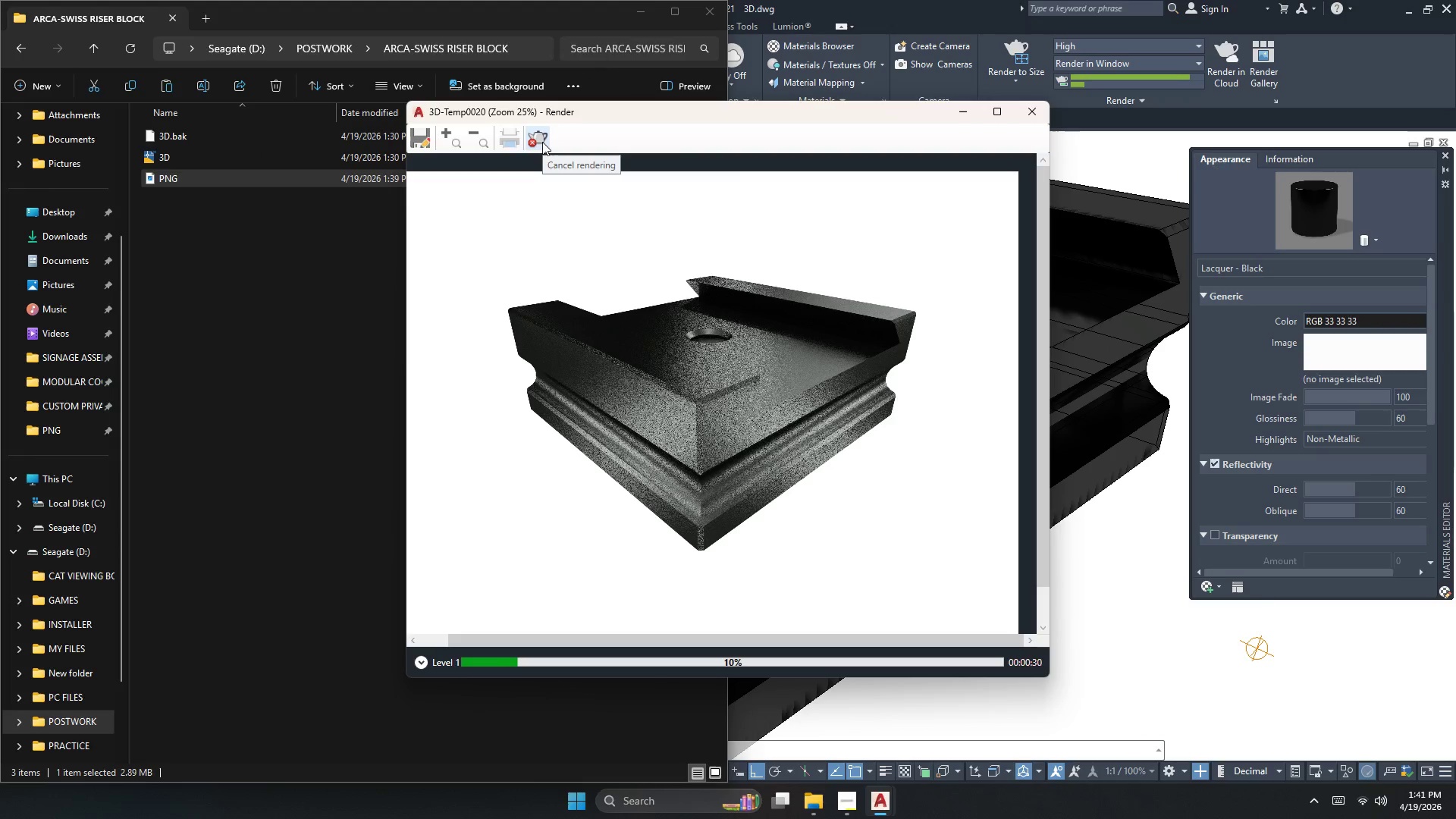 
wait(9.16)
 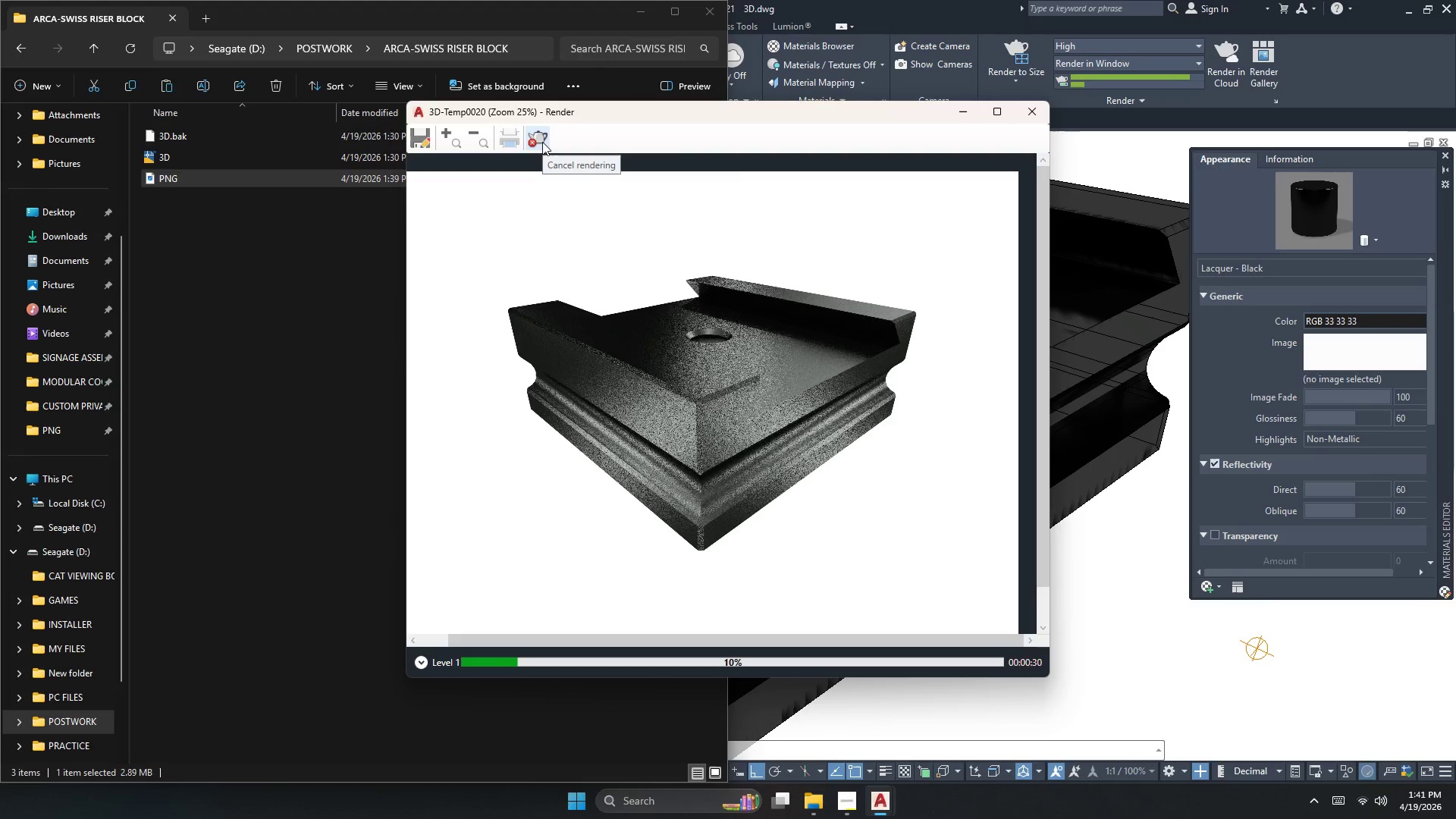 
left_click([1029, 115])
 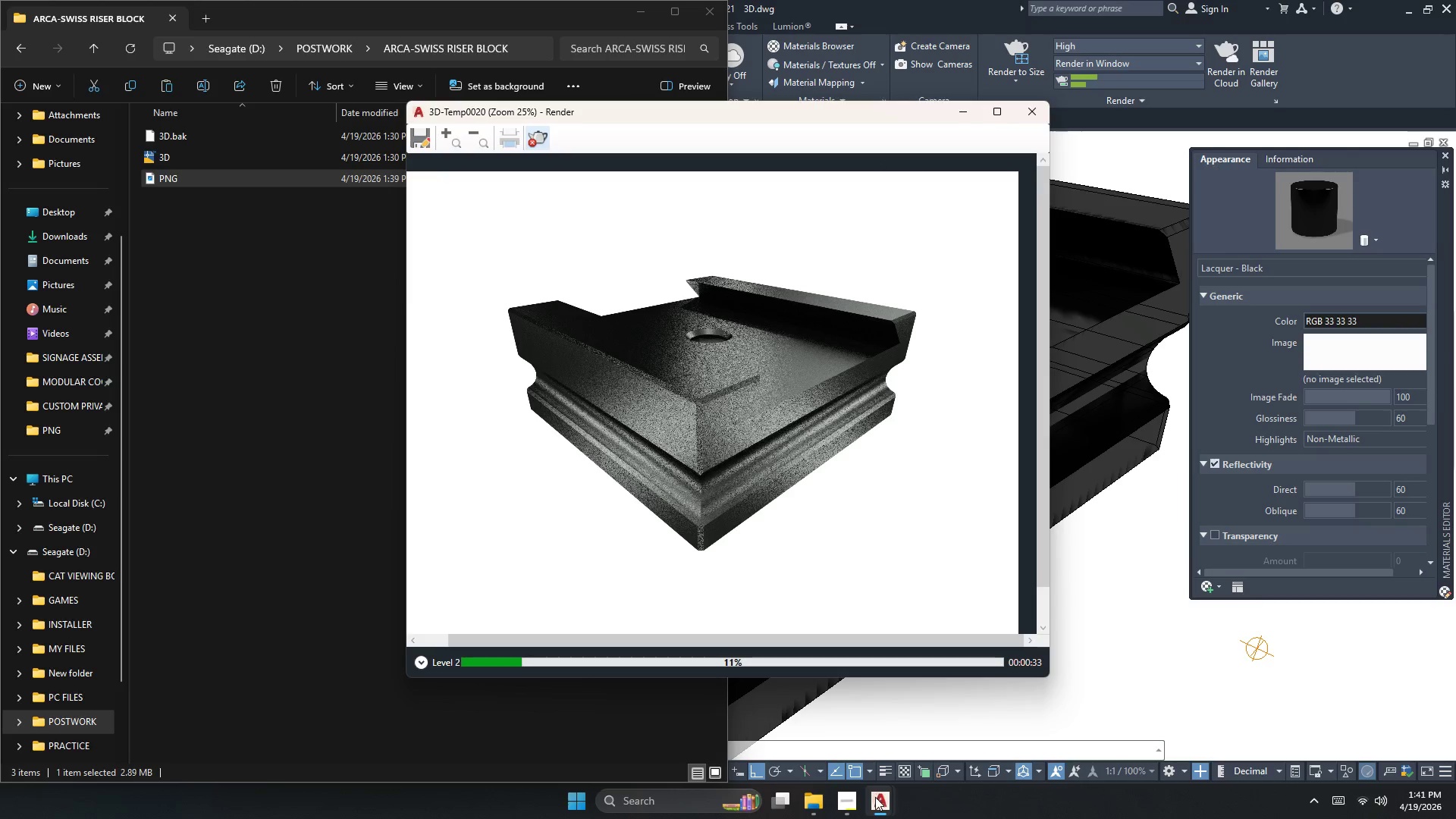 
left_click([958, 740])
 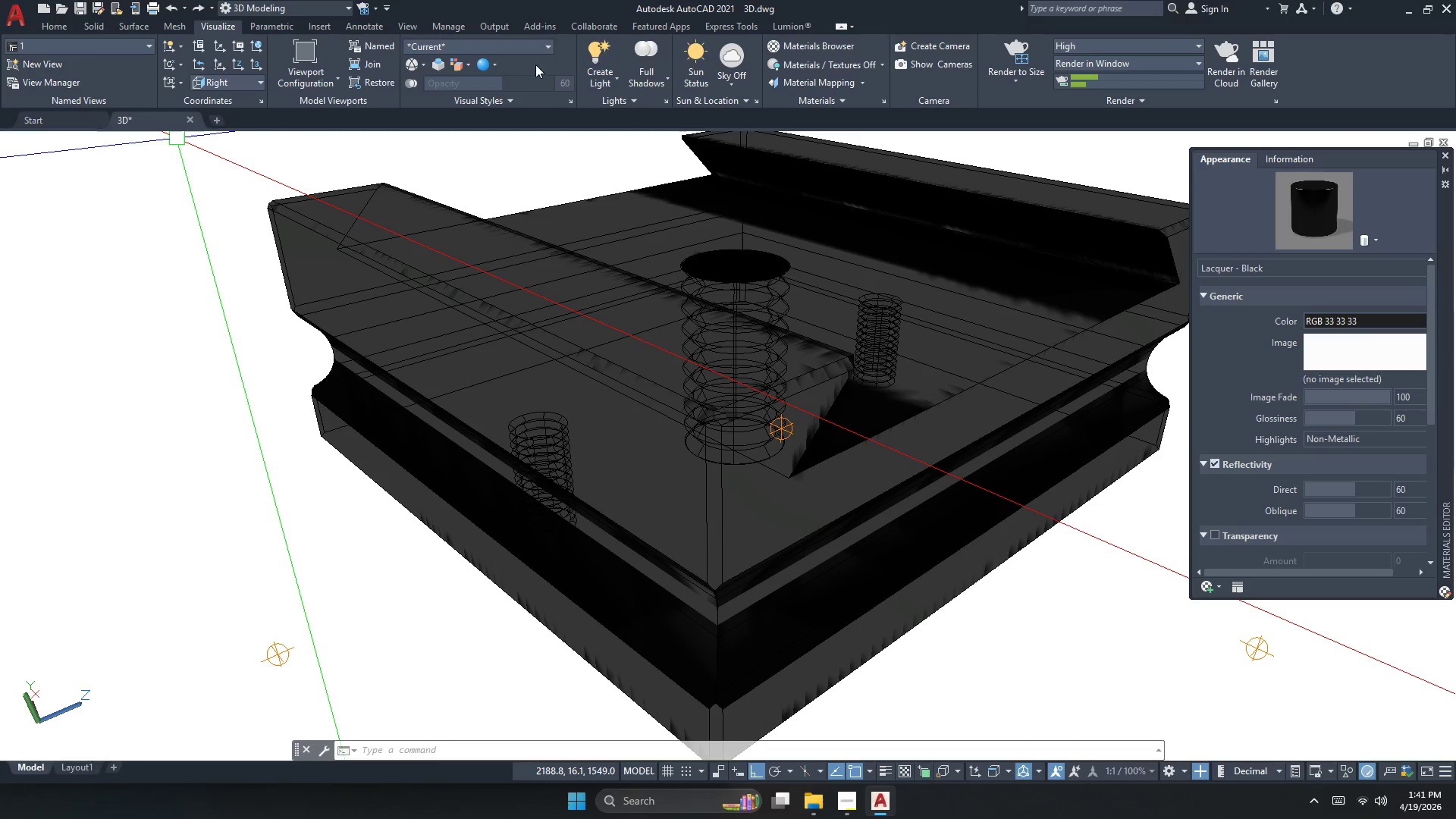 
left_click([661, 73])
 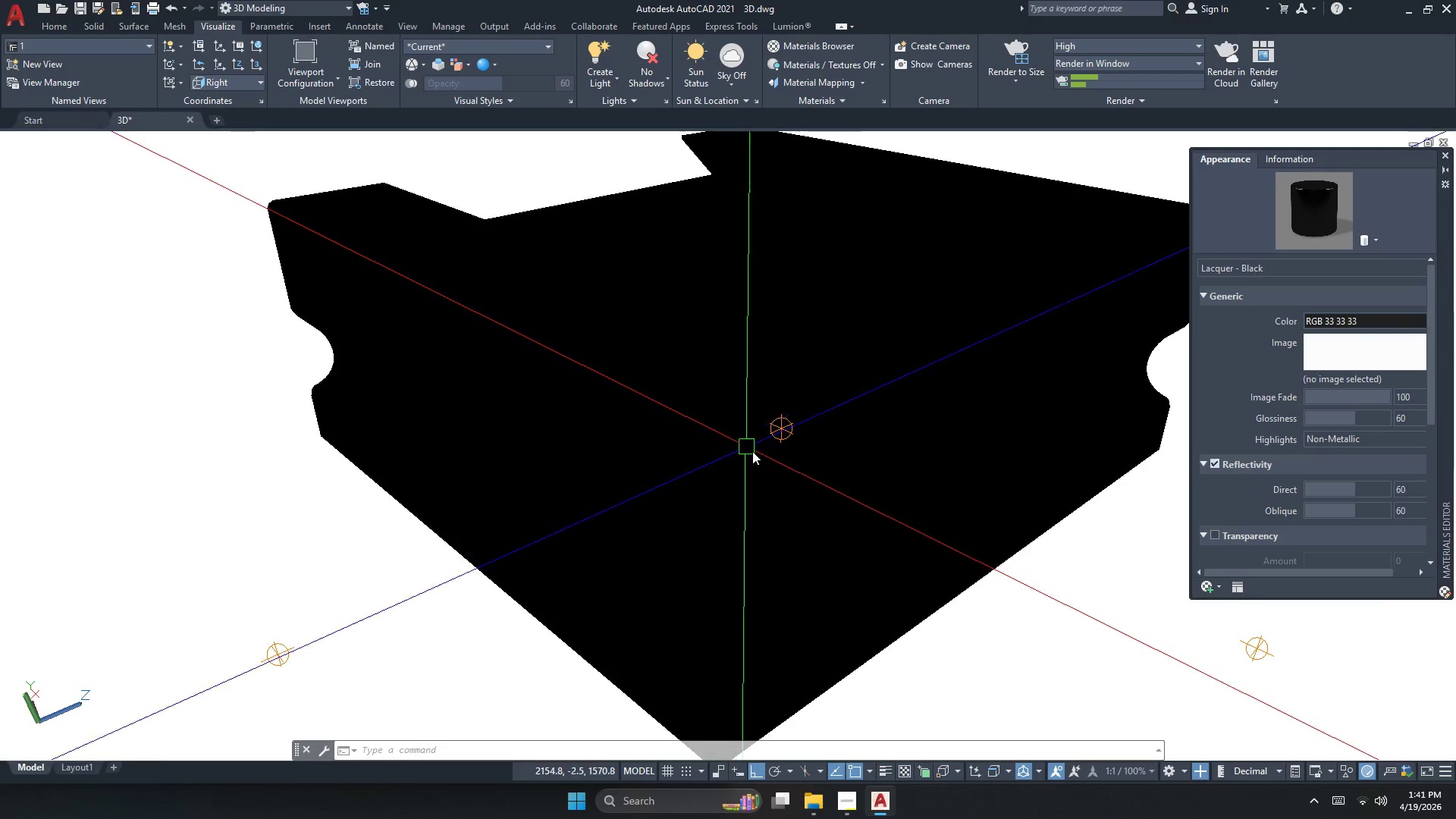 
left_click([786, 434])
 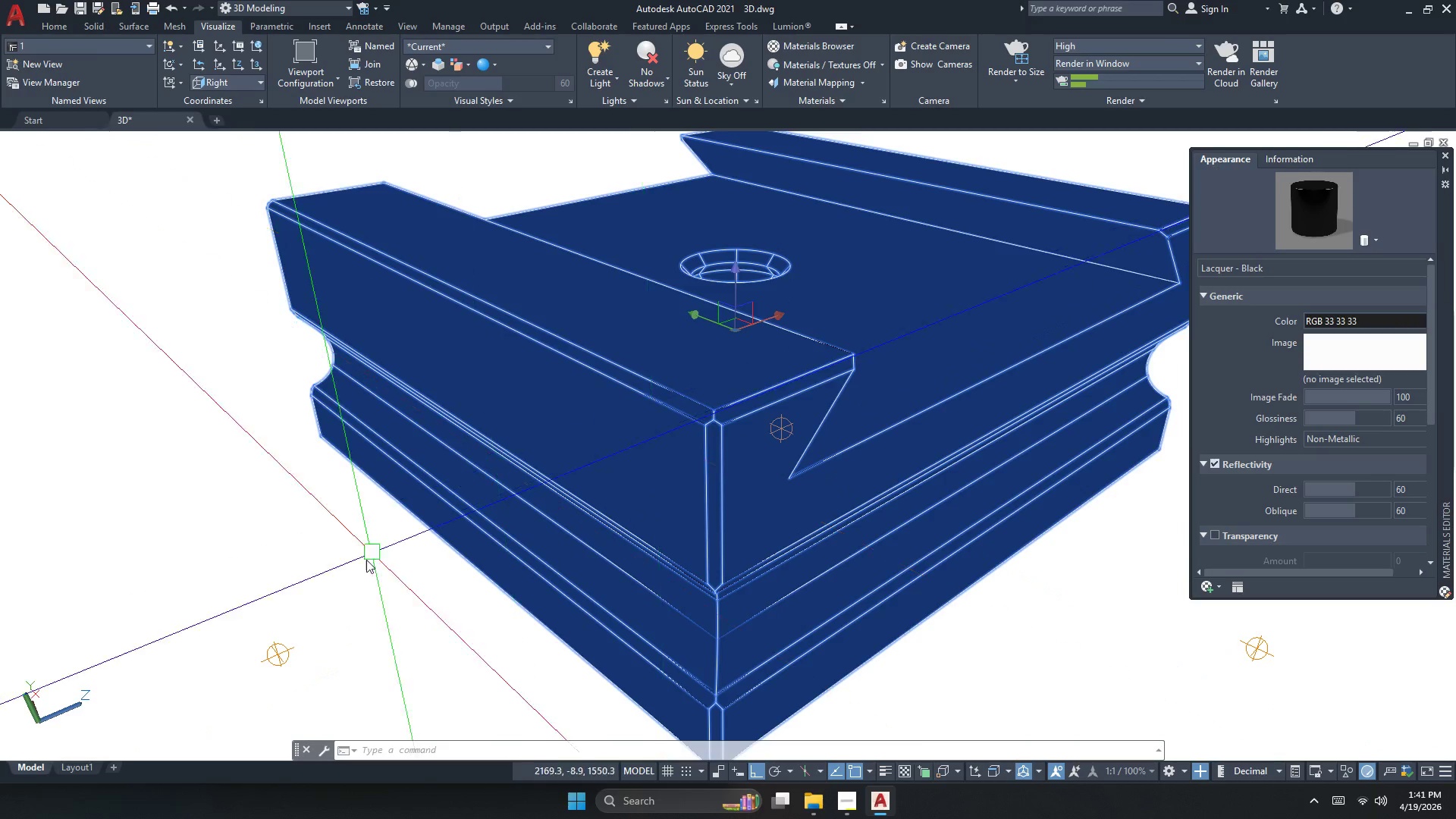 
key(Escape)
 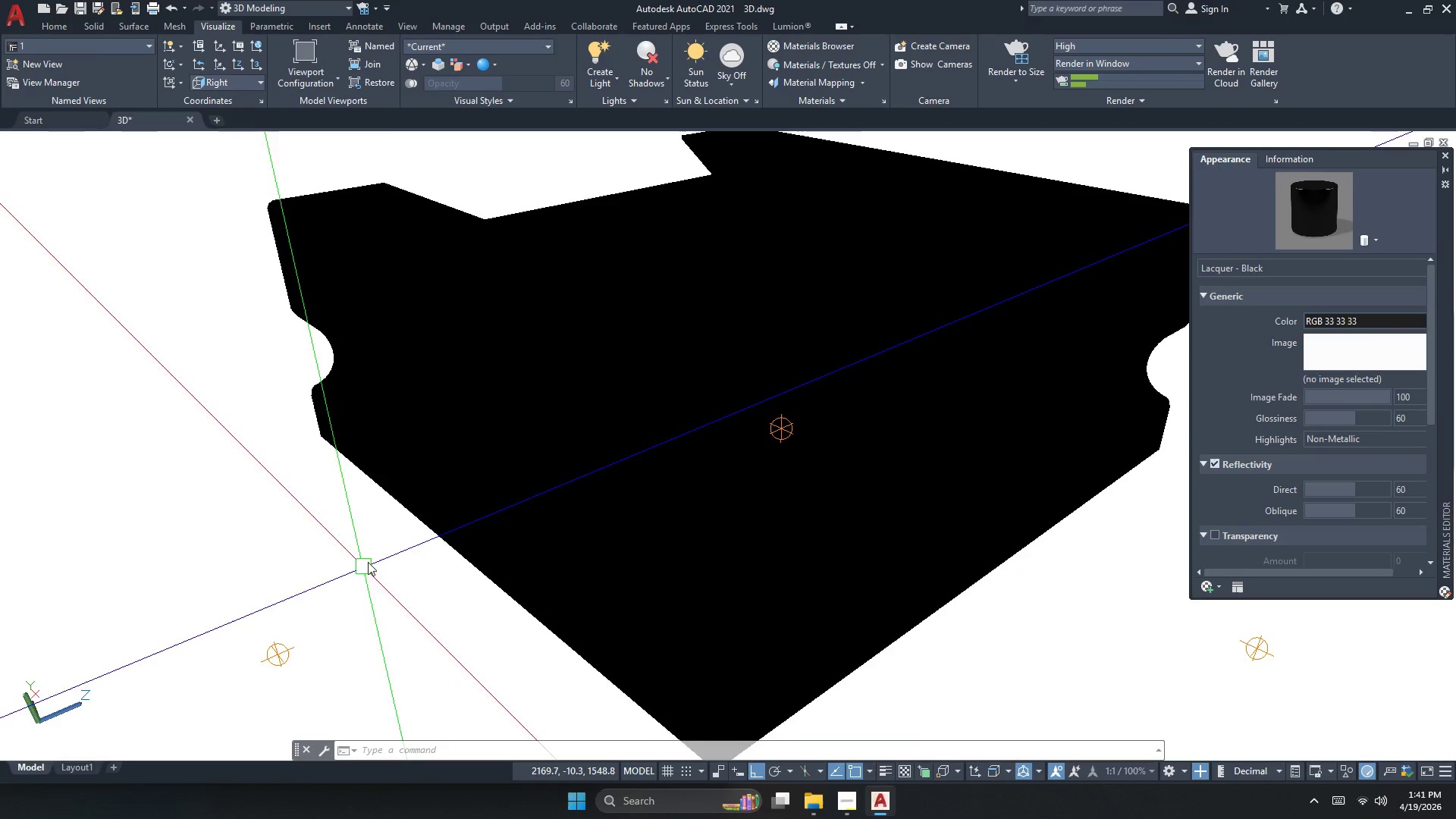 
hold_key(key=ControlLeft, duration=1.23)
scroll: coordinate [544, 574], scroll_direction: down, amount: 9.0
 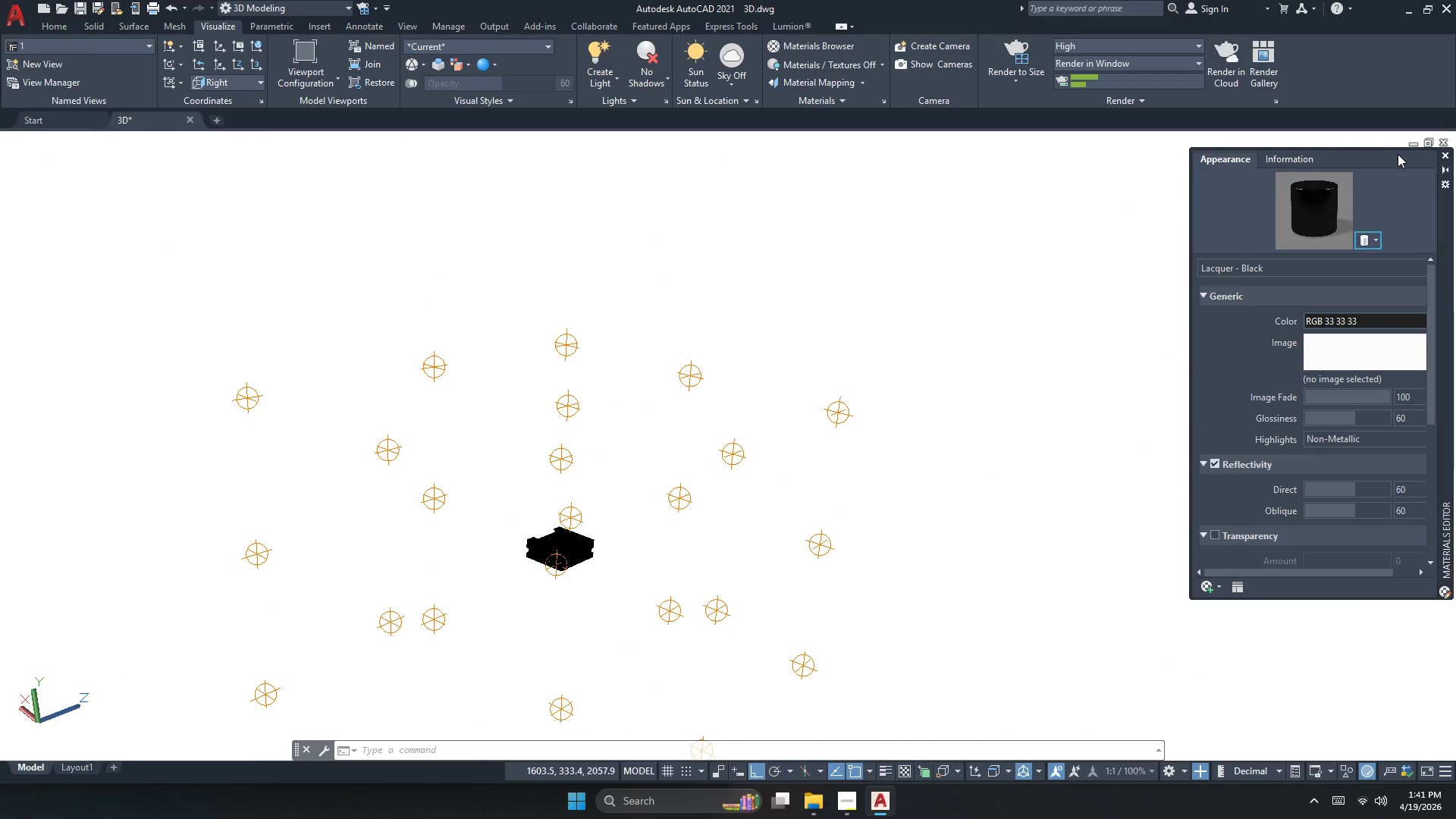 
left_click_drag(start_coordinate=[1446, 214], to_coordinate=[1273, 230])
 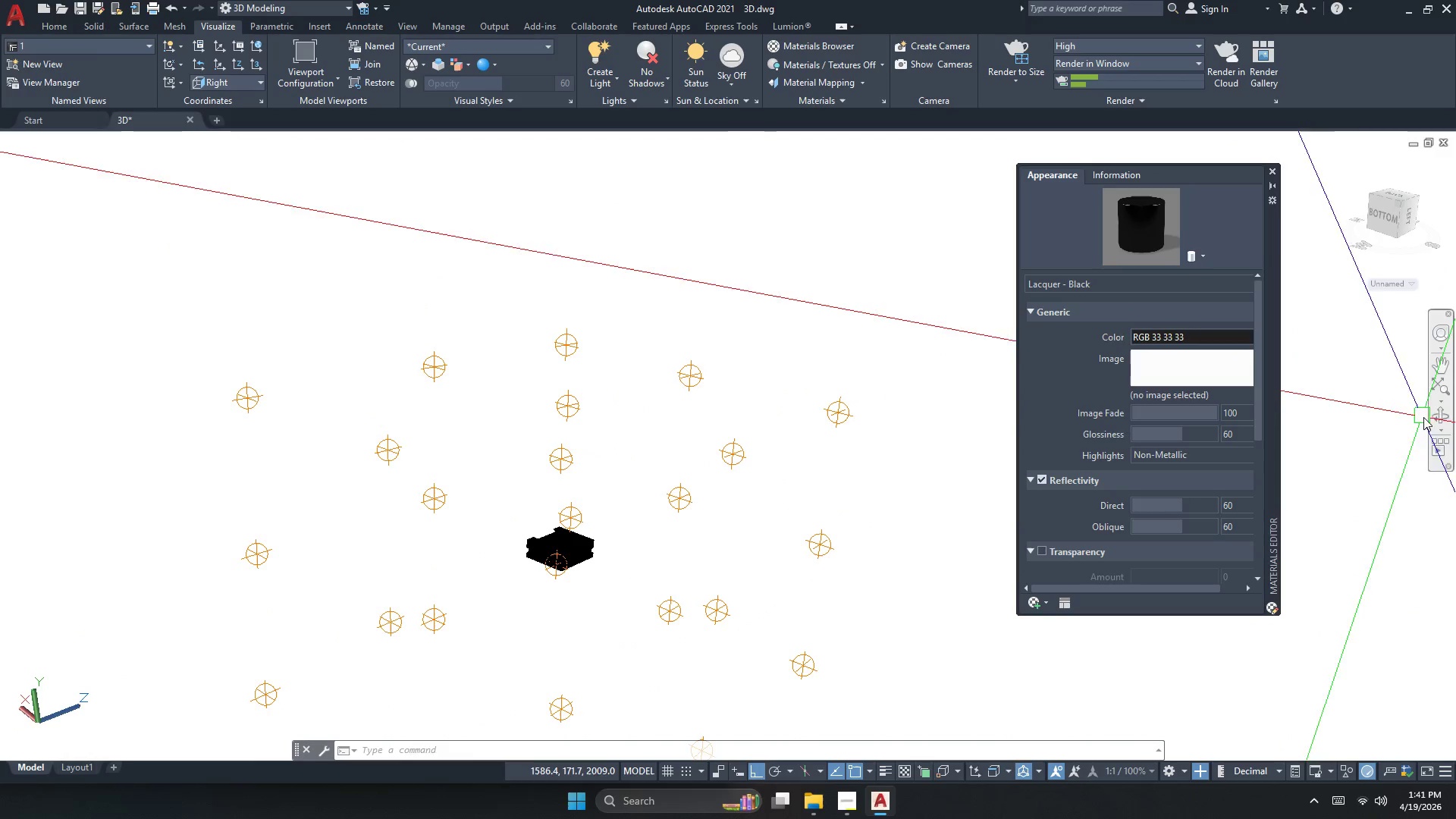 
left_click([1446, 421])
 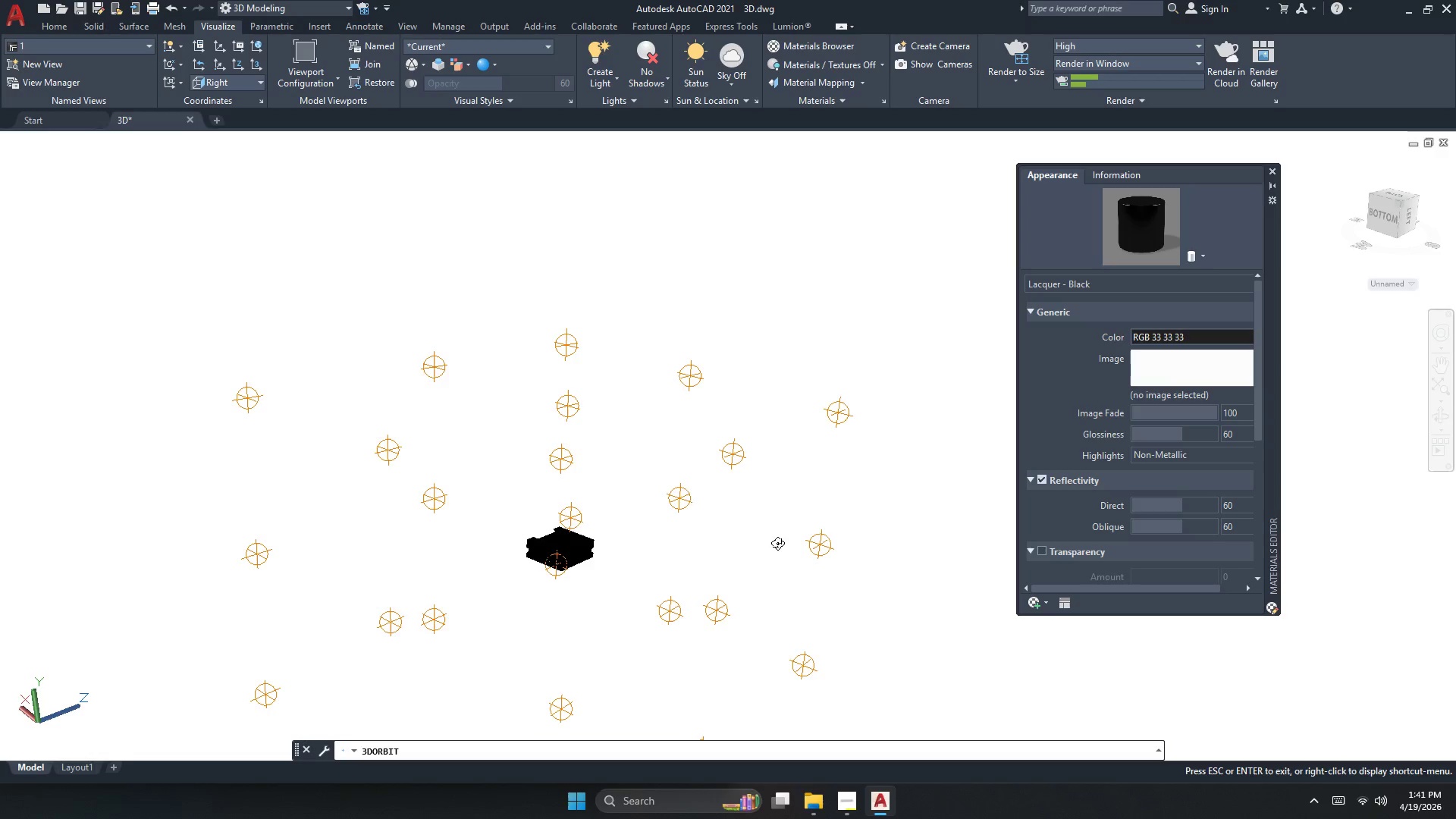 
left_click_drag(start_coordinate=[692, 567], to_coordinate=[679, 610])
 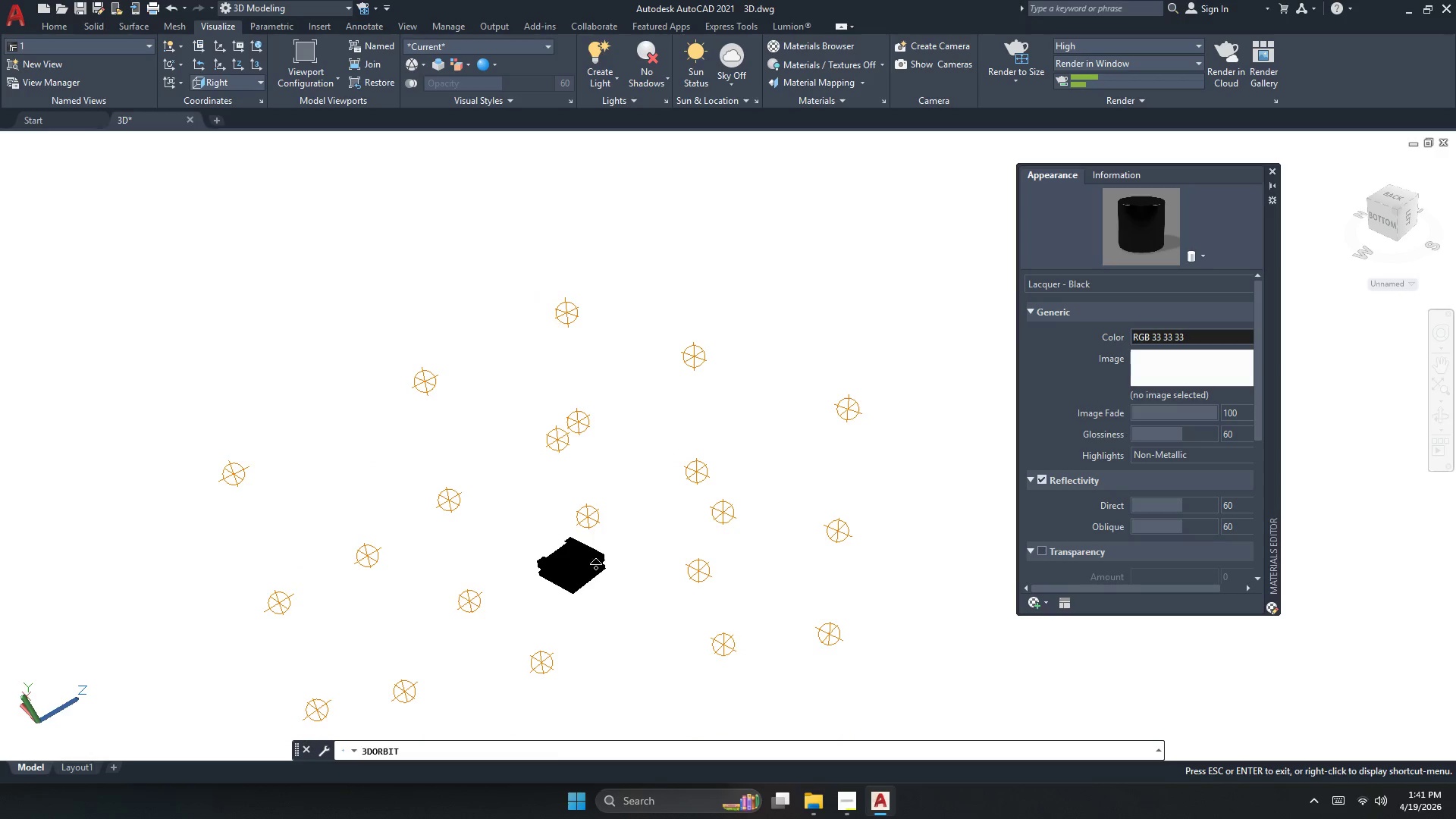 
hold_key(key=ControlLeft, duration=1.25)
 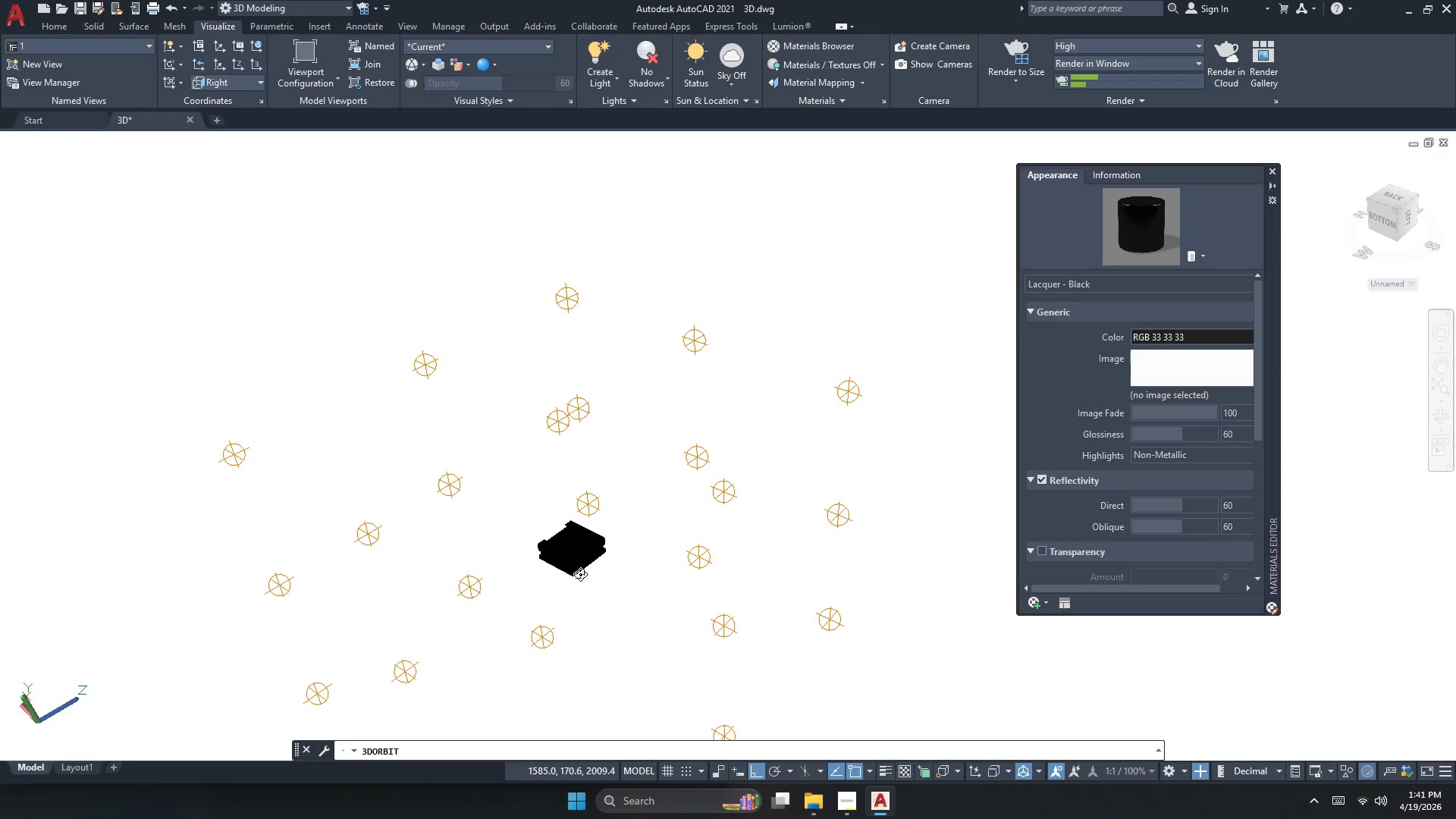 
key(Control+Escape)
 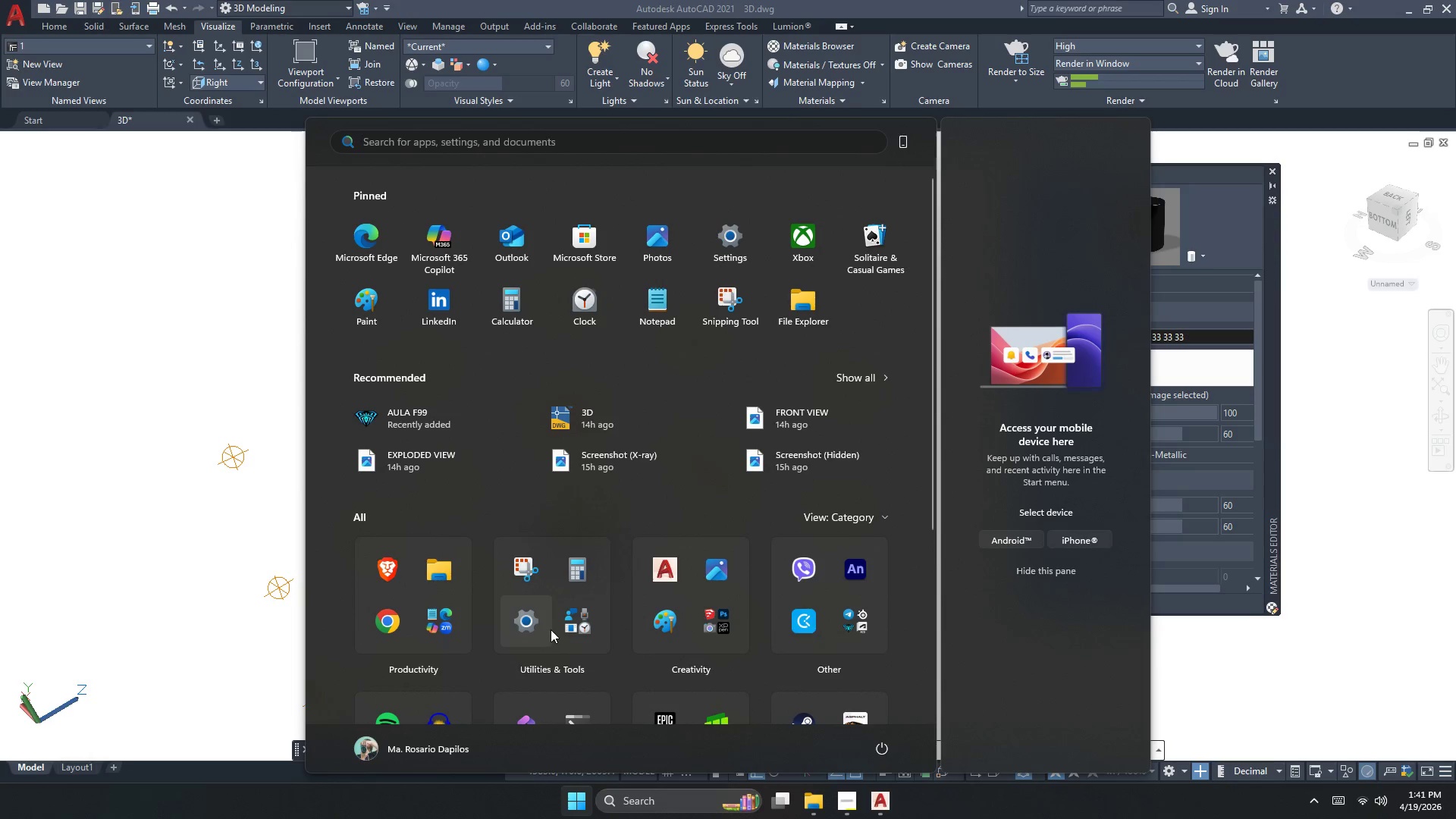 
key(Control+ControlLeft)
 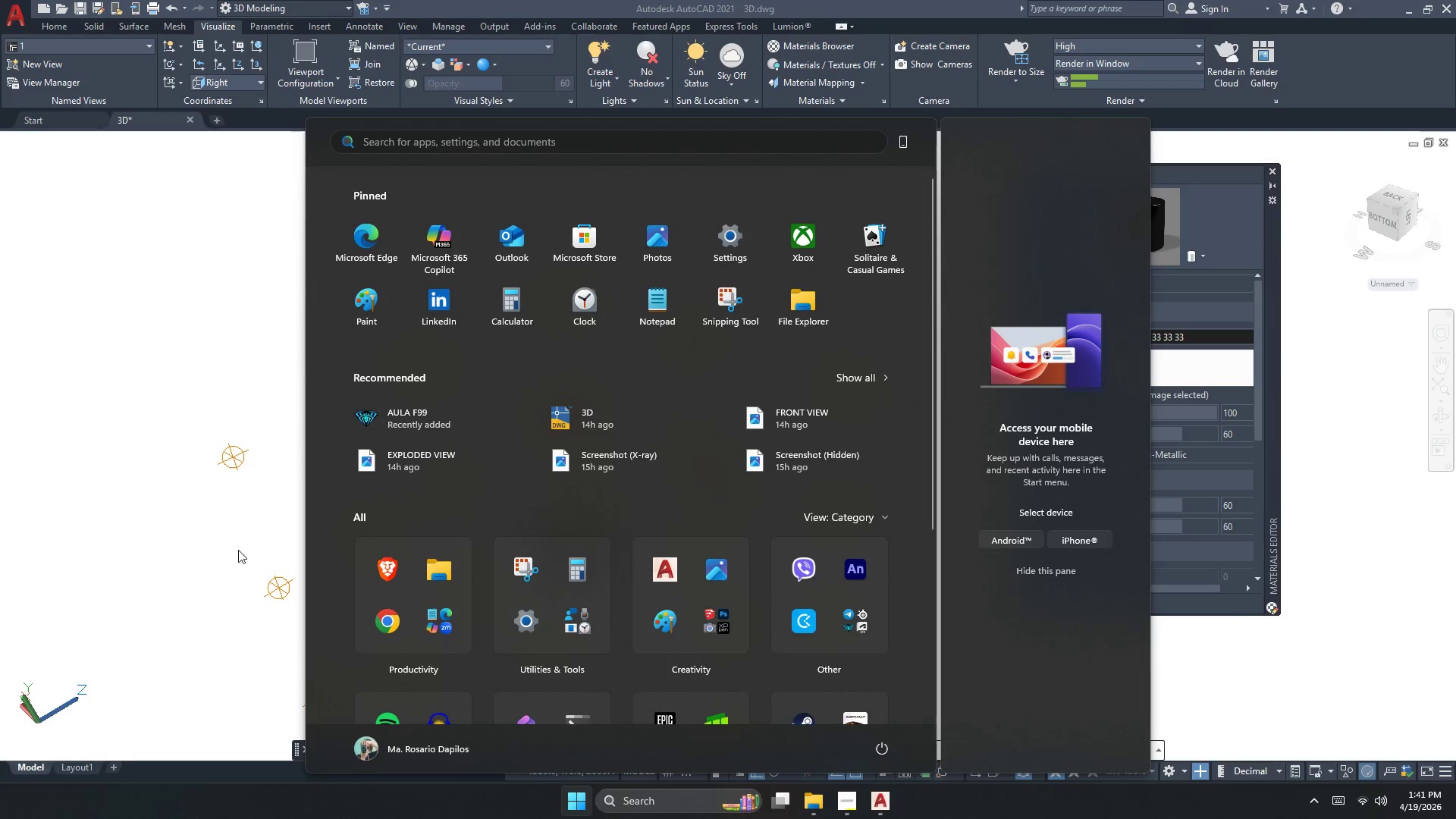 
left_click([230, 547])
 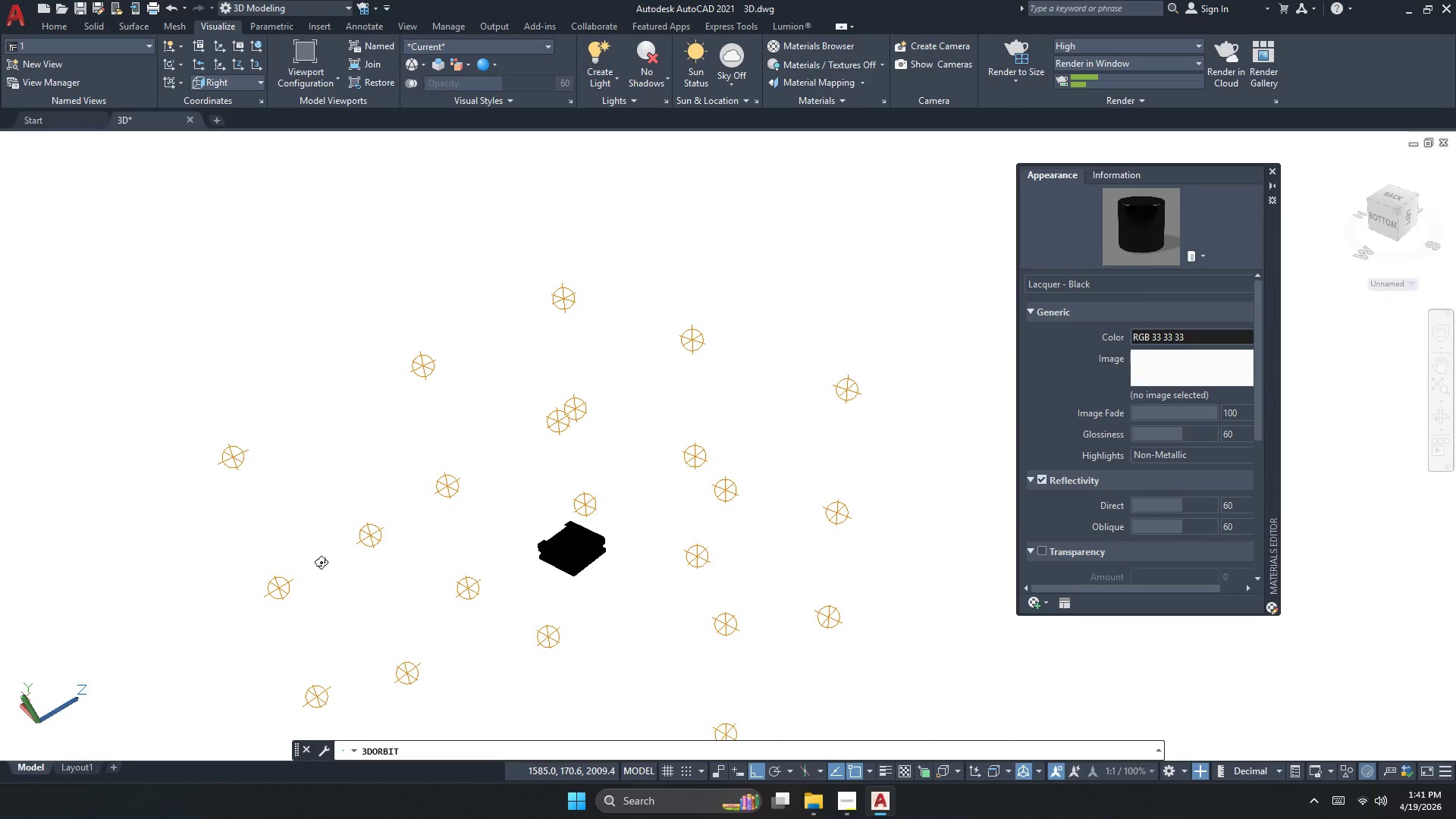 
key(Escape)
 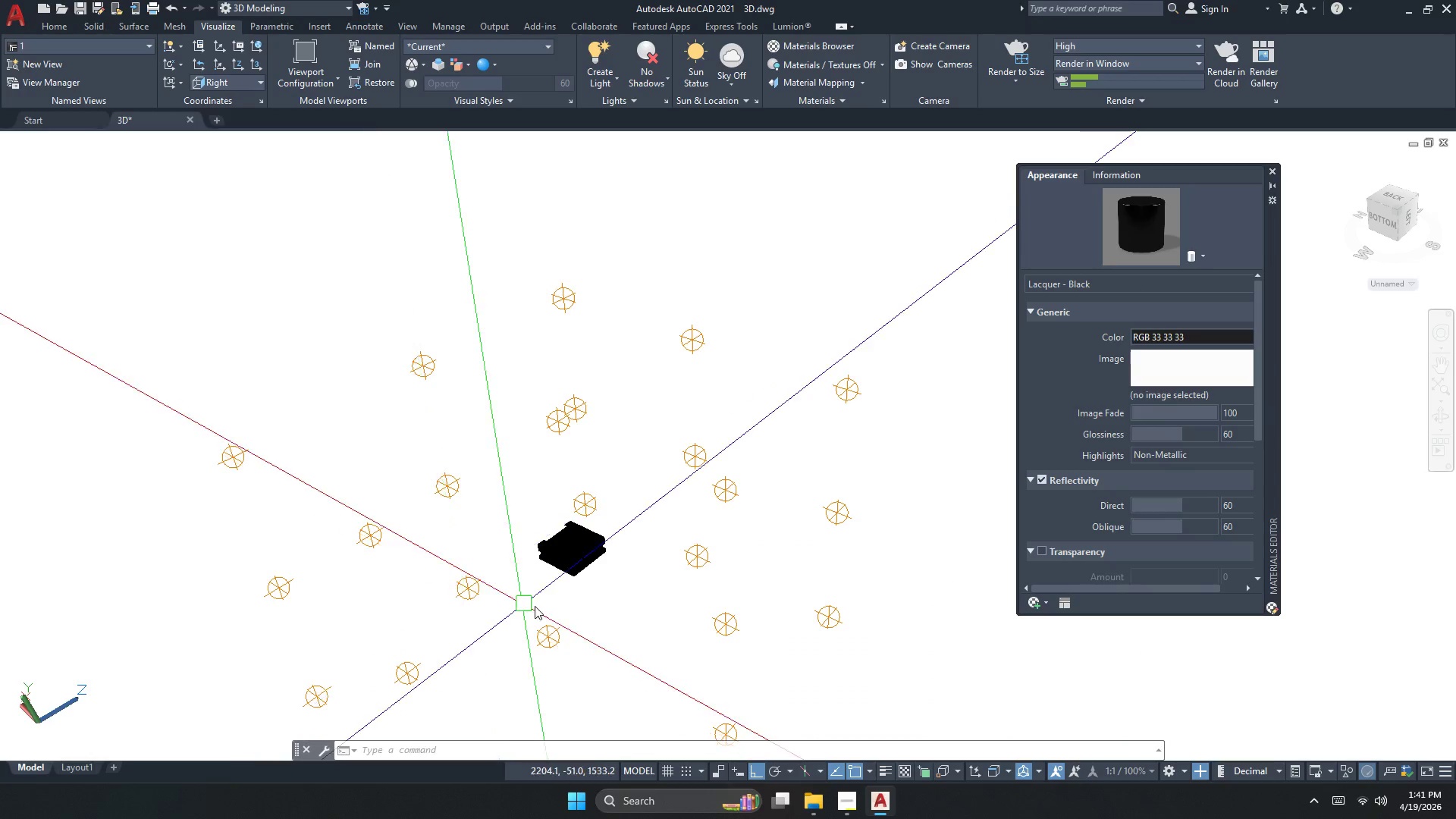 
key(Escape)
 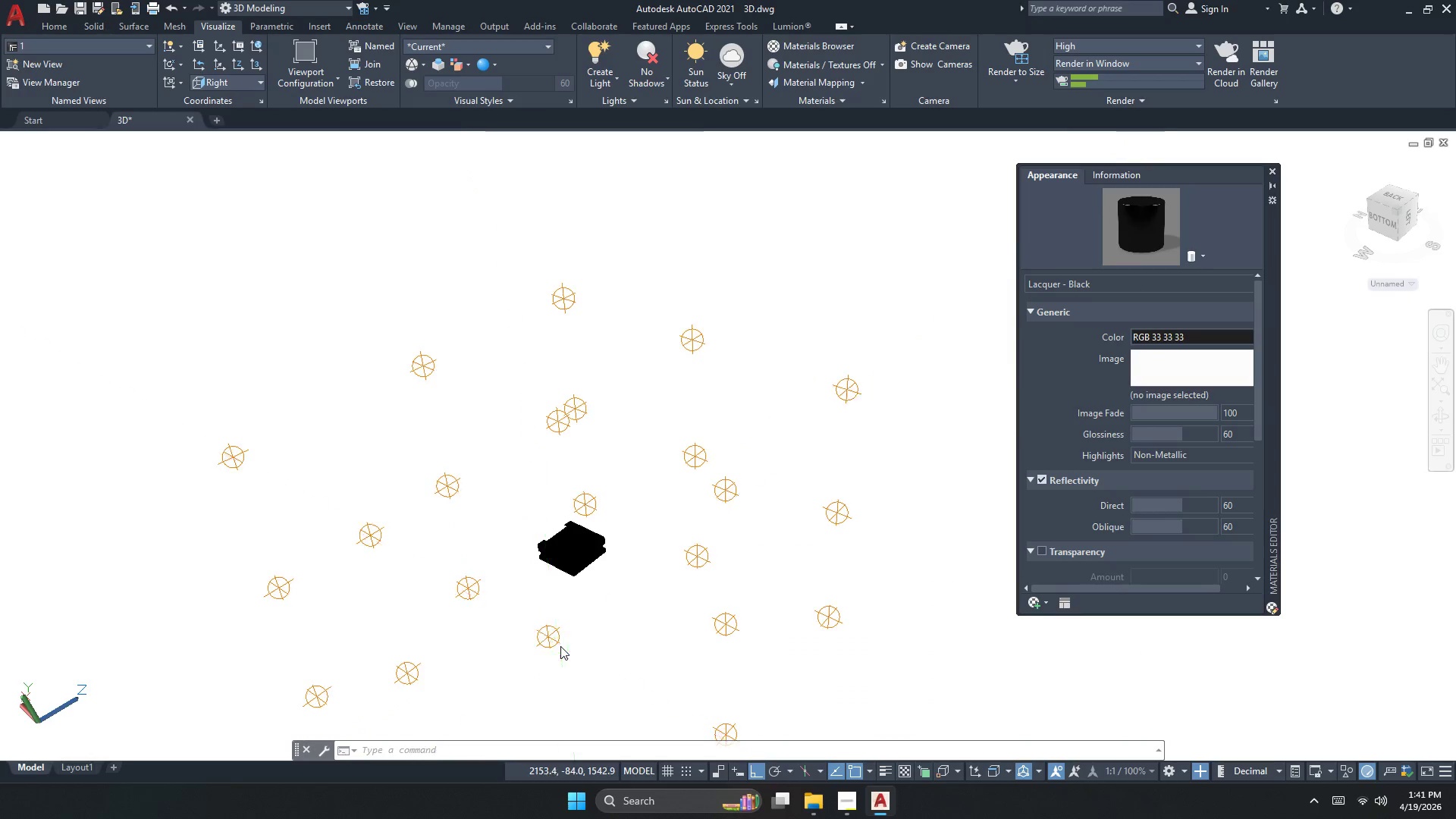 
double_click([535, 638])
 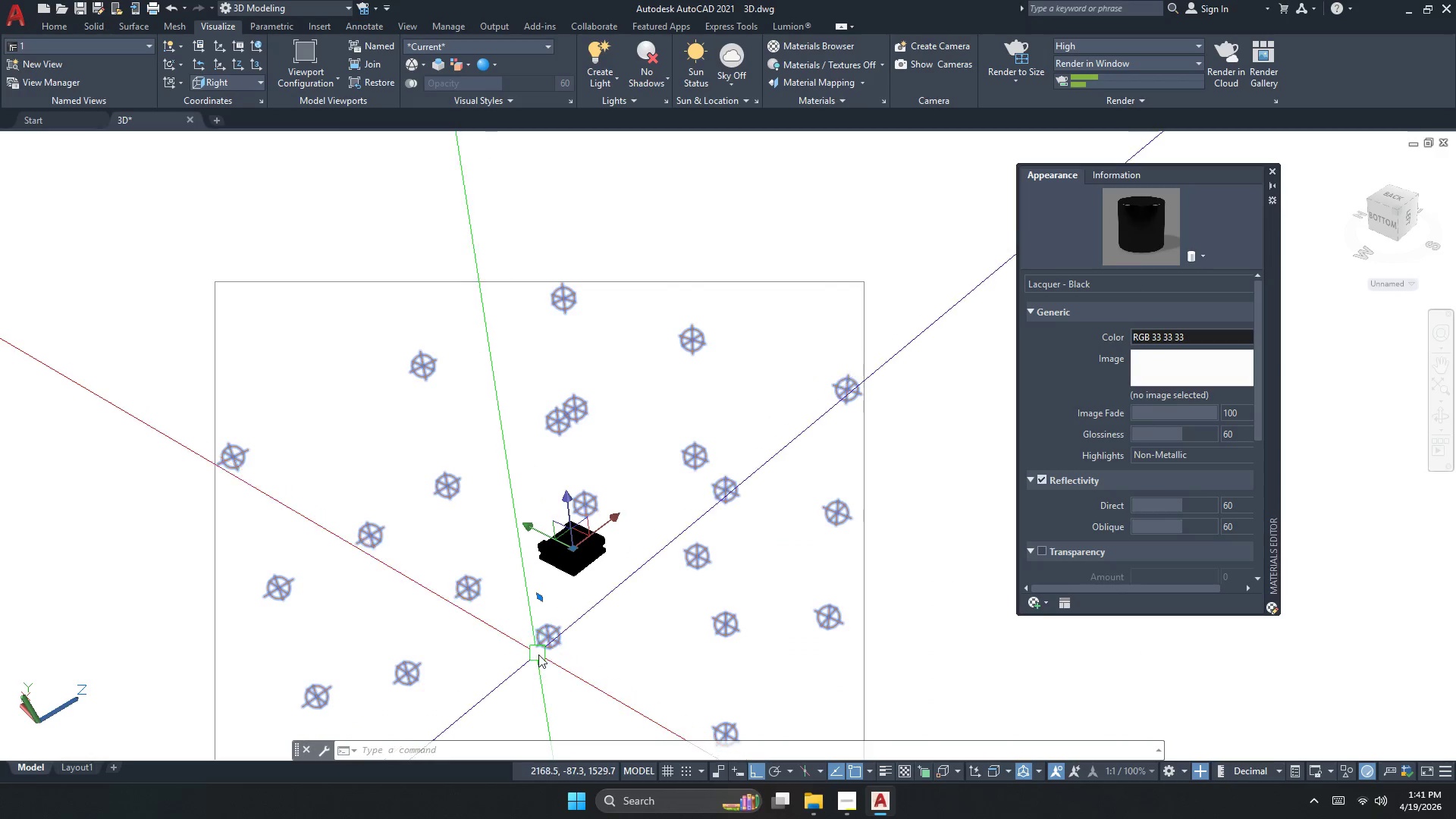 
key(Escape)
 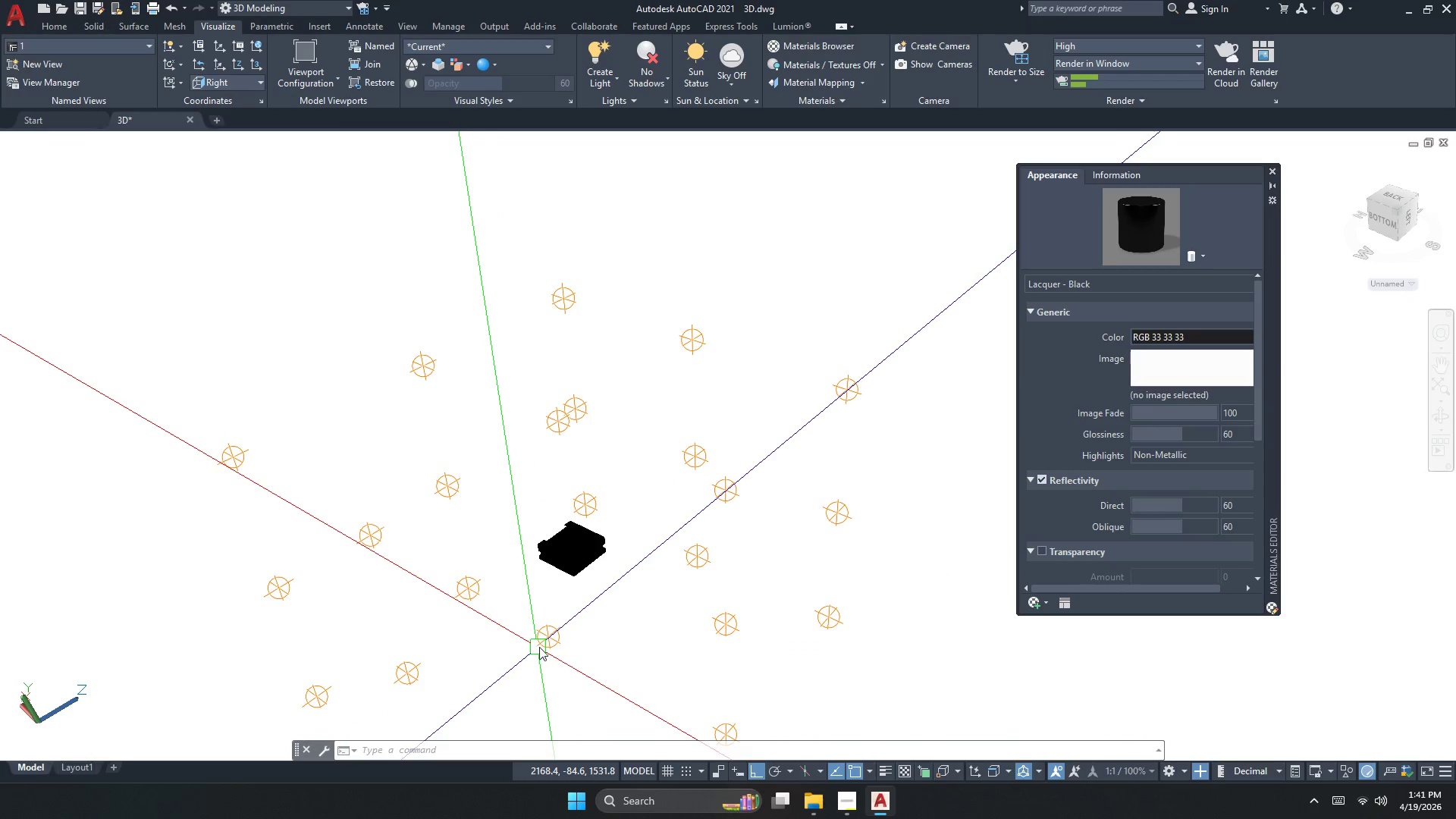 
key(Control+ControlLeft)
 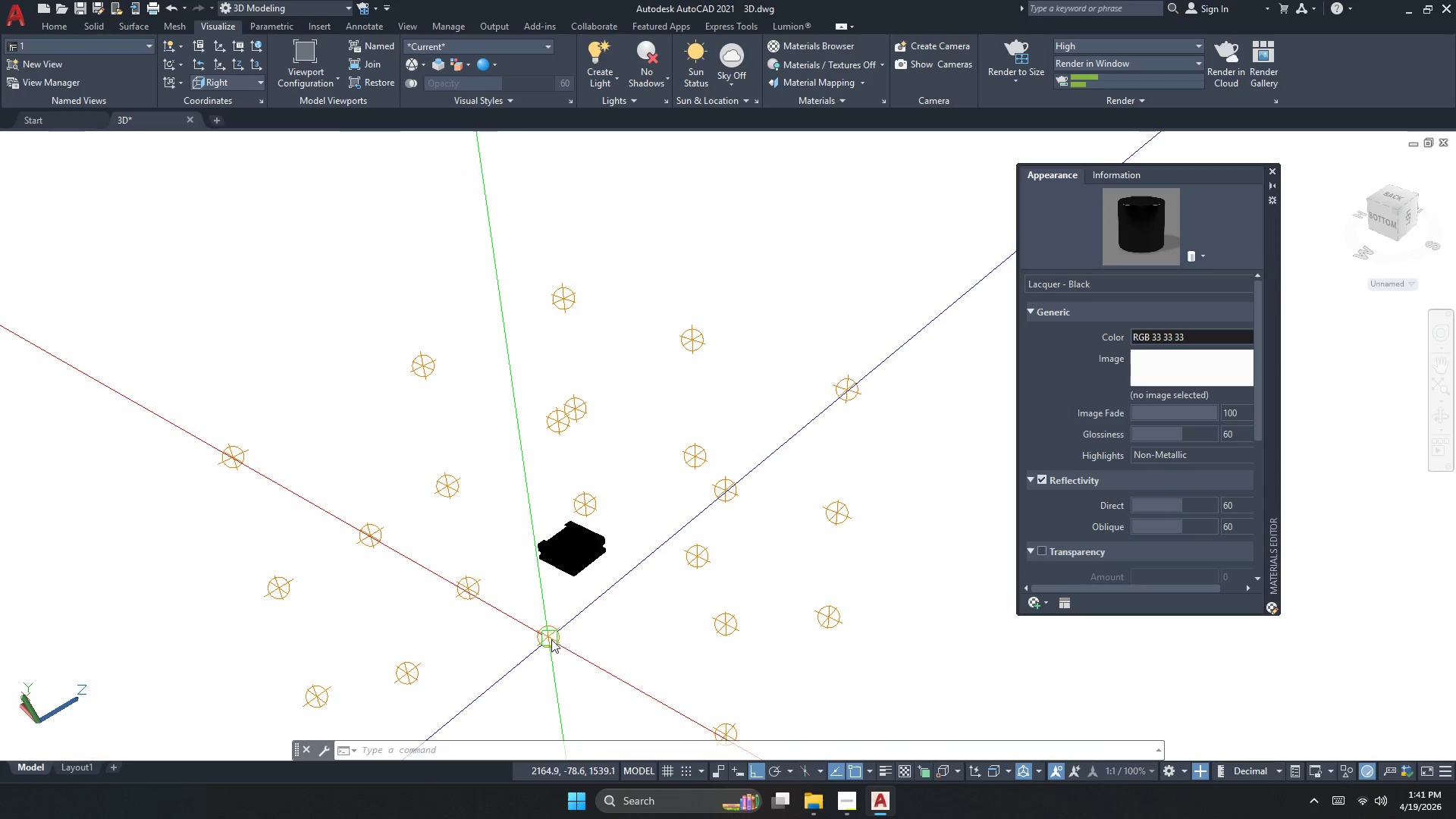 
key(Control+H)
 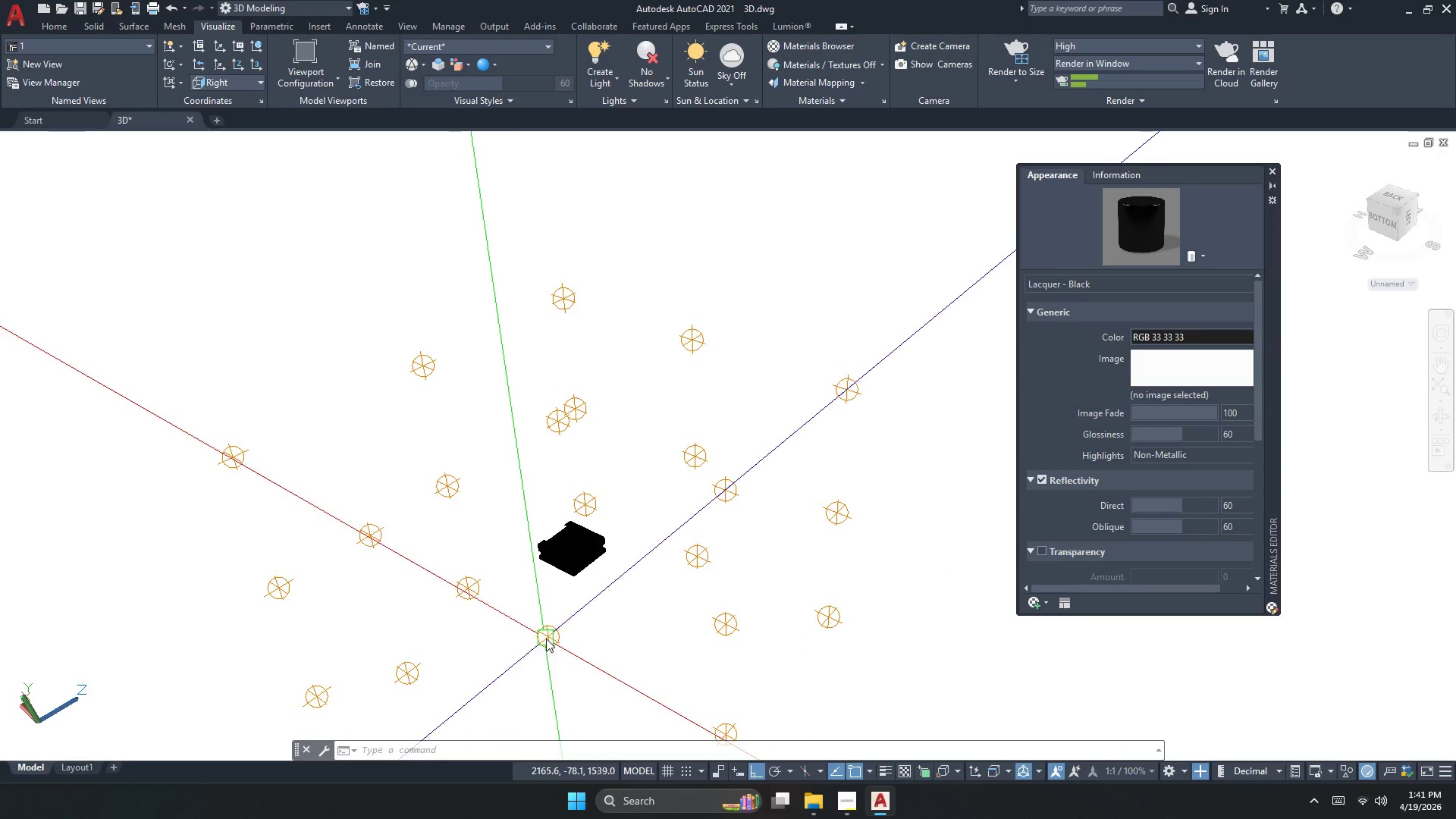 
left_click([549, 636])
 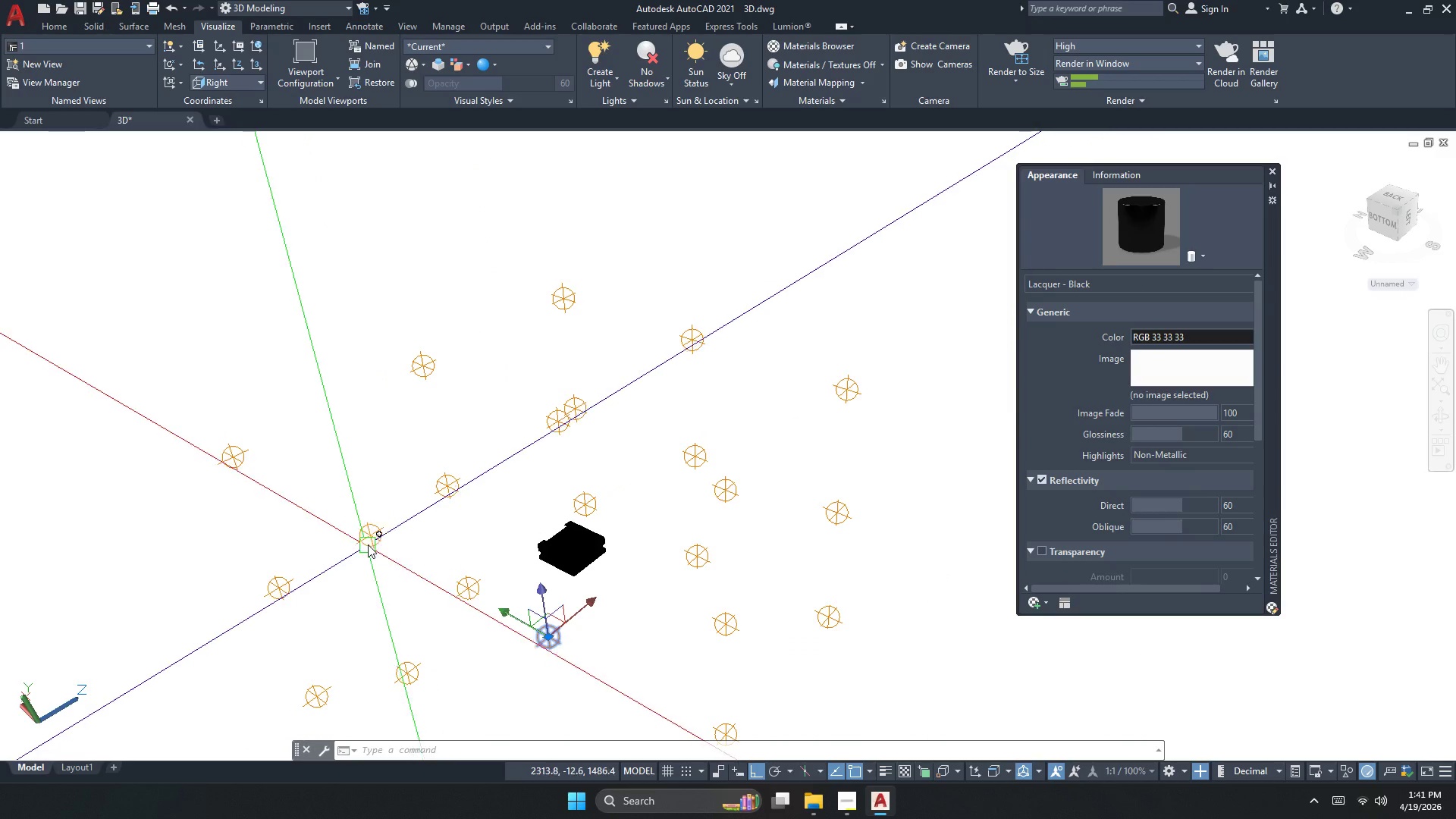 
left_click([369, 541])
 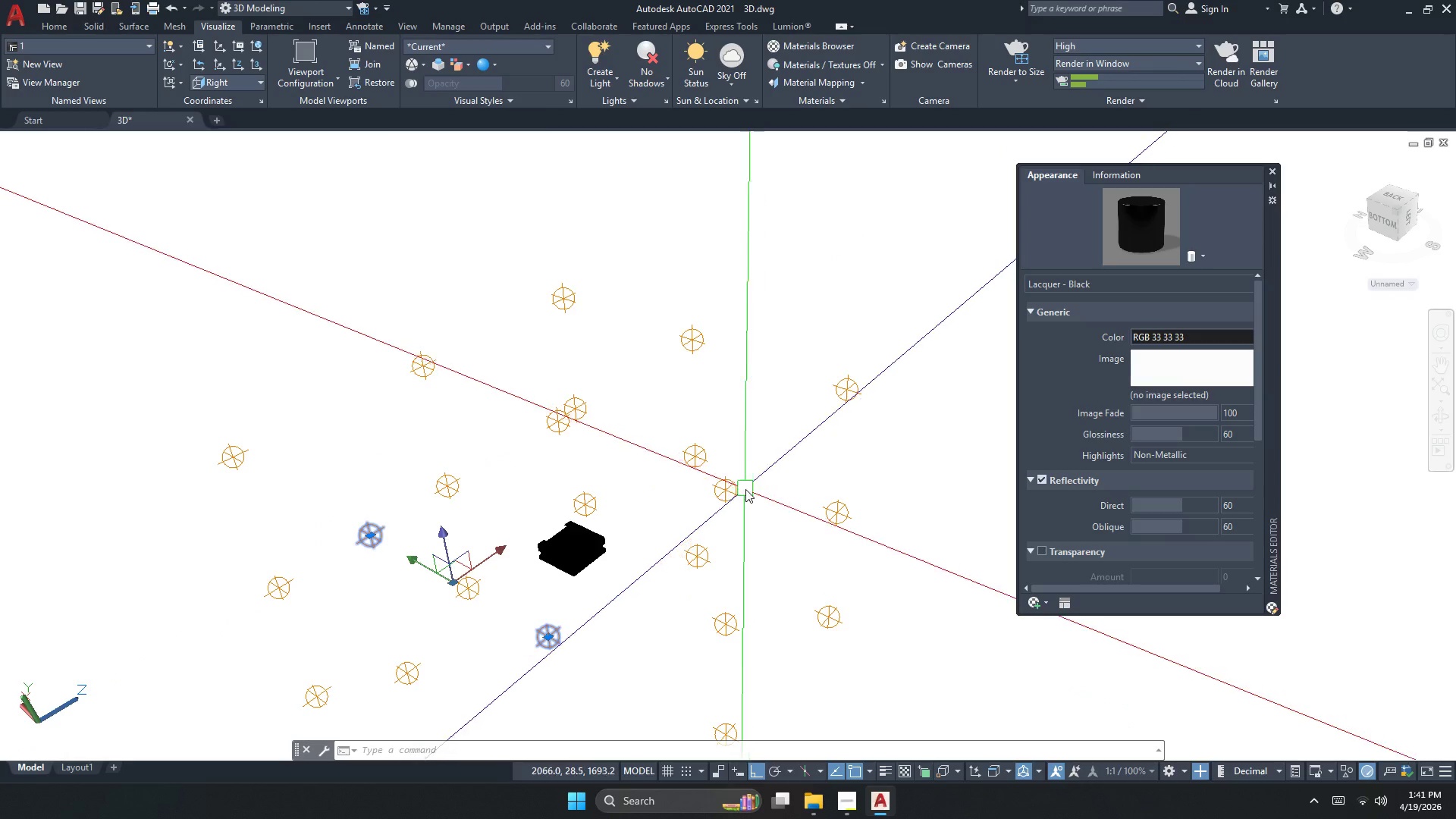 
left_click([737, 492])
 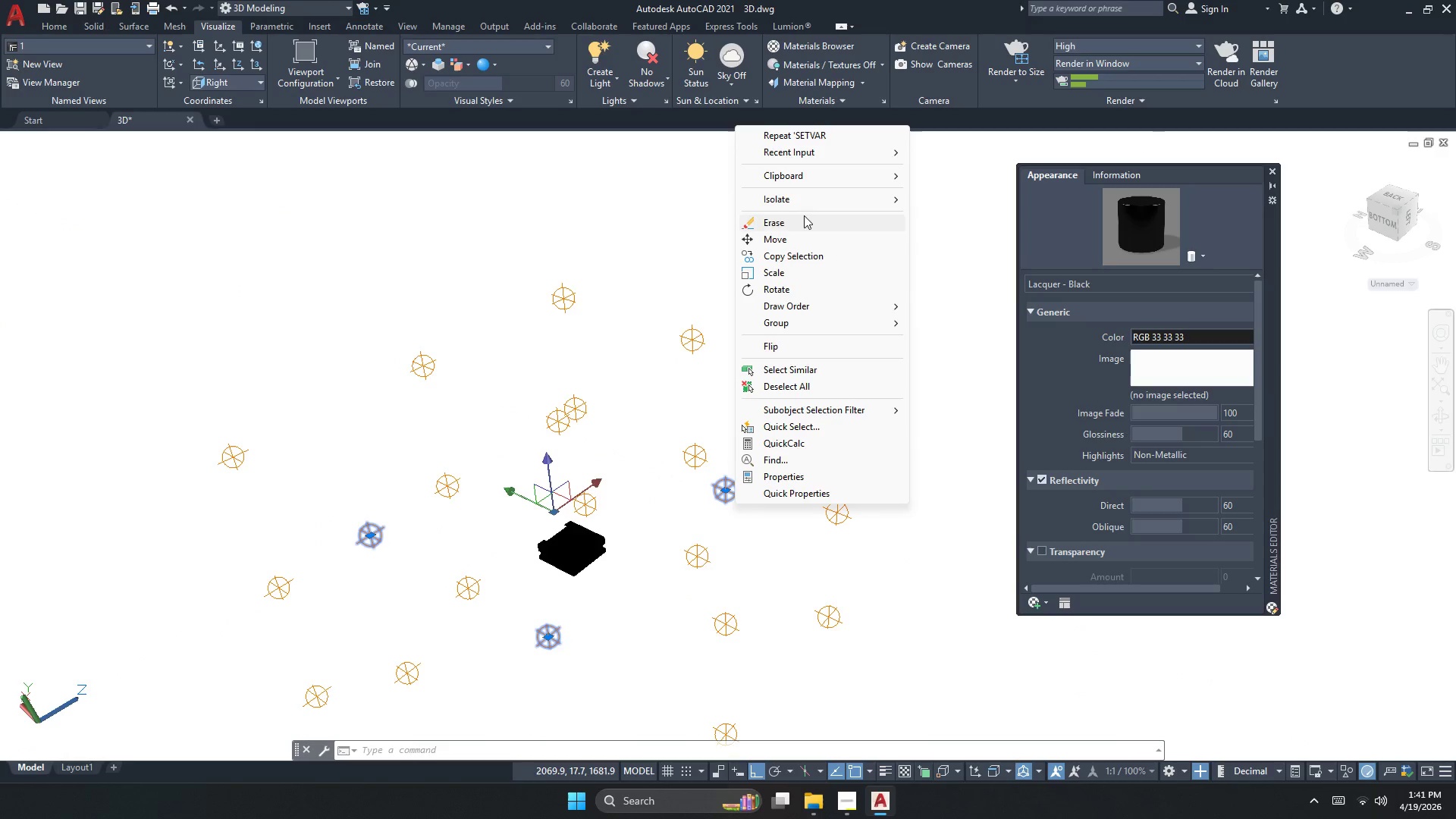 
left_click([937, 217])
 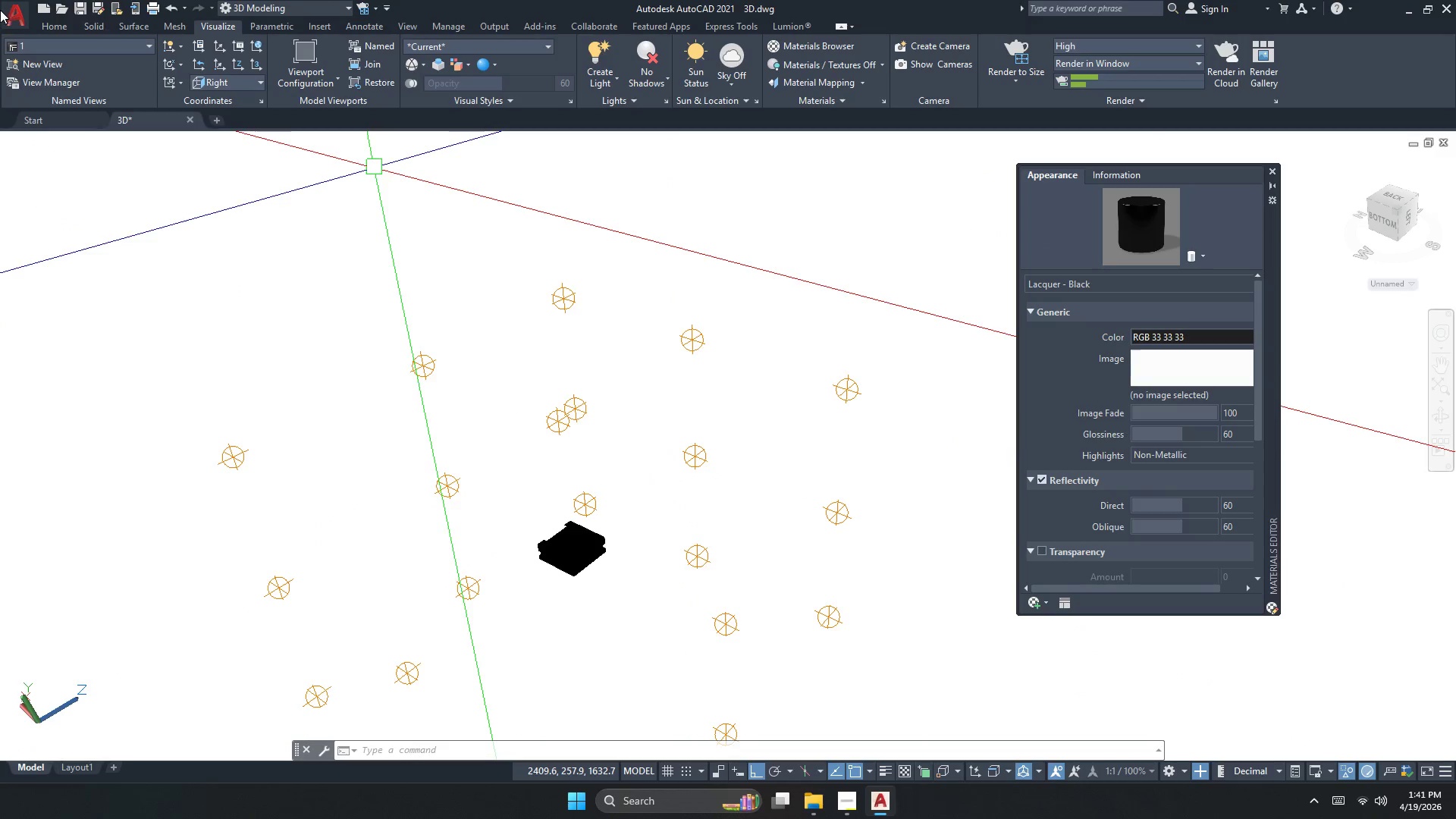 
left_click([39, 44])
 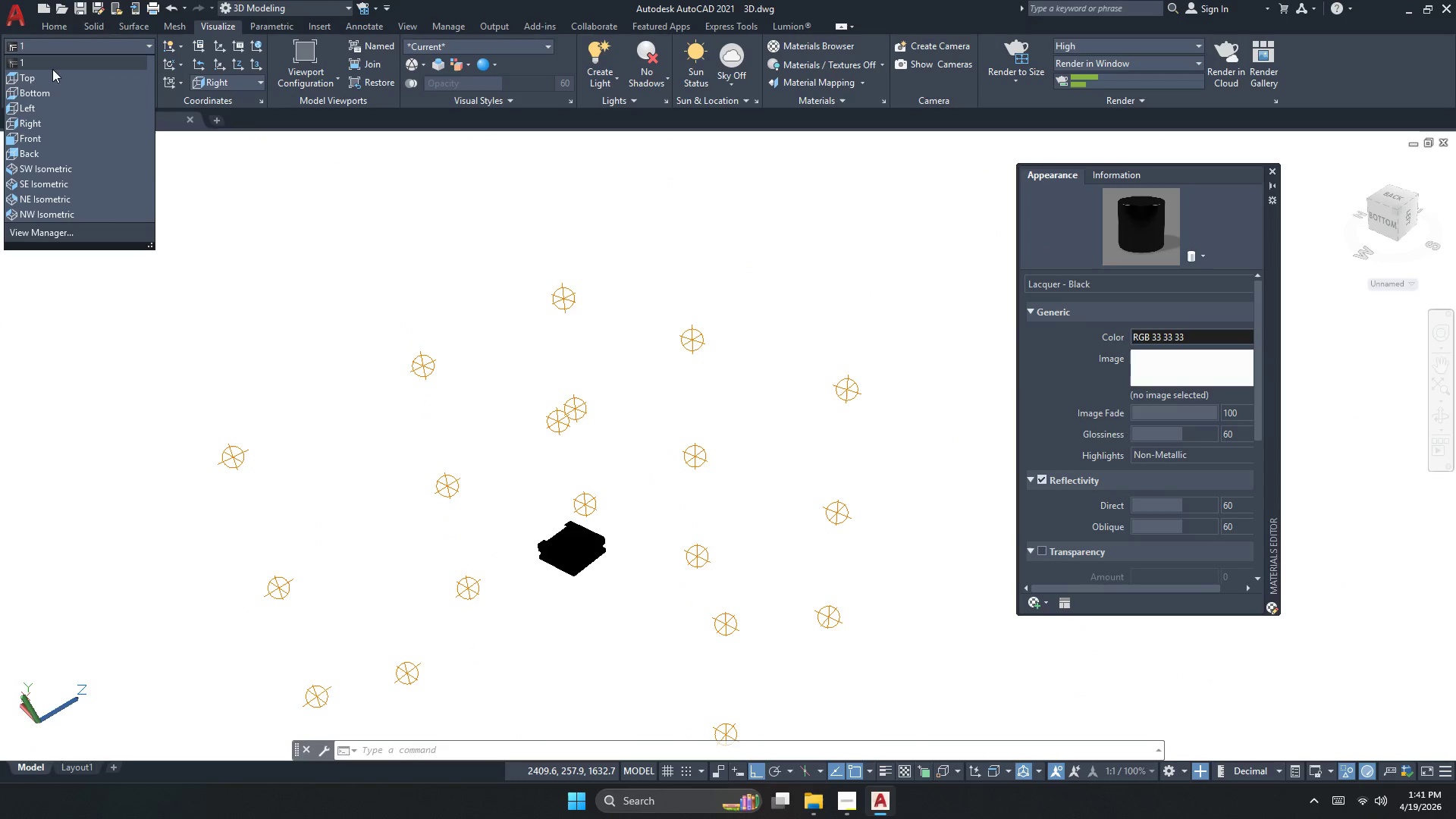 
left_click([52, 63])
 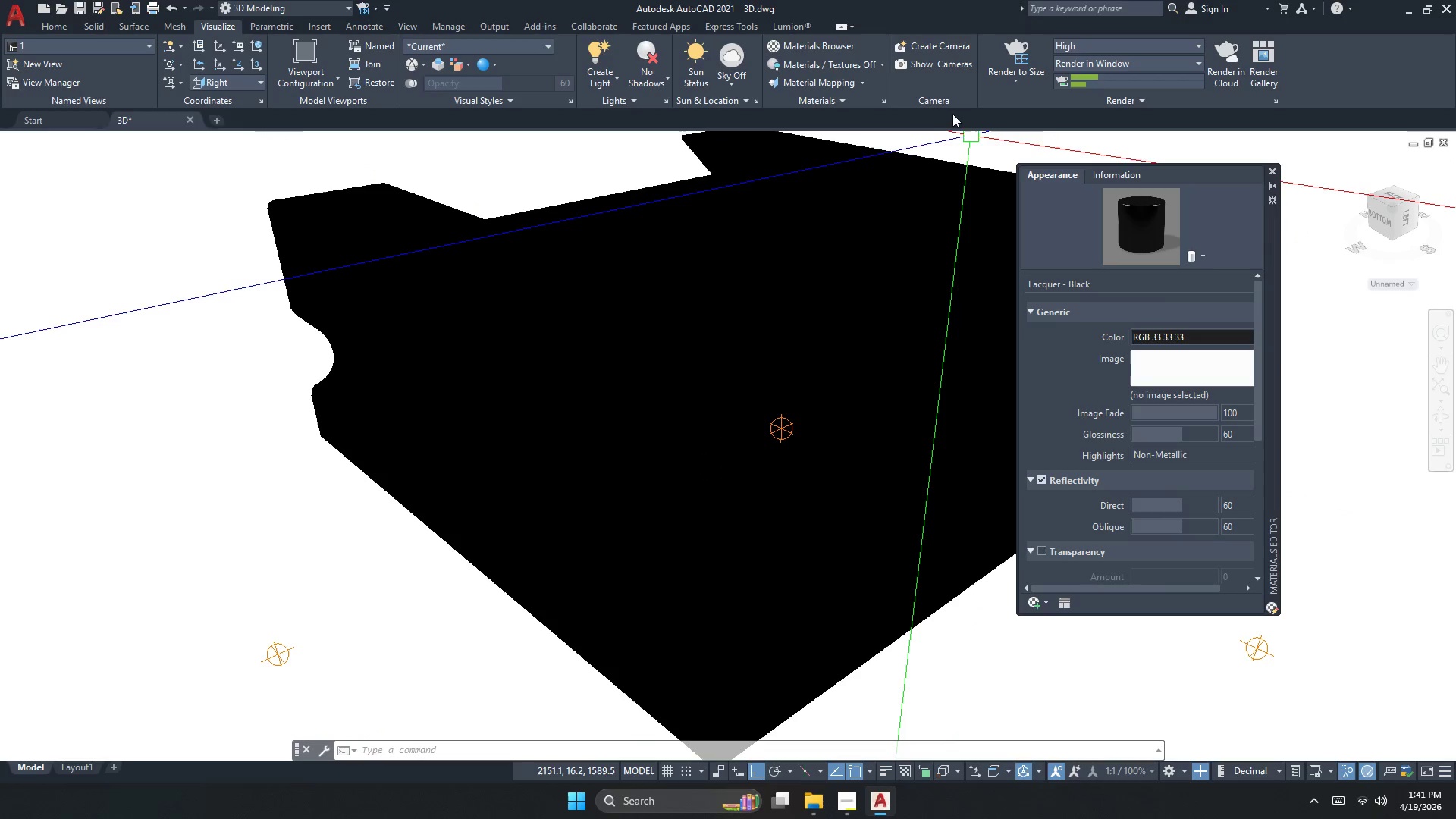 
left_click([1018, 55])
 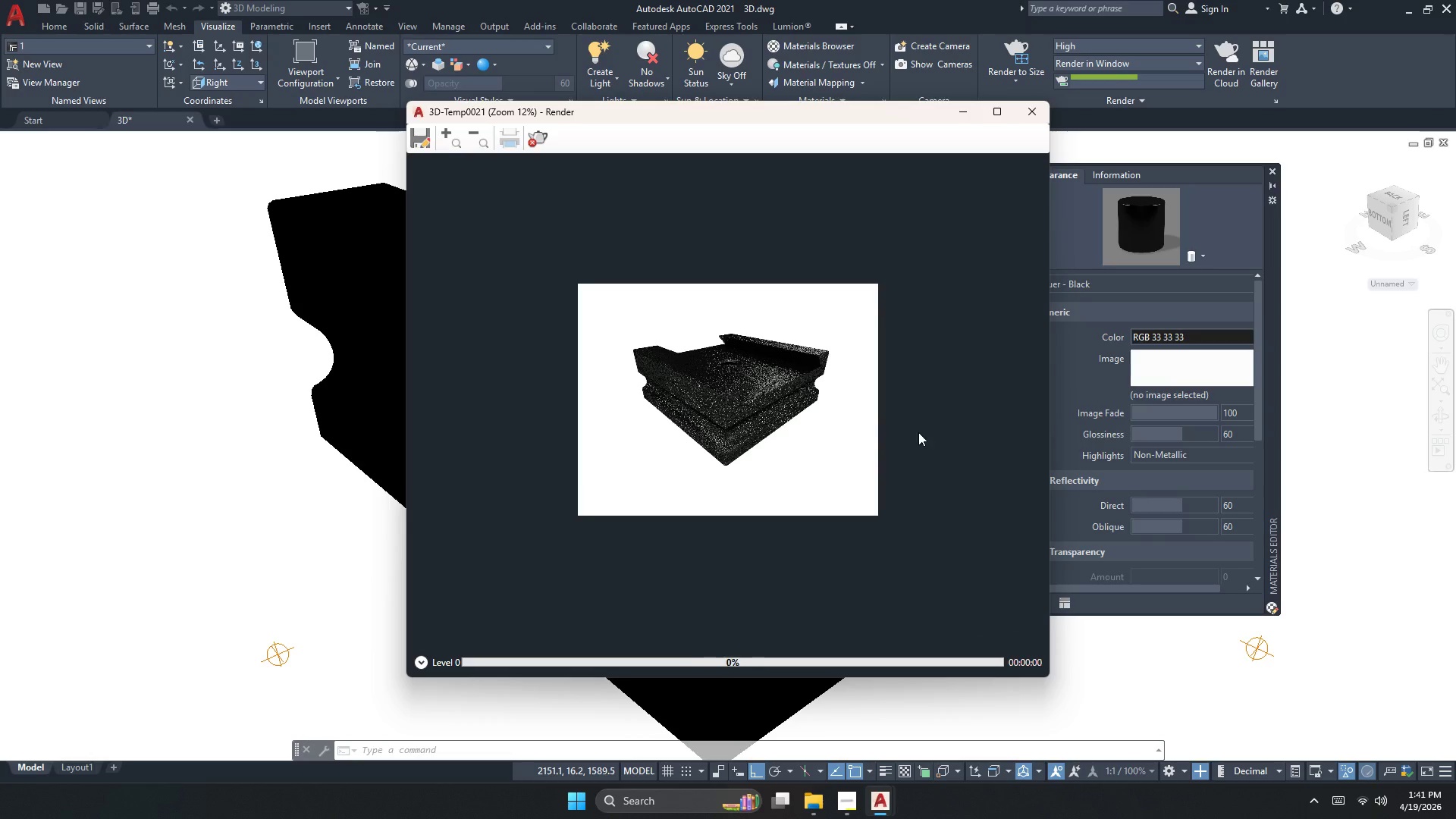 
scroll: coordinate [716, 368], scroll_direction: up, amount: 3.0
 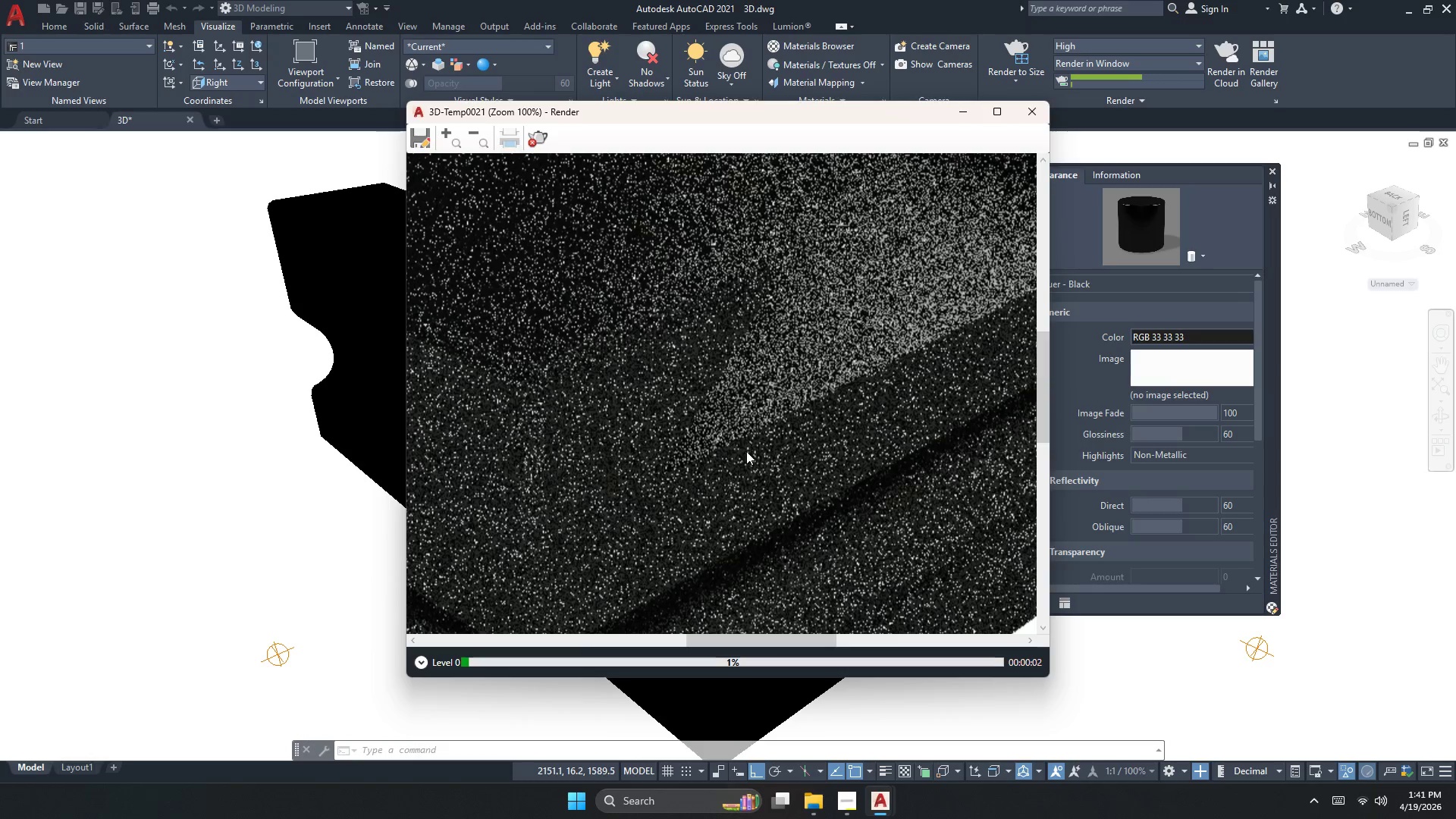 
scroll: coordinate [762, 472], scroll_direction: down, amount: 2.0
 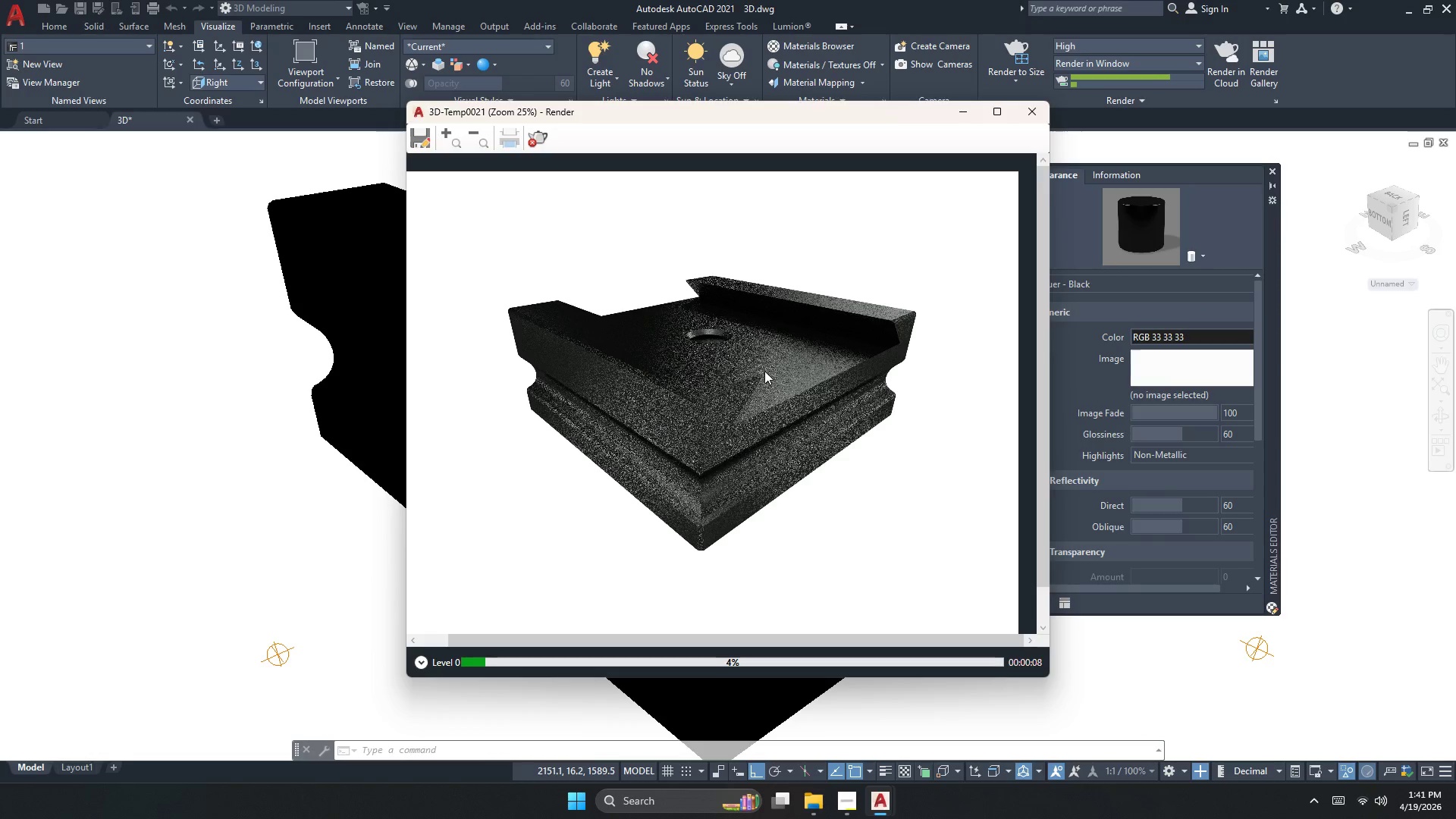 
wait(7.89)
 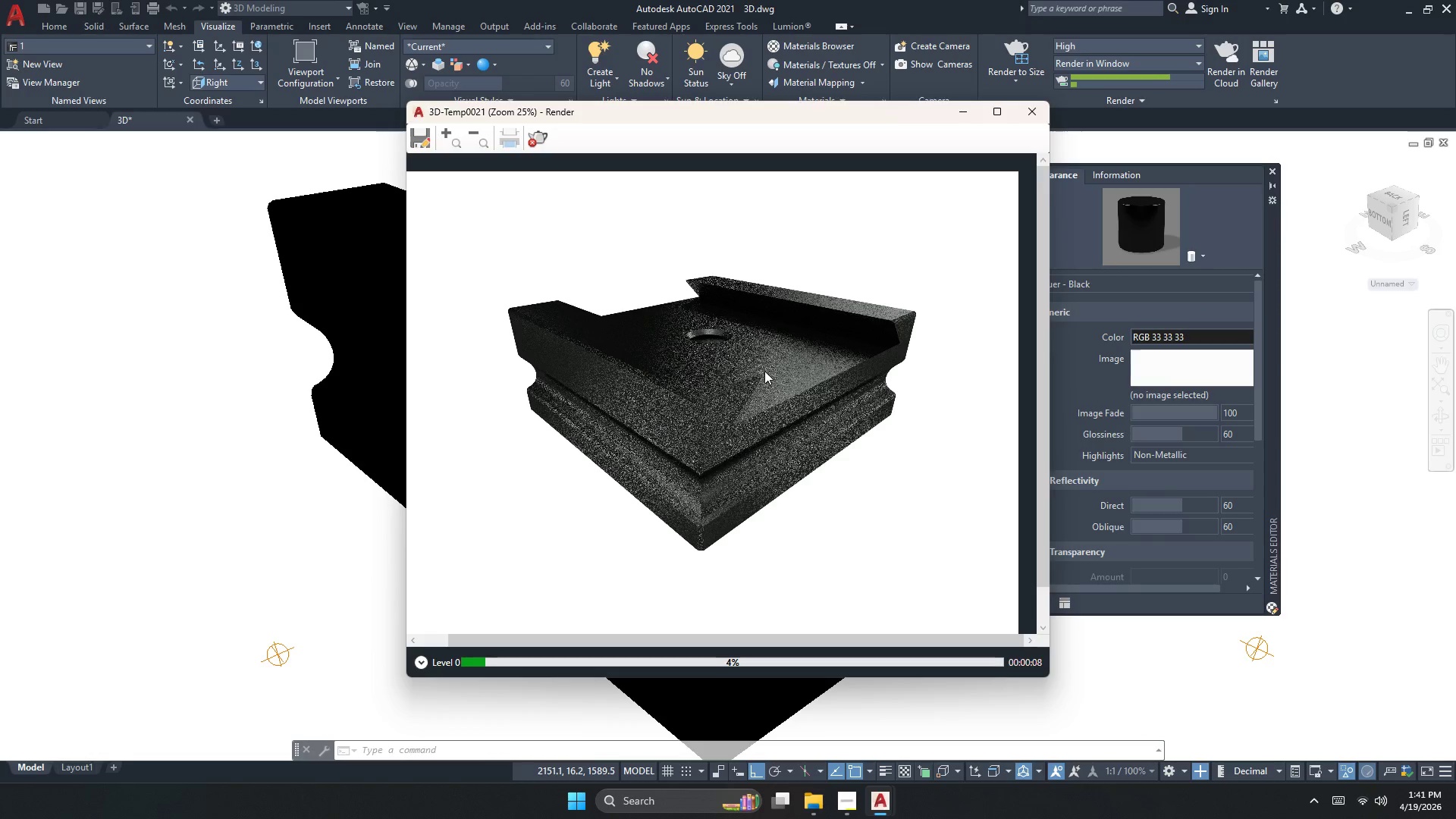 
scroll: coordinate [764, 371], scroll_direction: up, amount: 1.0
 